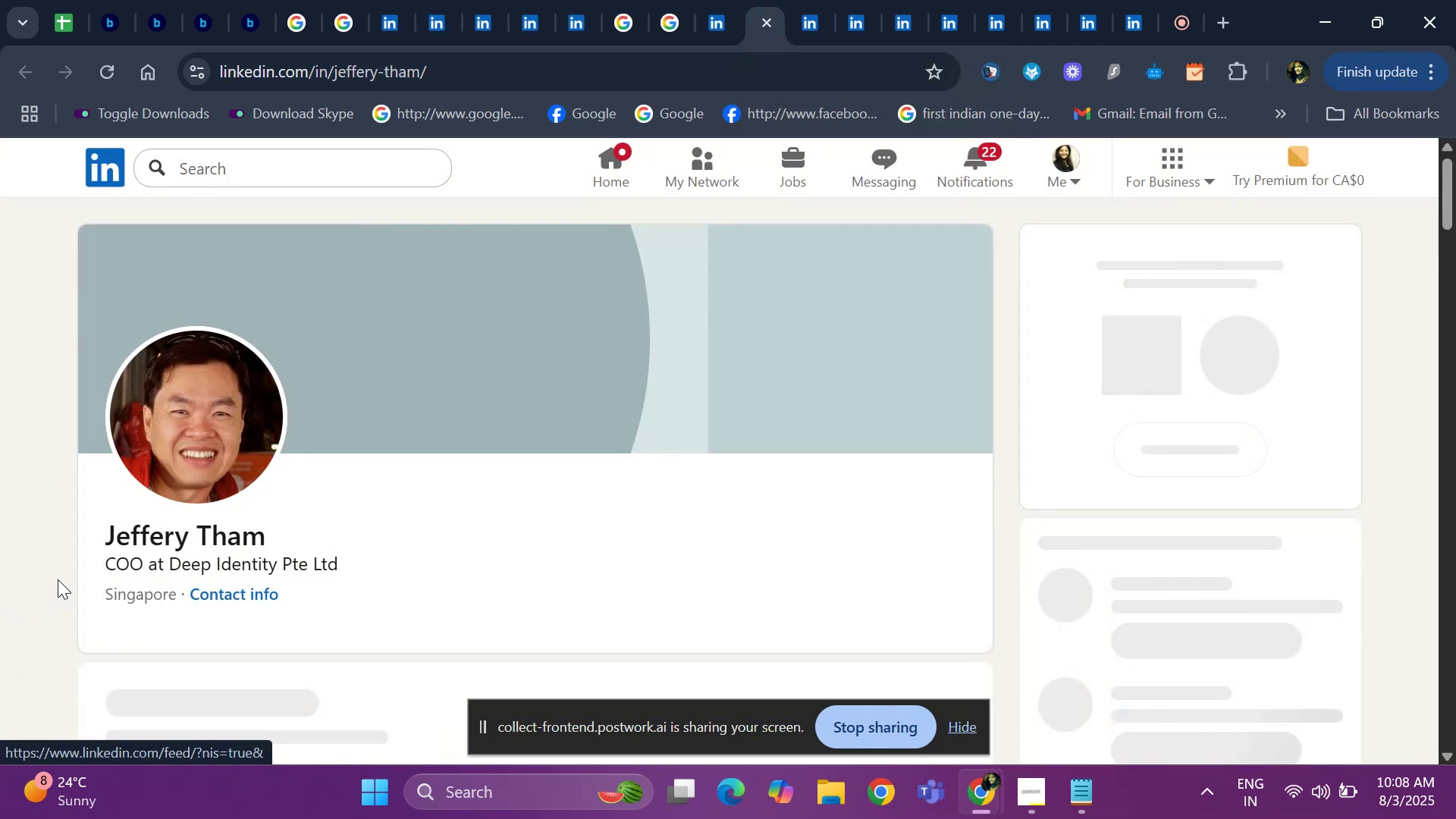 
key(ArrowDown)
 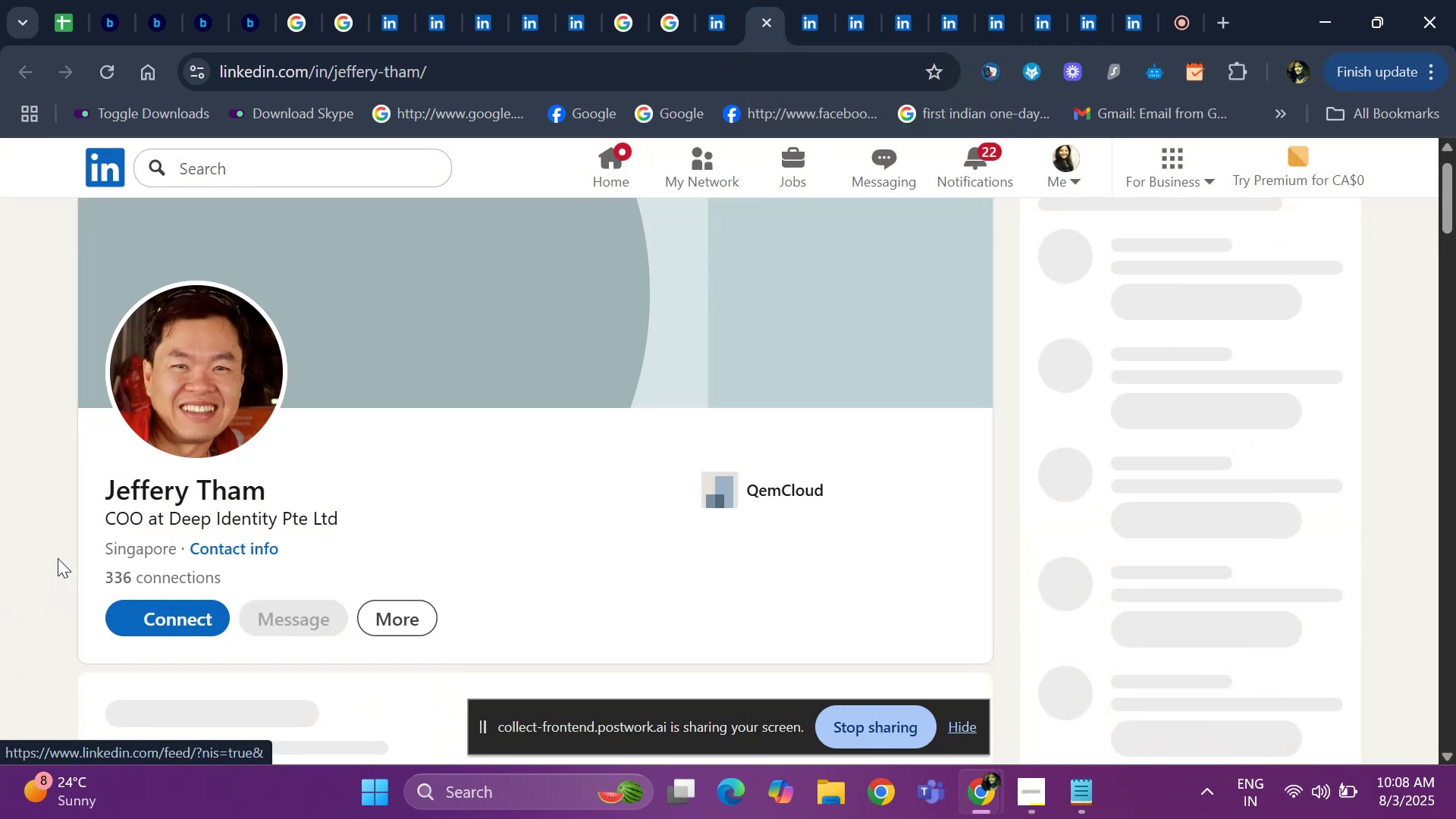 
key(ArrowDown)
 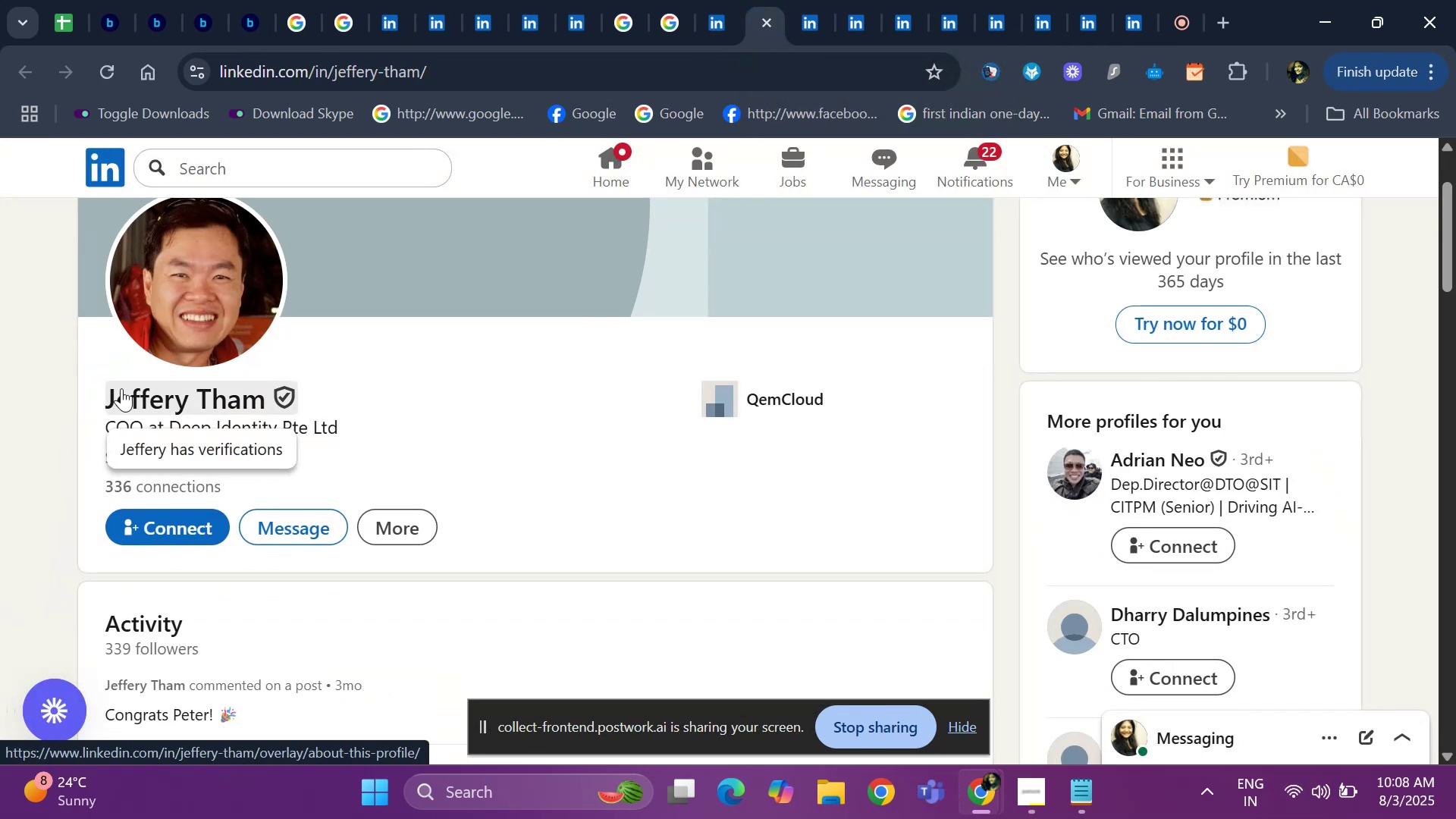 
left_click_drag(start_coordinate=[99, 393], to_coordinate=[262, 394])
 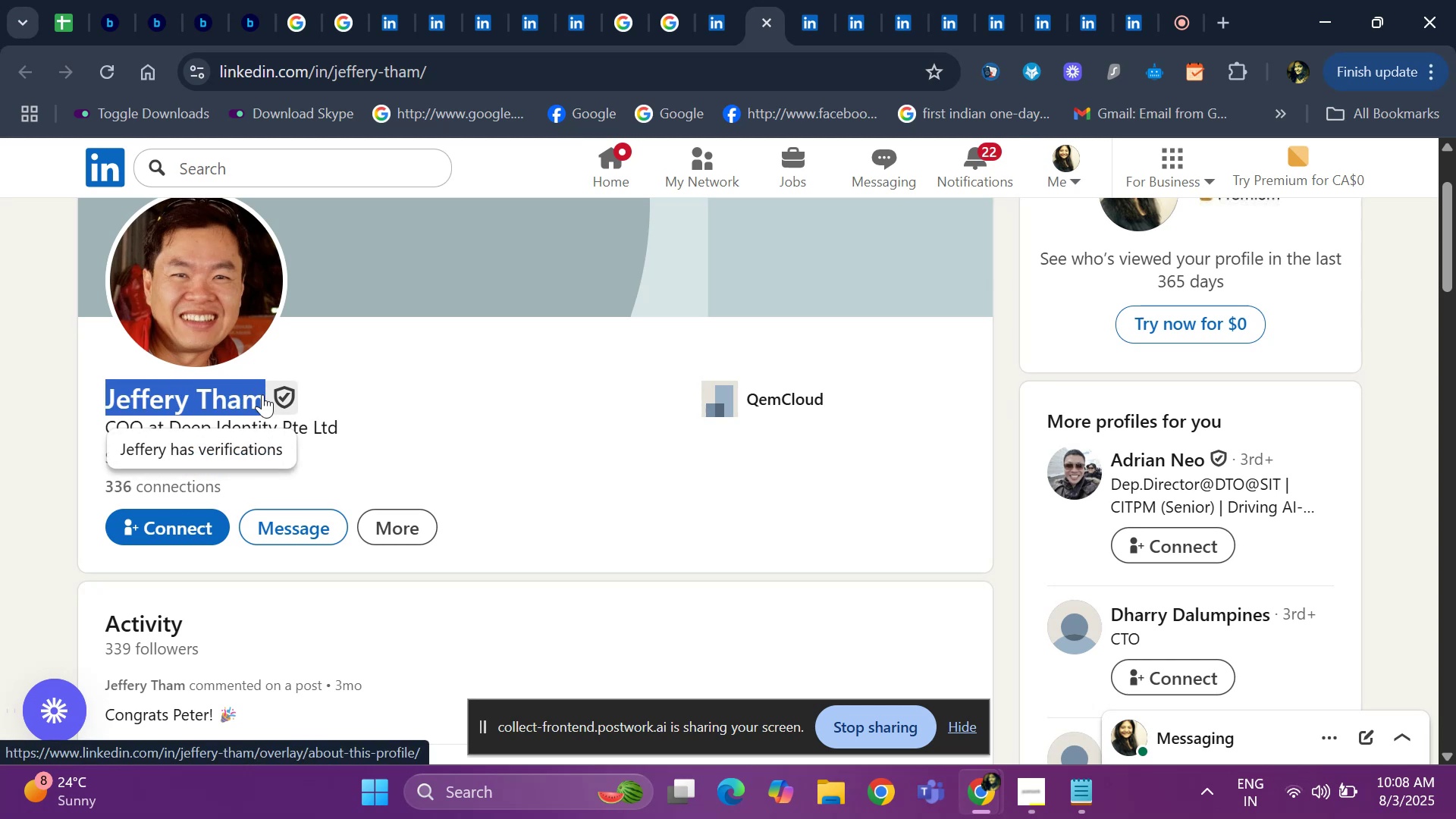 
key(Control+ControlLeft)
 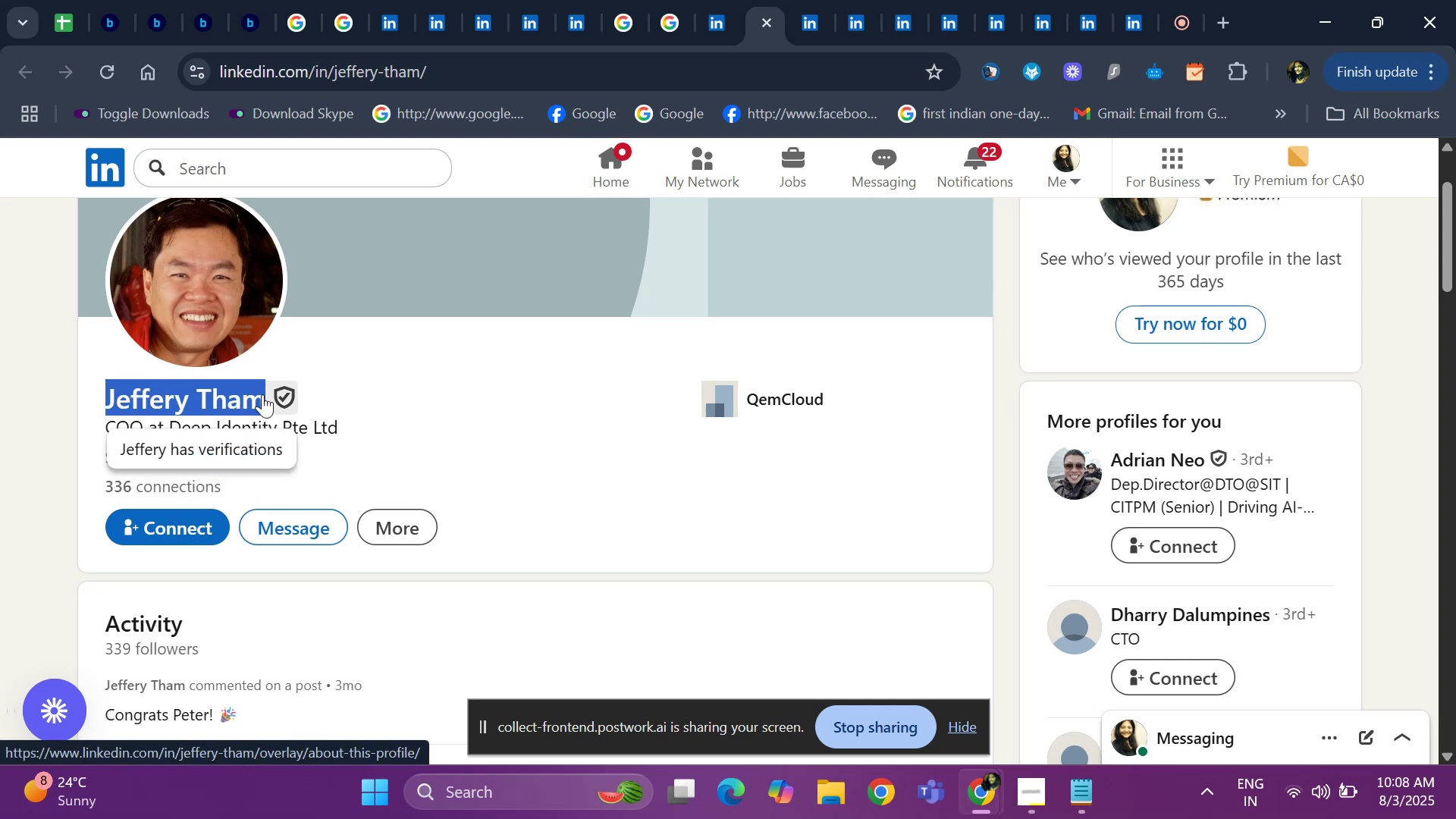 
key(Control+C)
 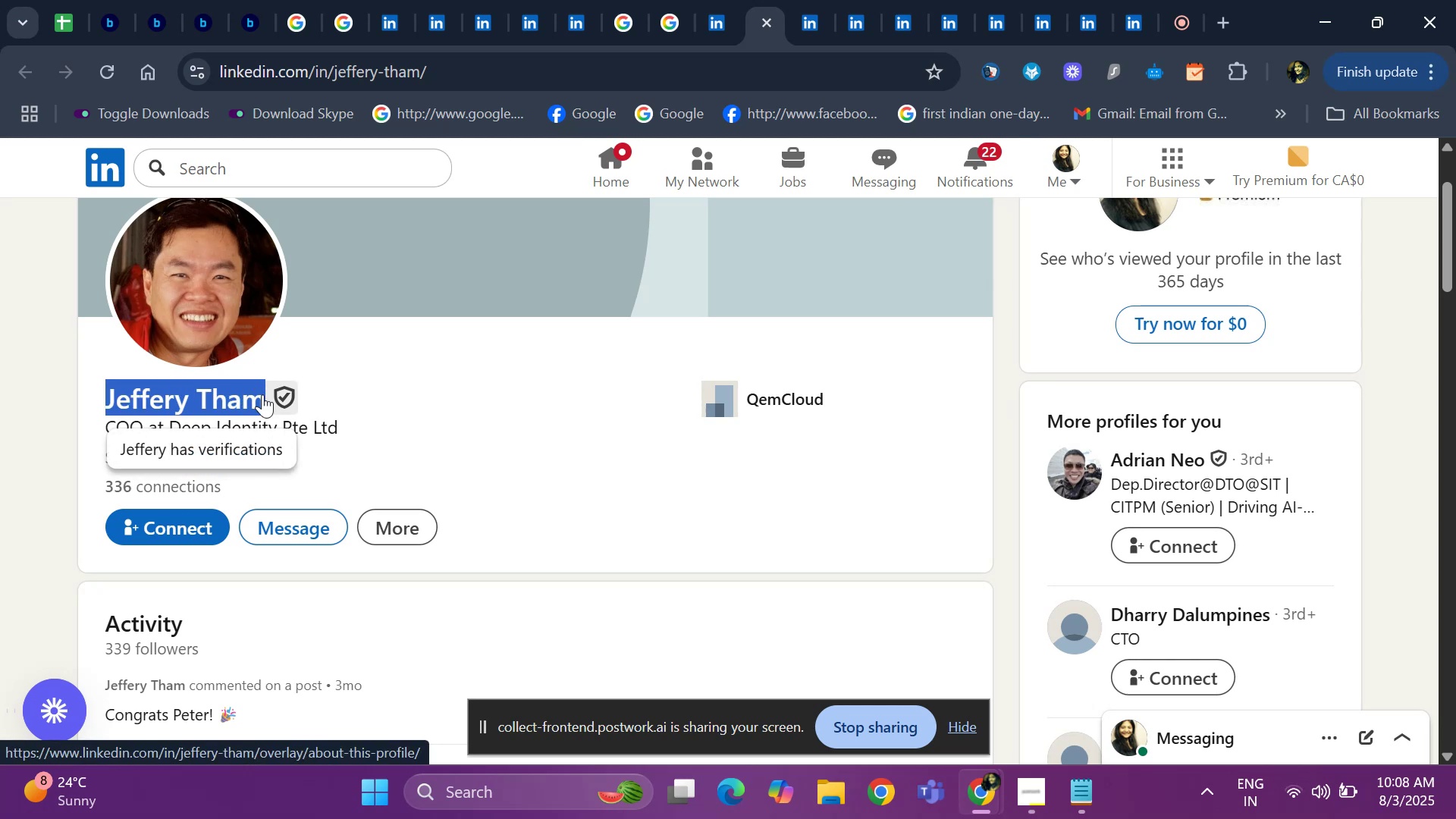 
key(Alt+AltLeft)
 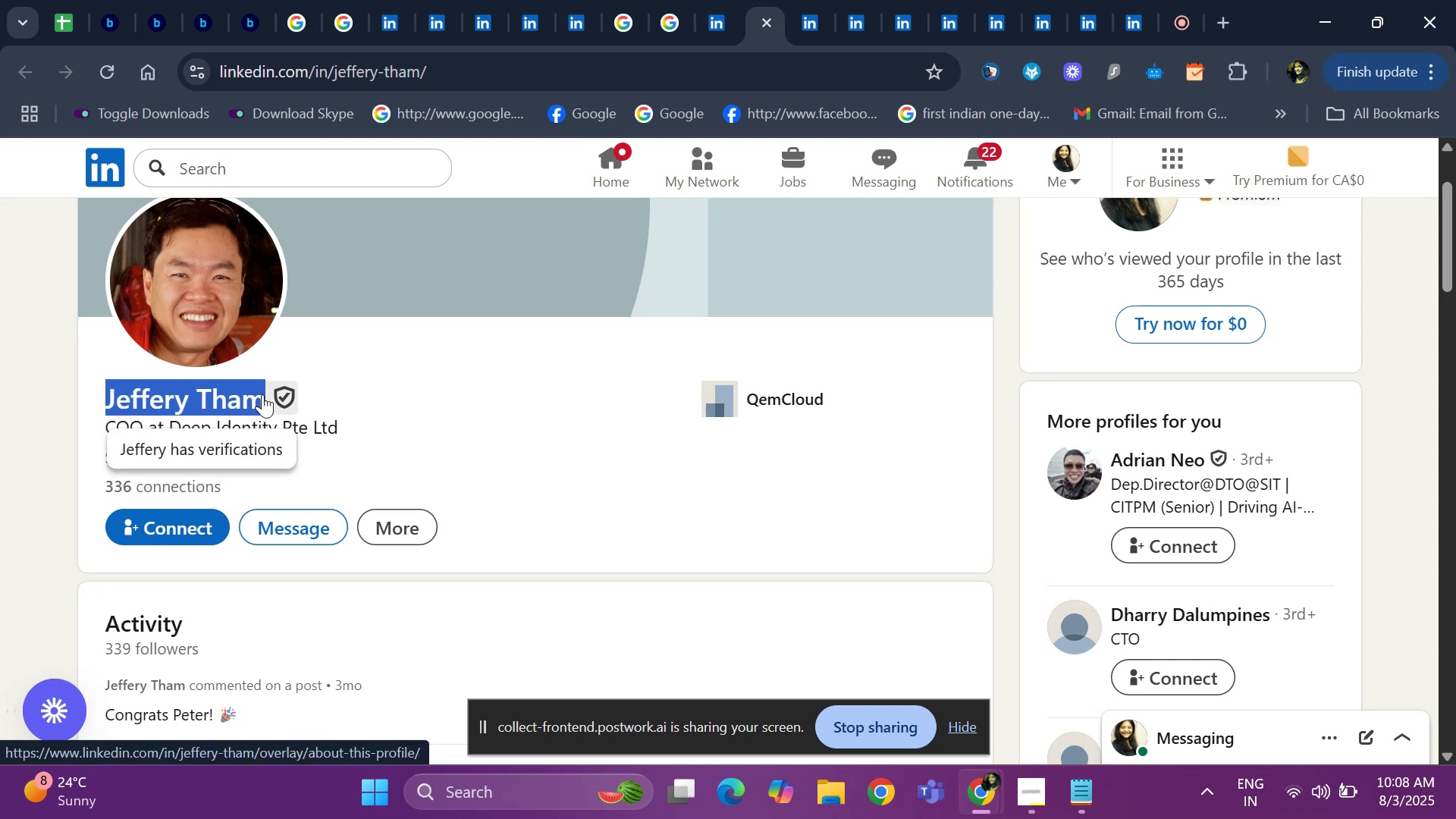 
key(Alt+Tab)
 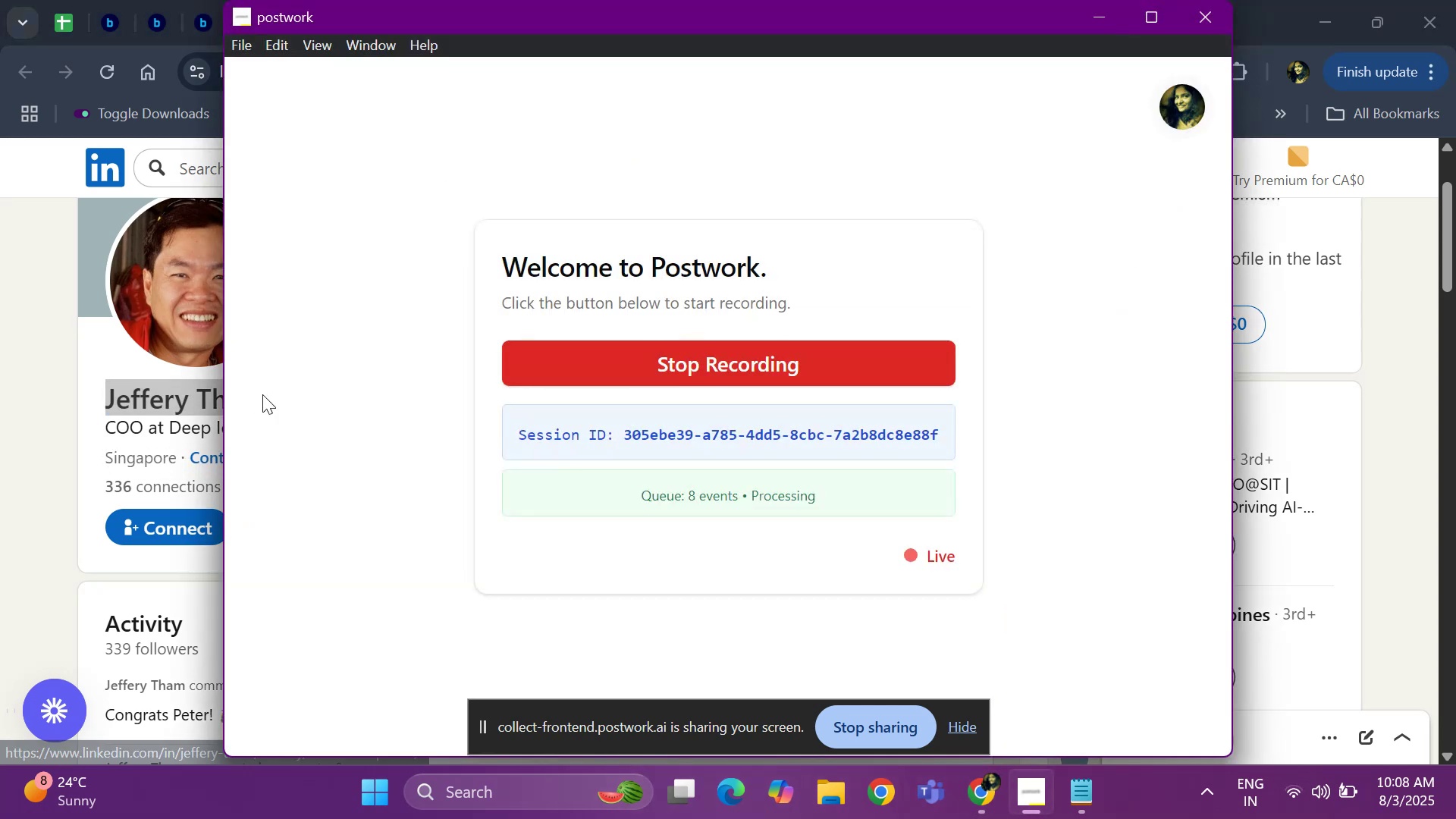 
key(Alt+Tab)
 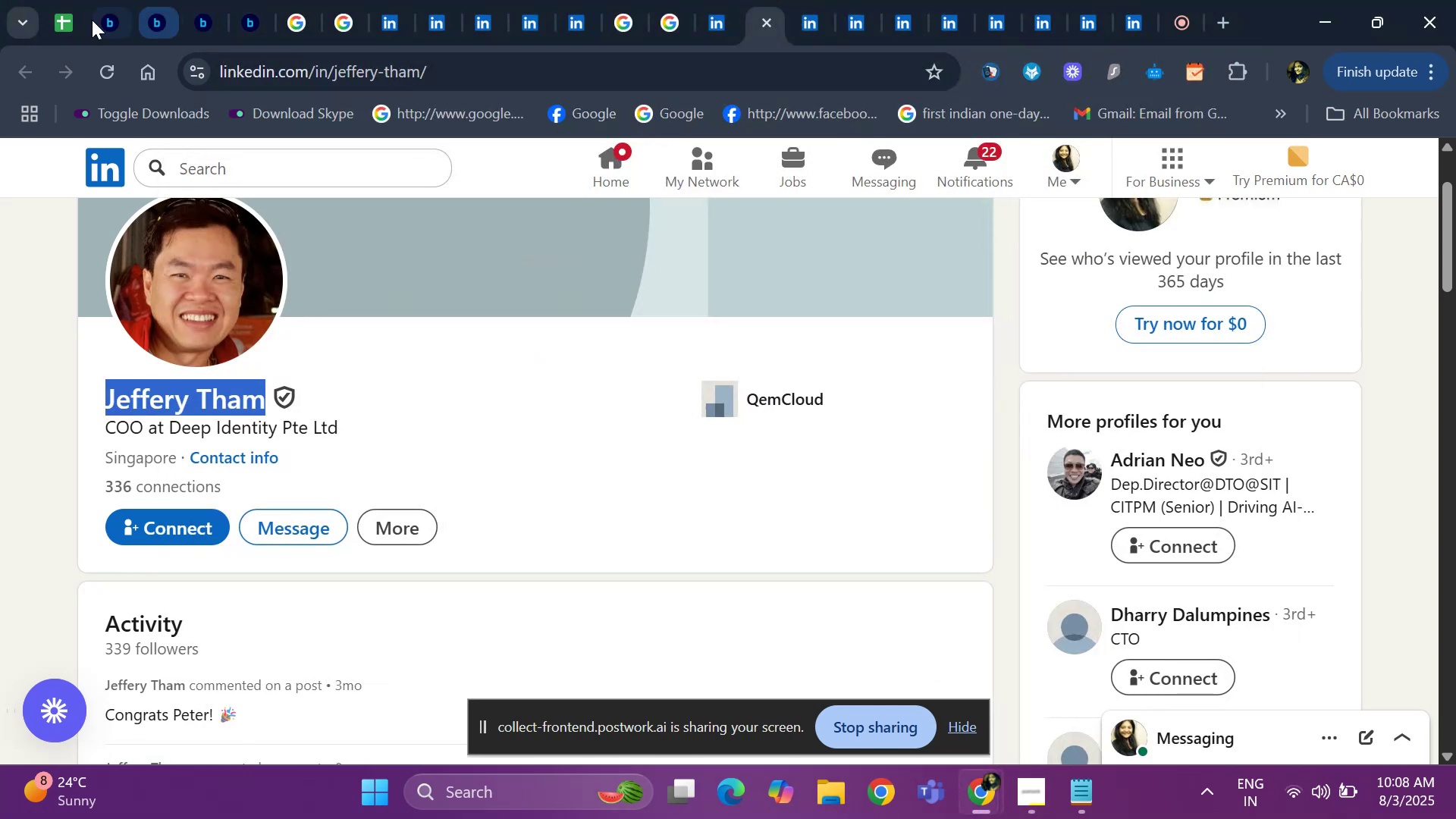 
left_click([49, 20])
 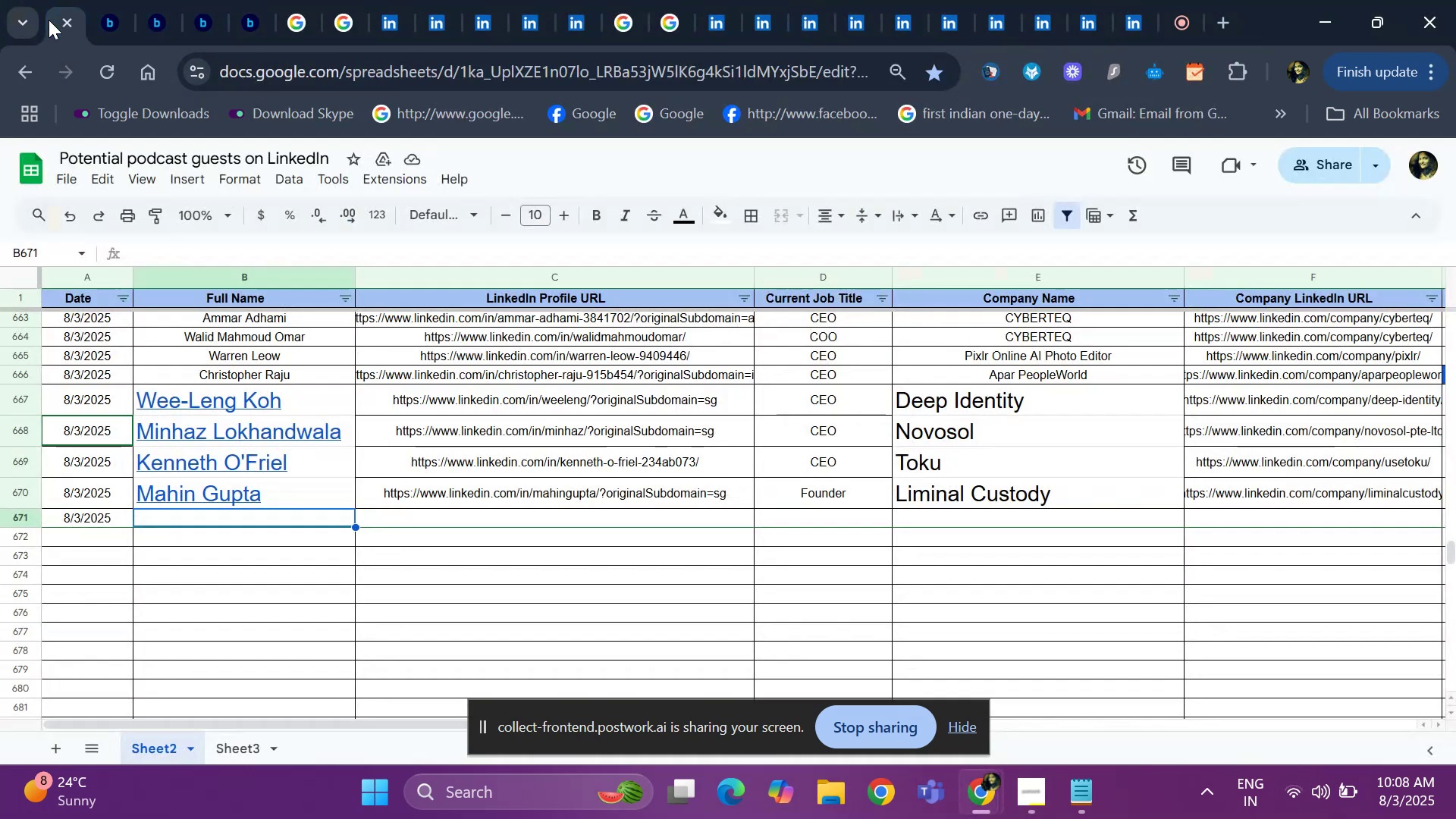 
key(Control+F)
 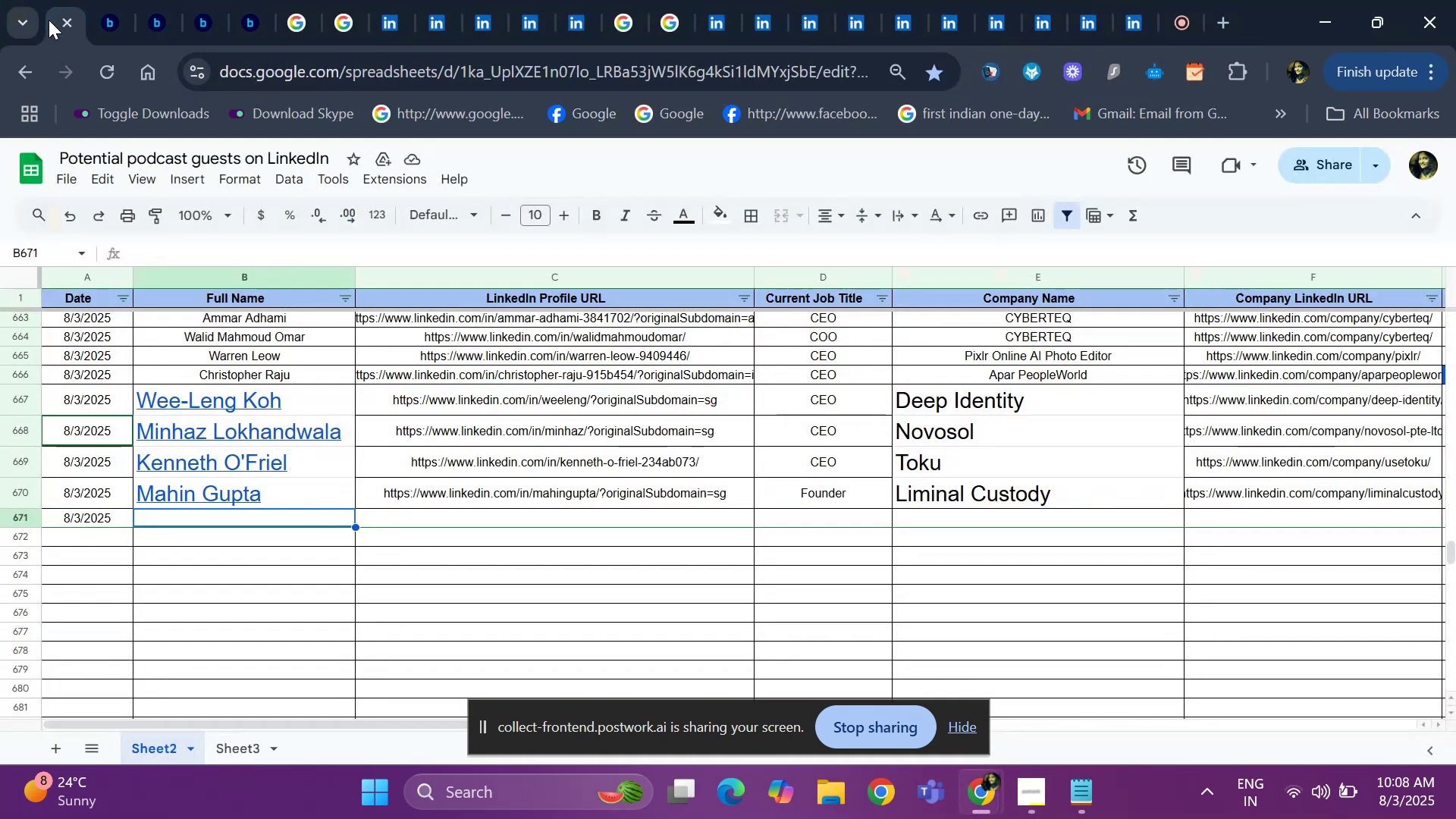 
key(Control+V)
 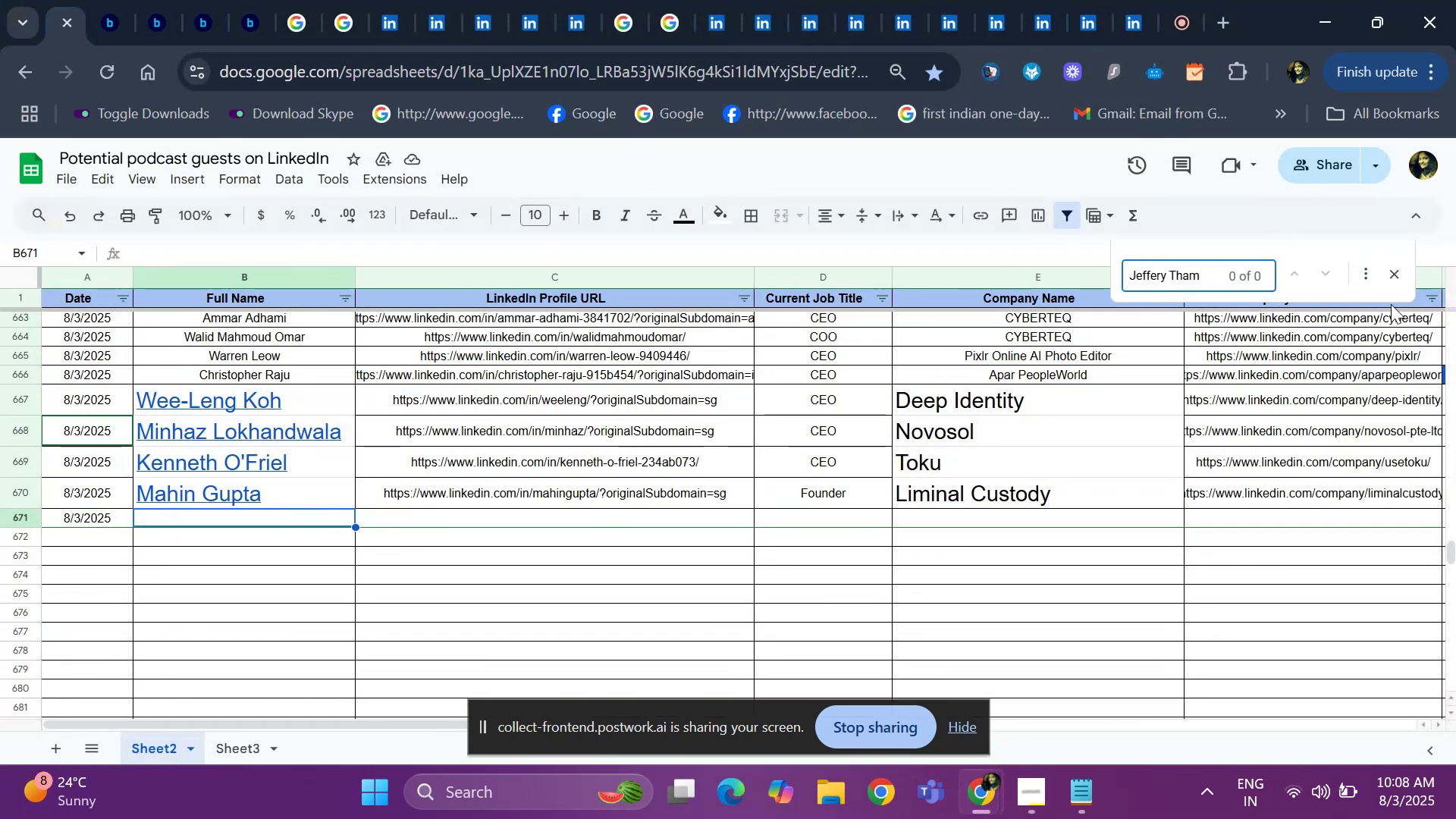 
left_click([1392, 268])
 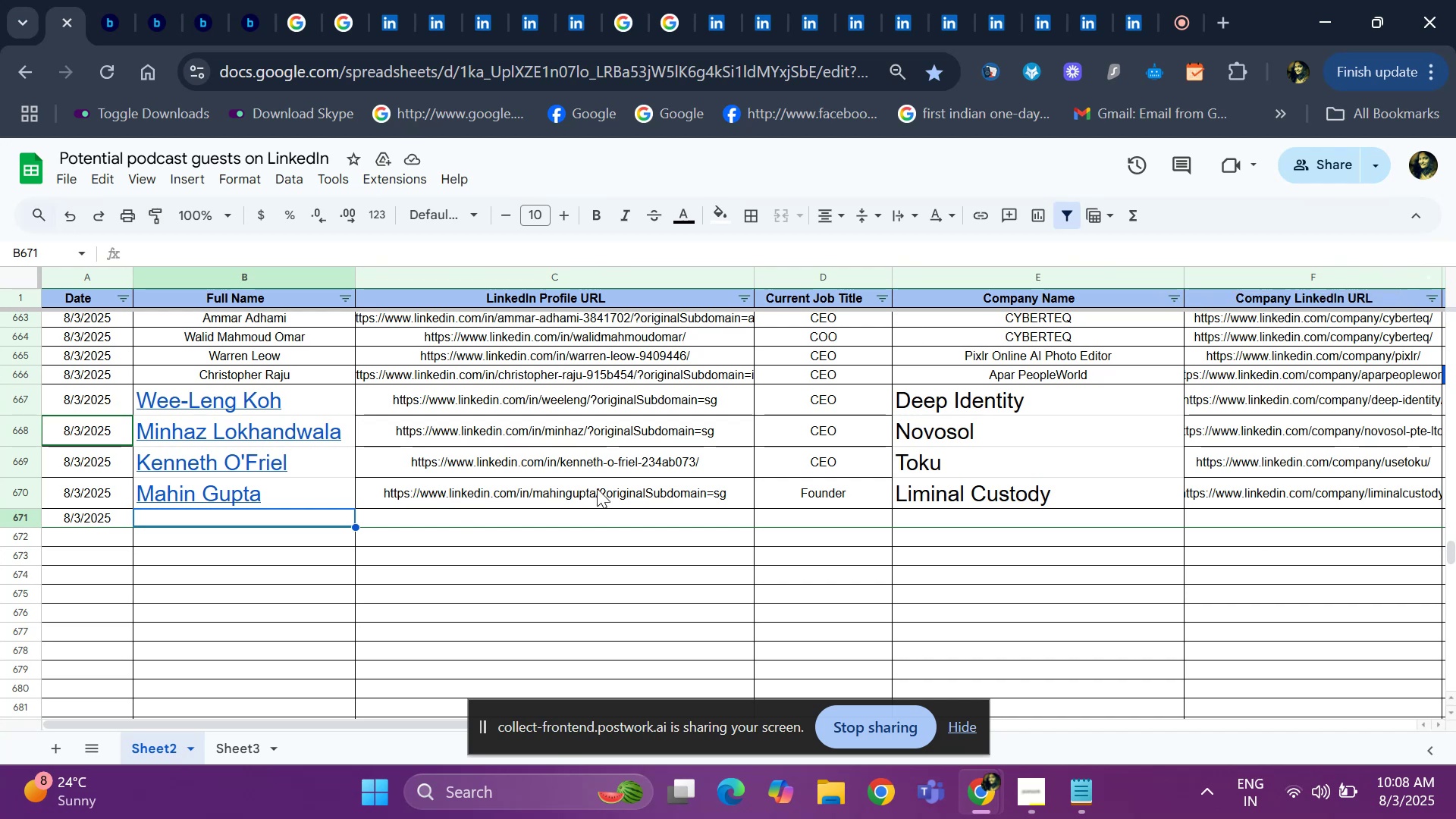 
key(Control+ControlLeft)
 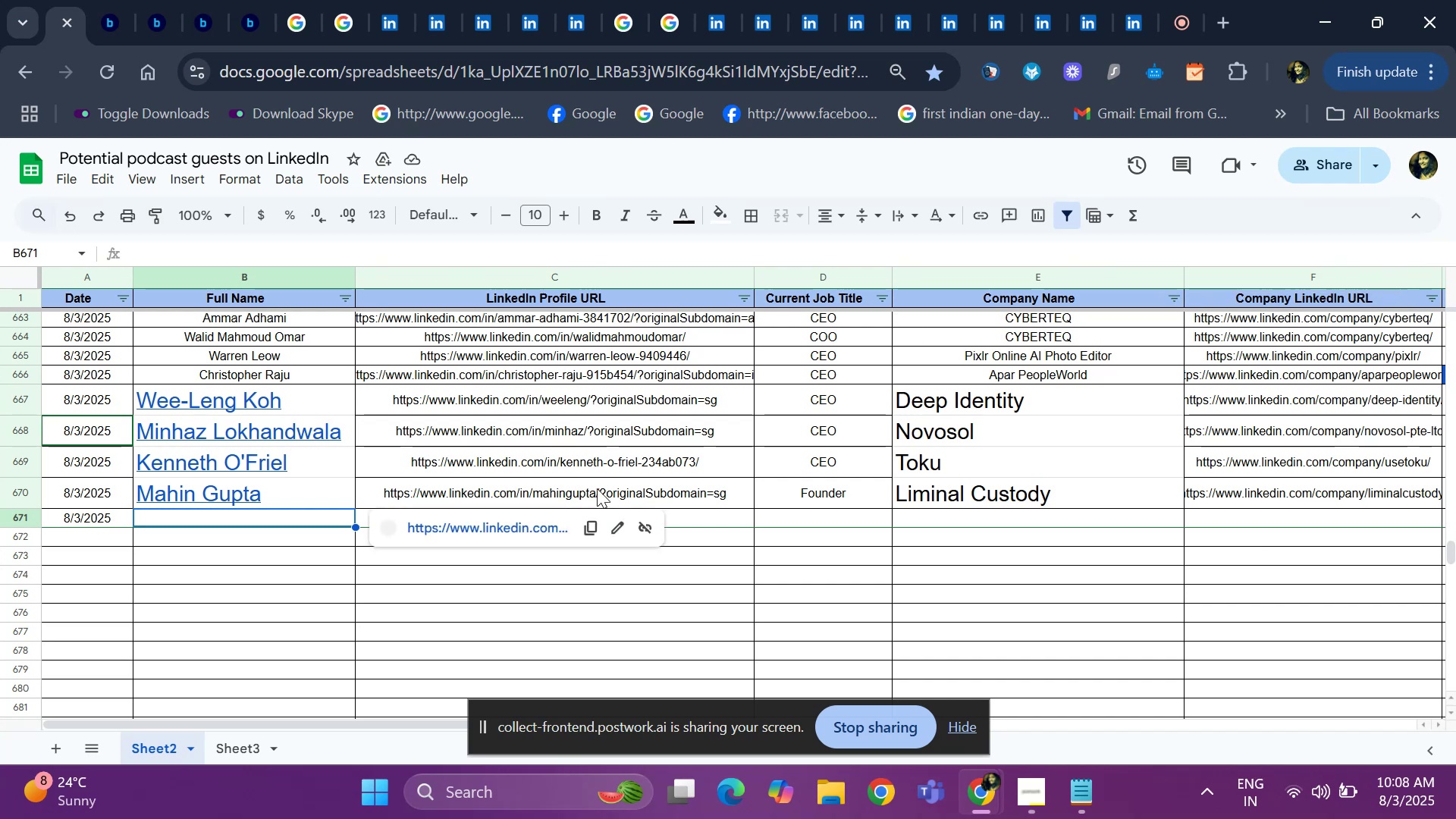 
key(Control+V)
 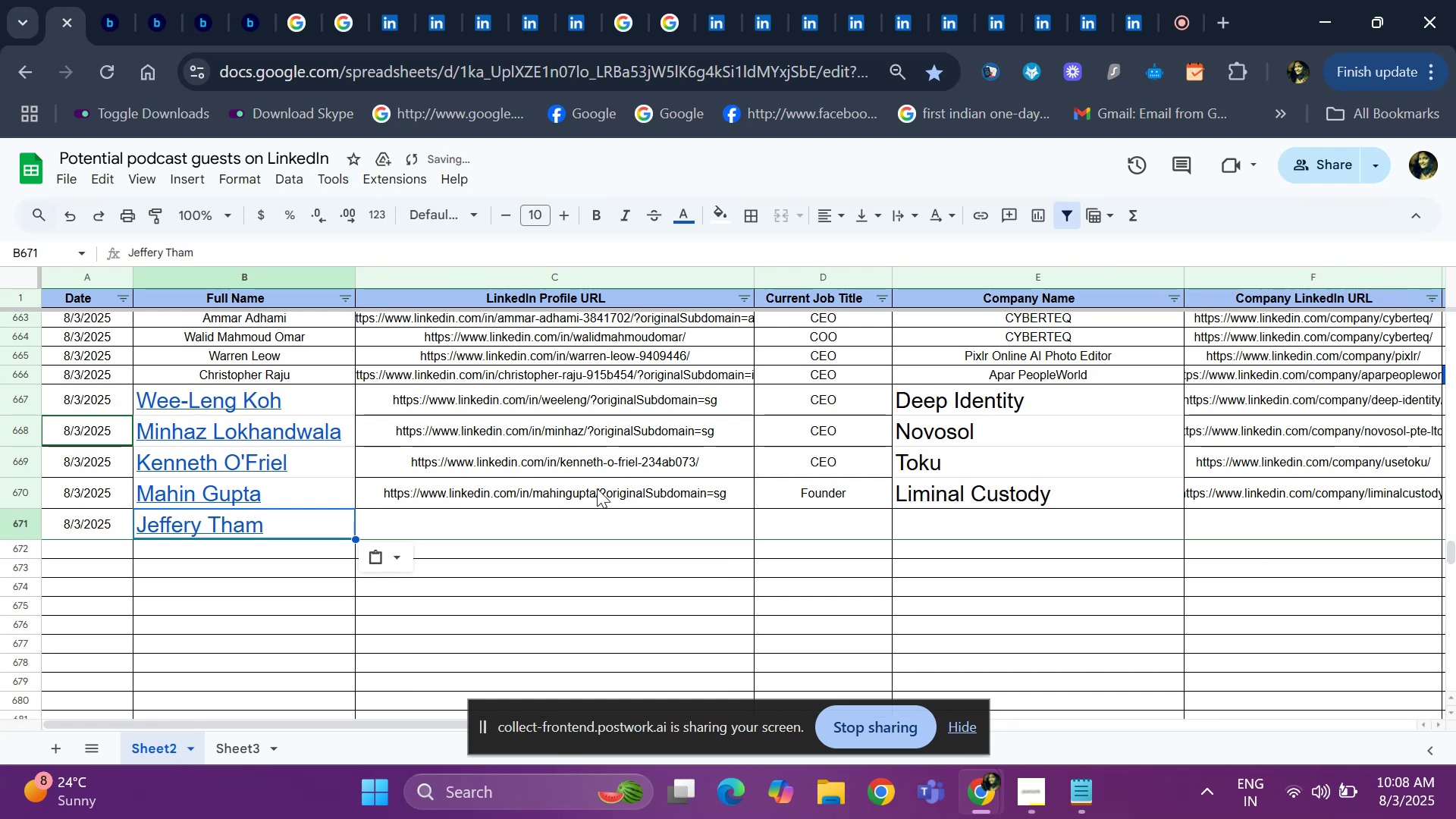 
key(ArrowRight)
 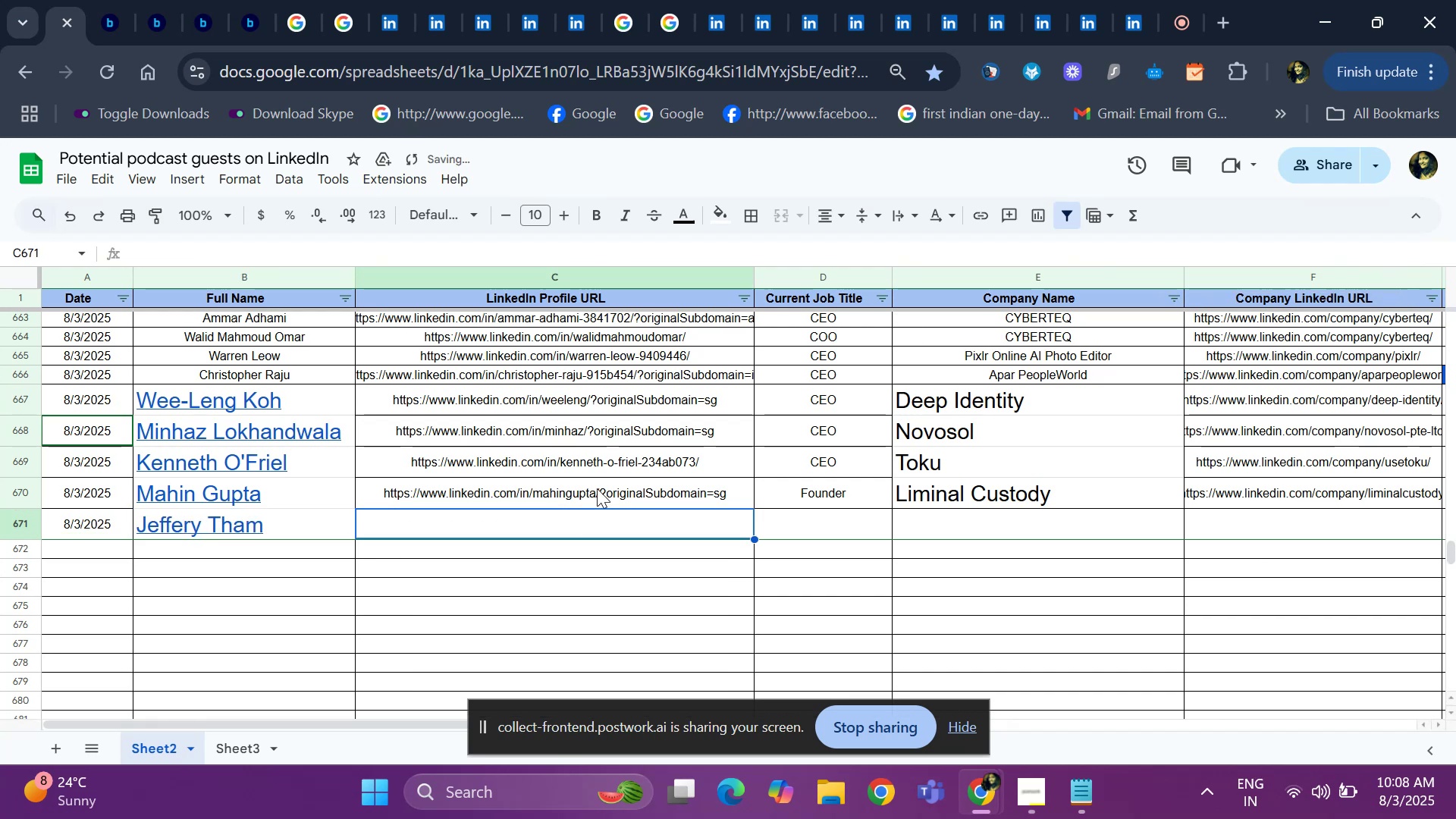 
key(Alt+AltLeft)
 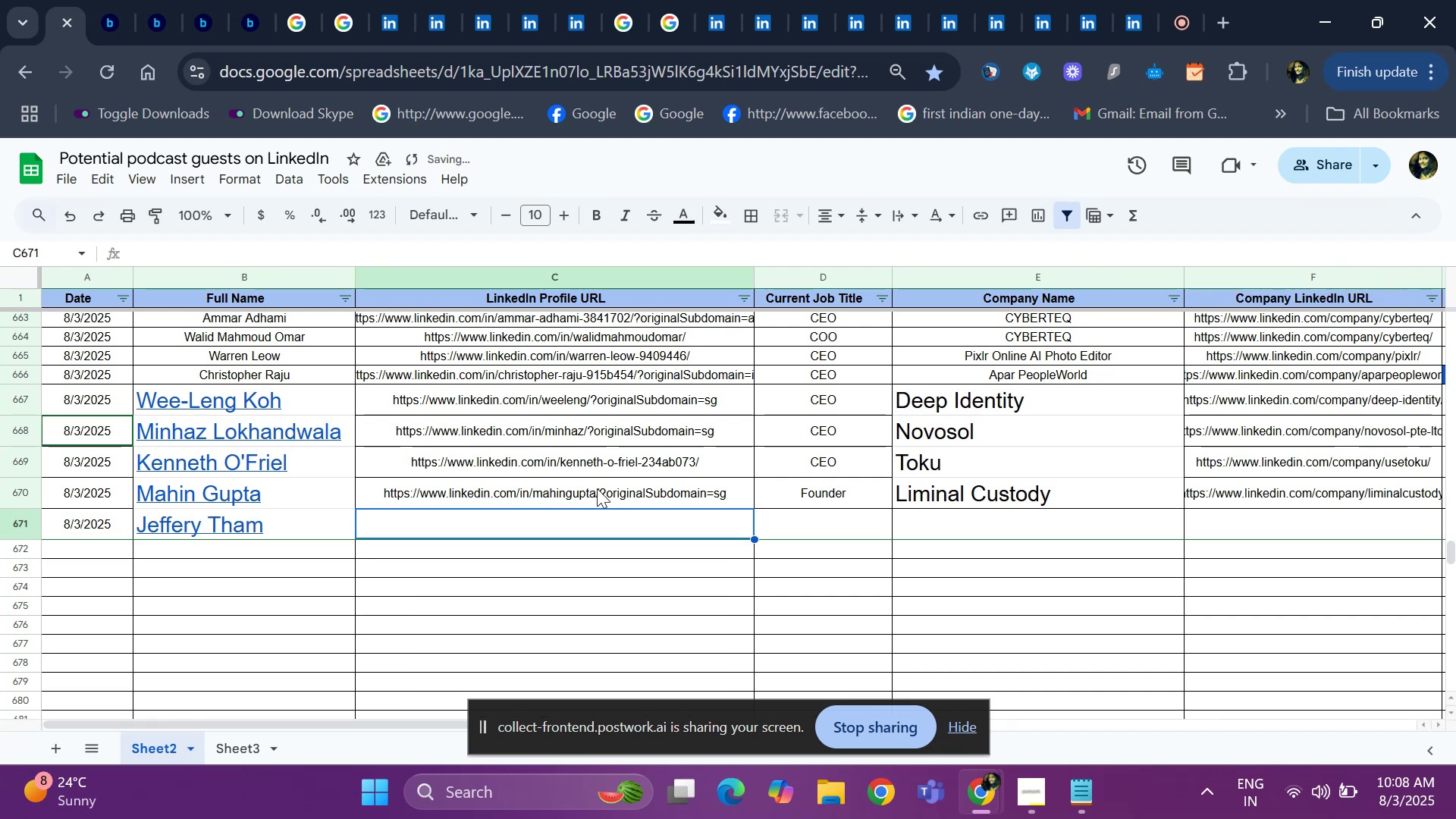 
key(Alt+Tab)
 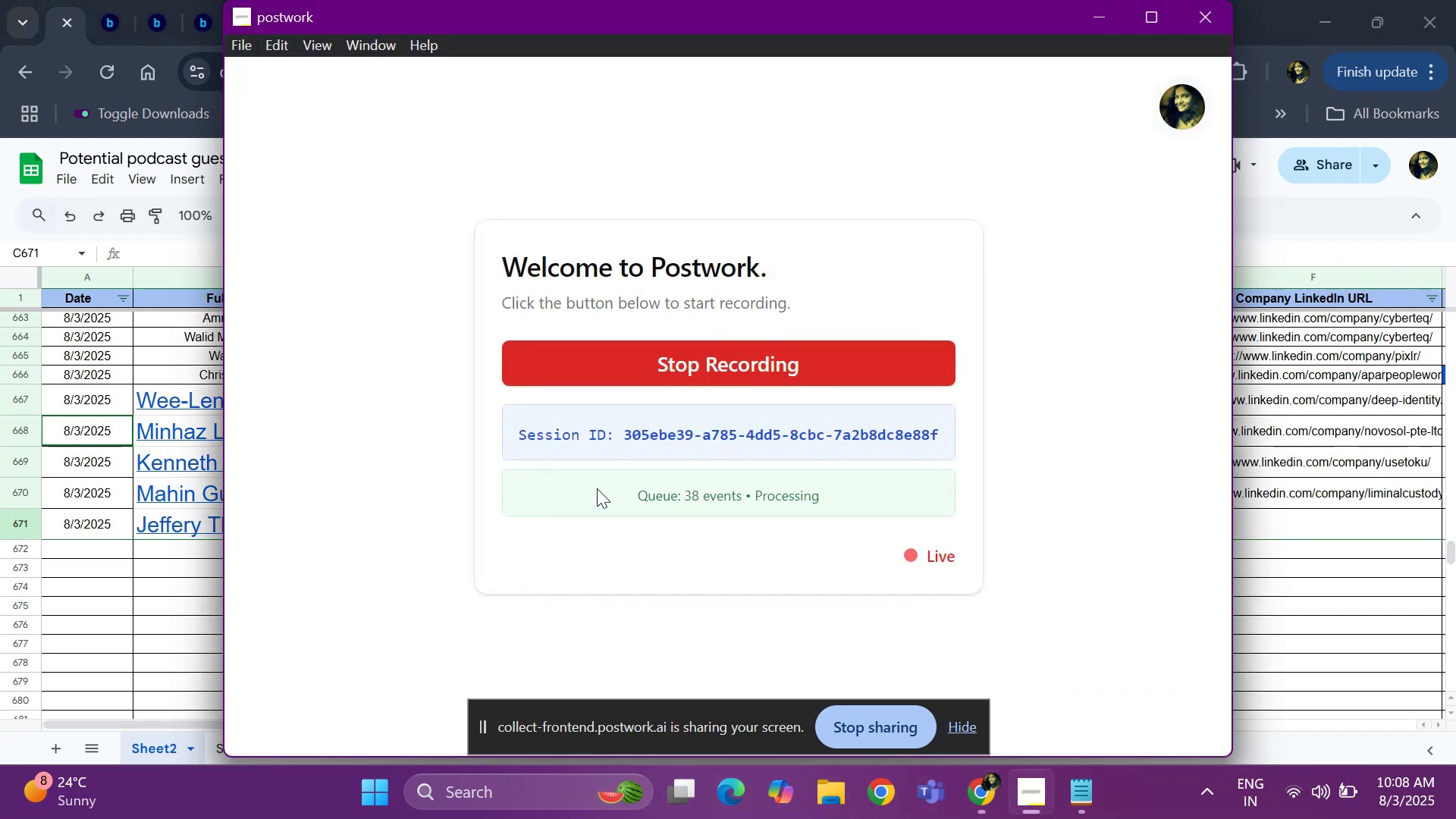 
key(Alt+AltLeft)
 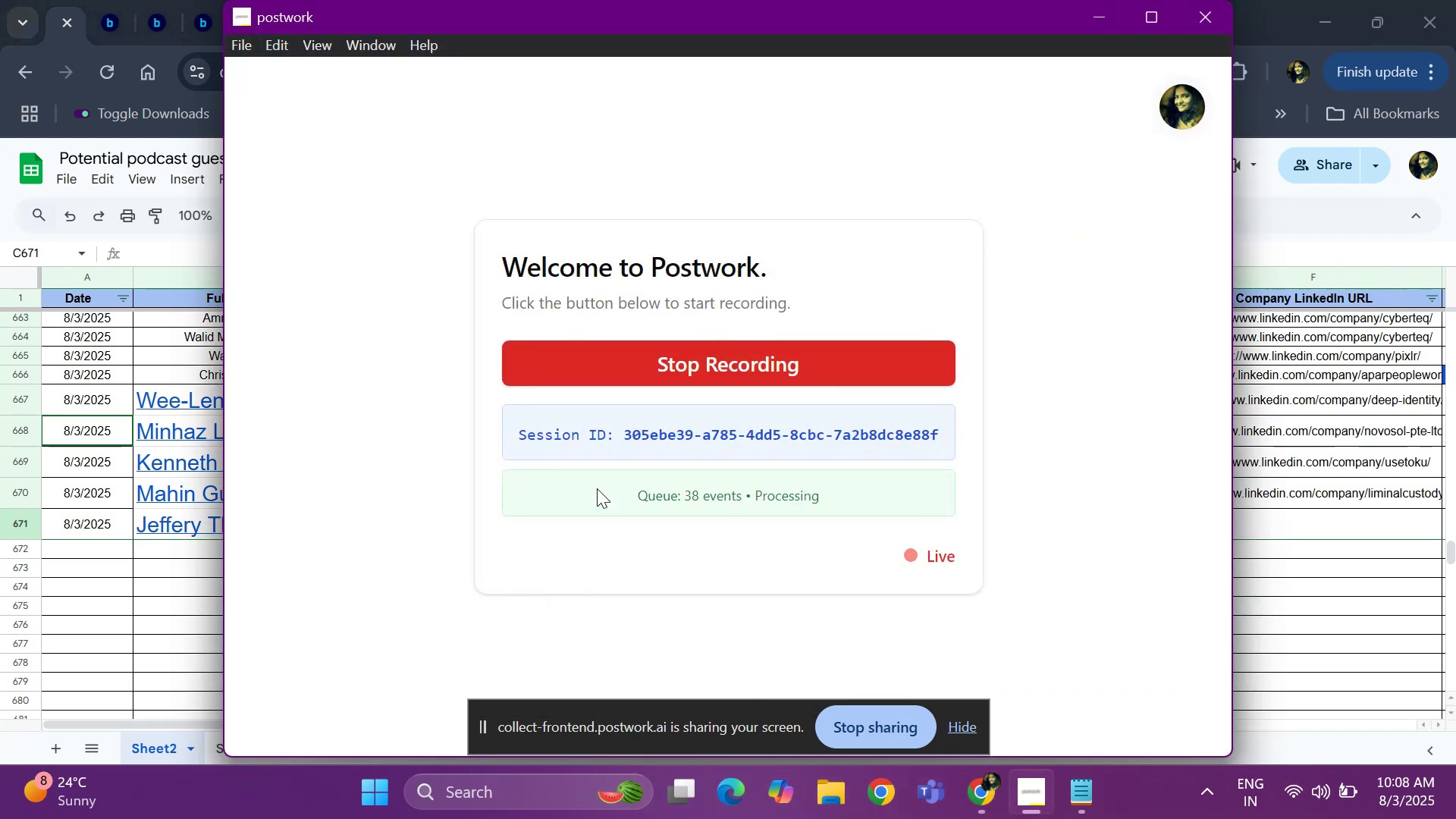 
key(Alt+Tab)
 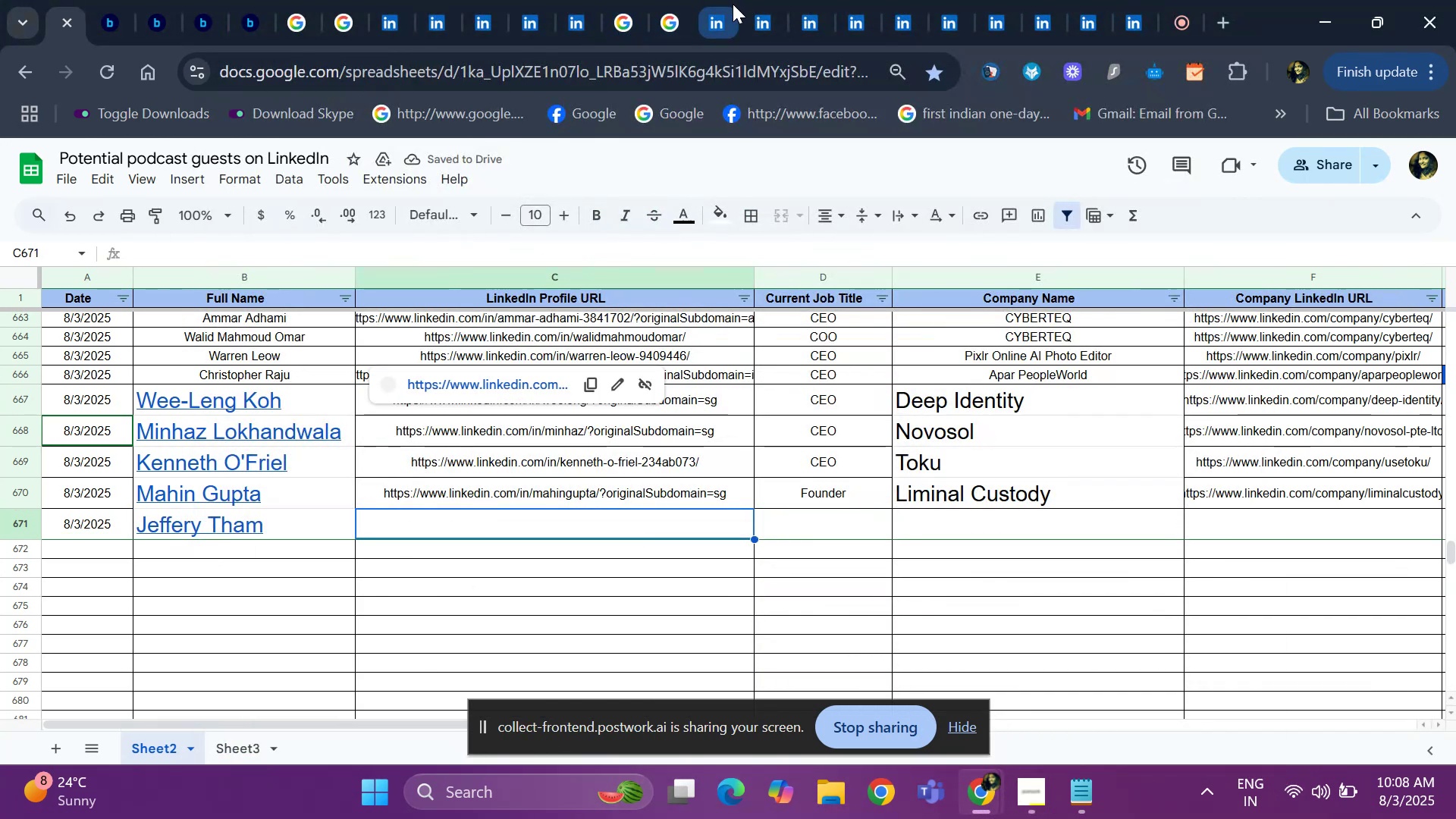 
left_click([729, 5])
 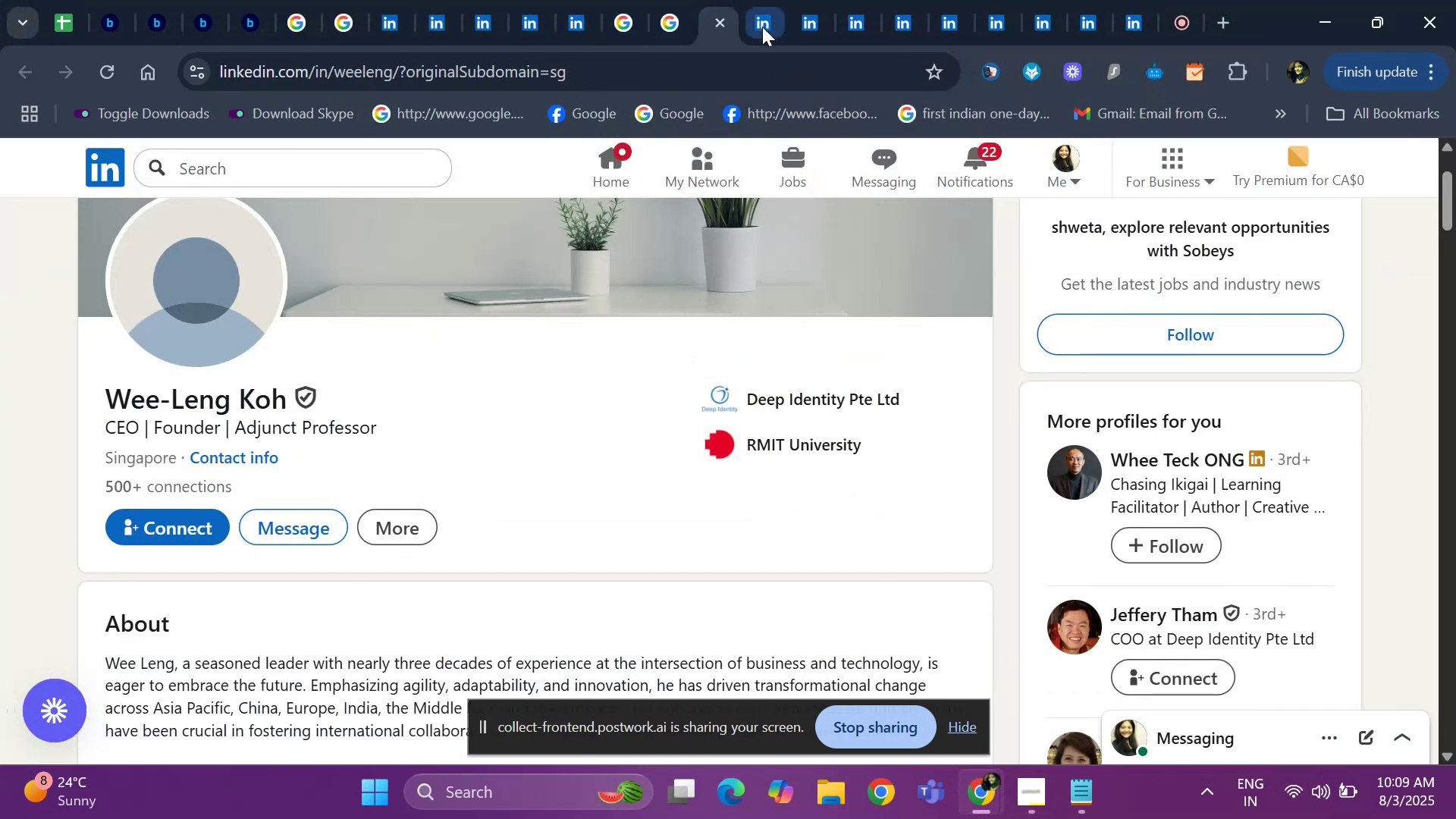 
left_click([764, 27])
 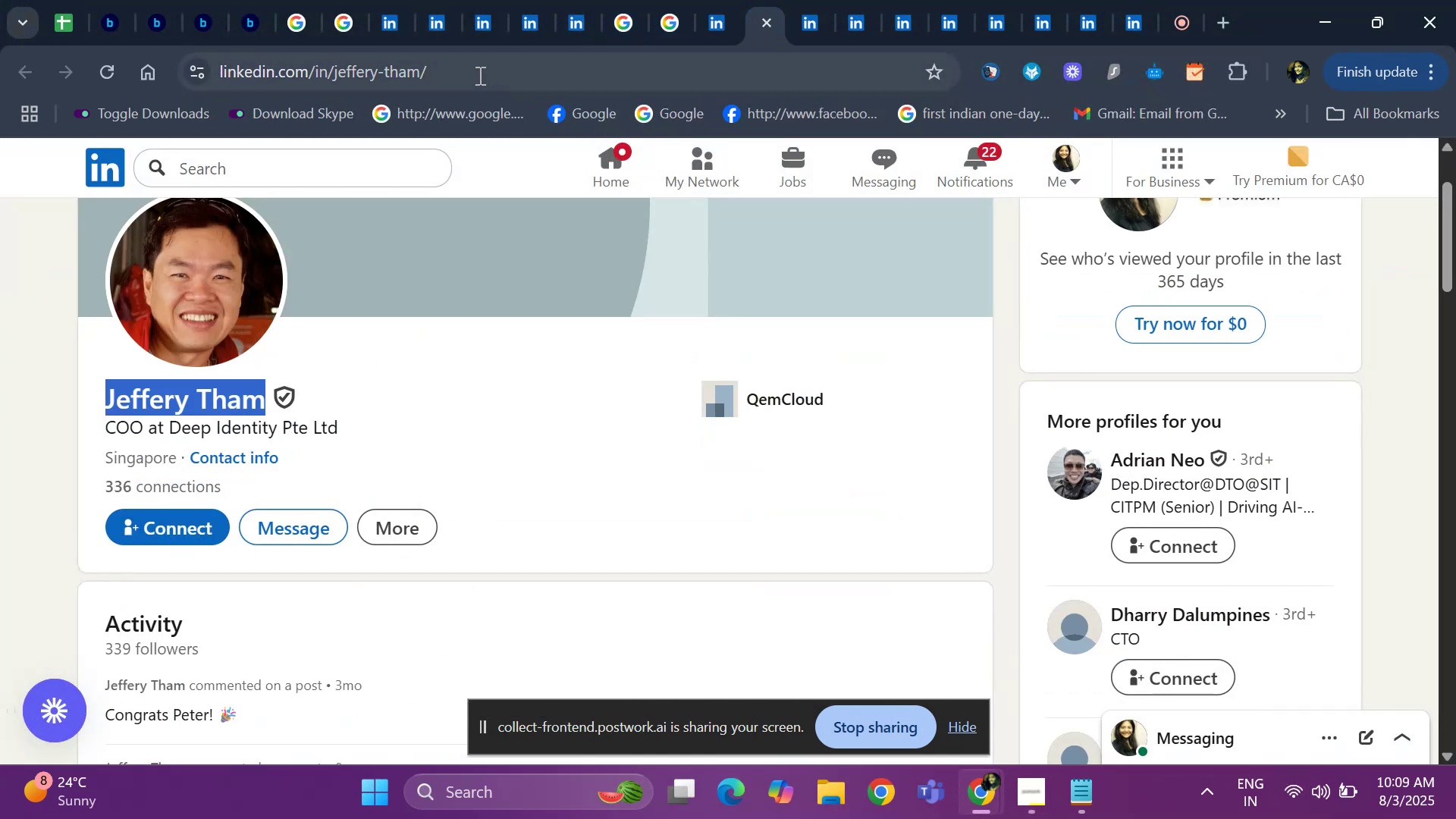 
left_click([479, 74])
 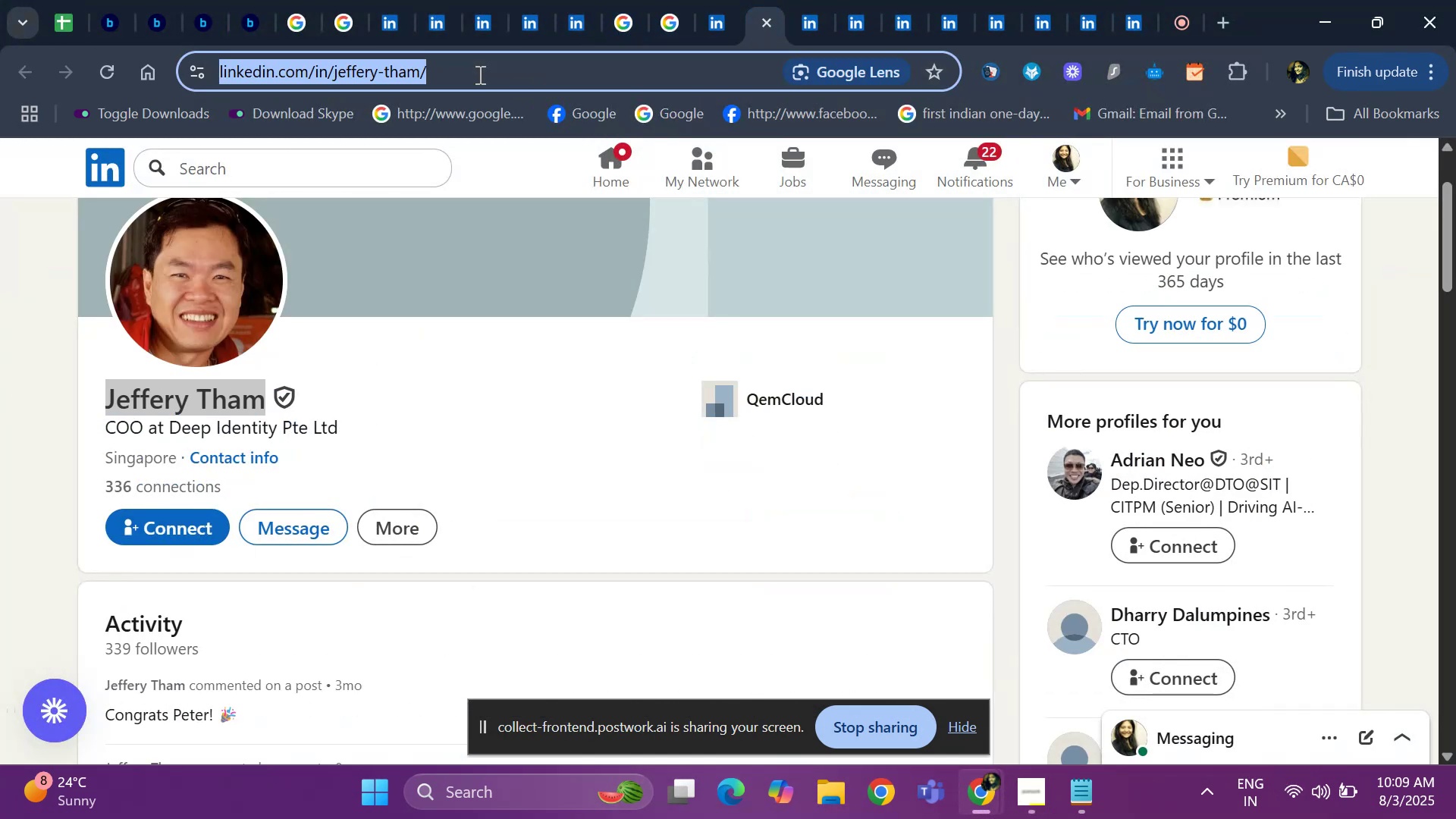 
key(Control+C)
 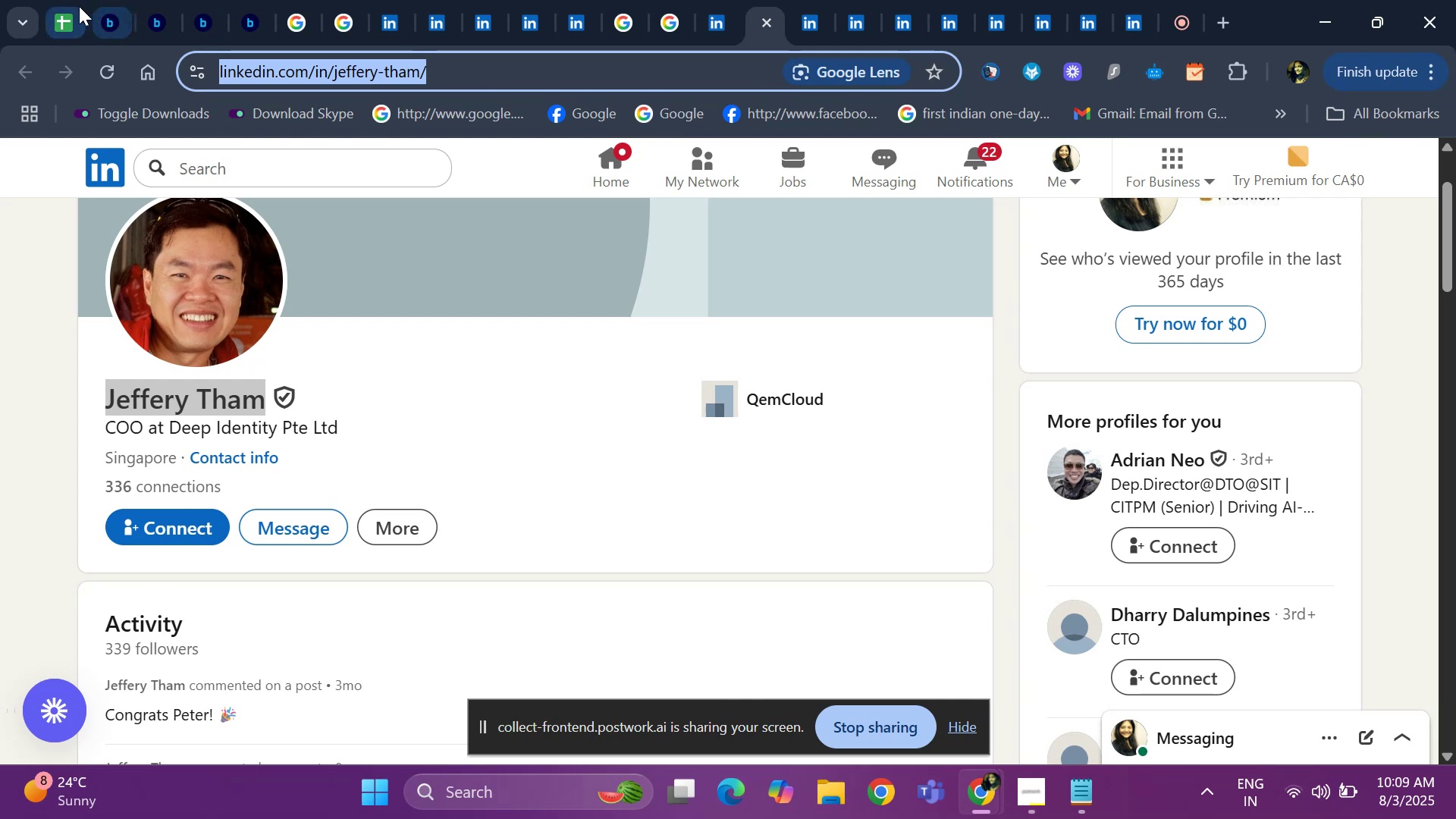 
left_click([58, 21])
 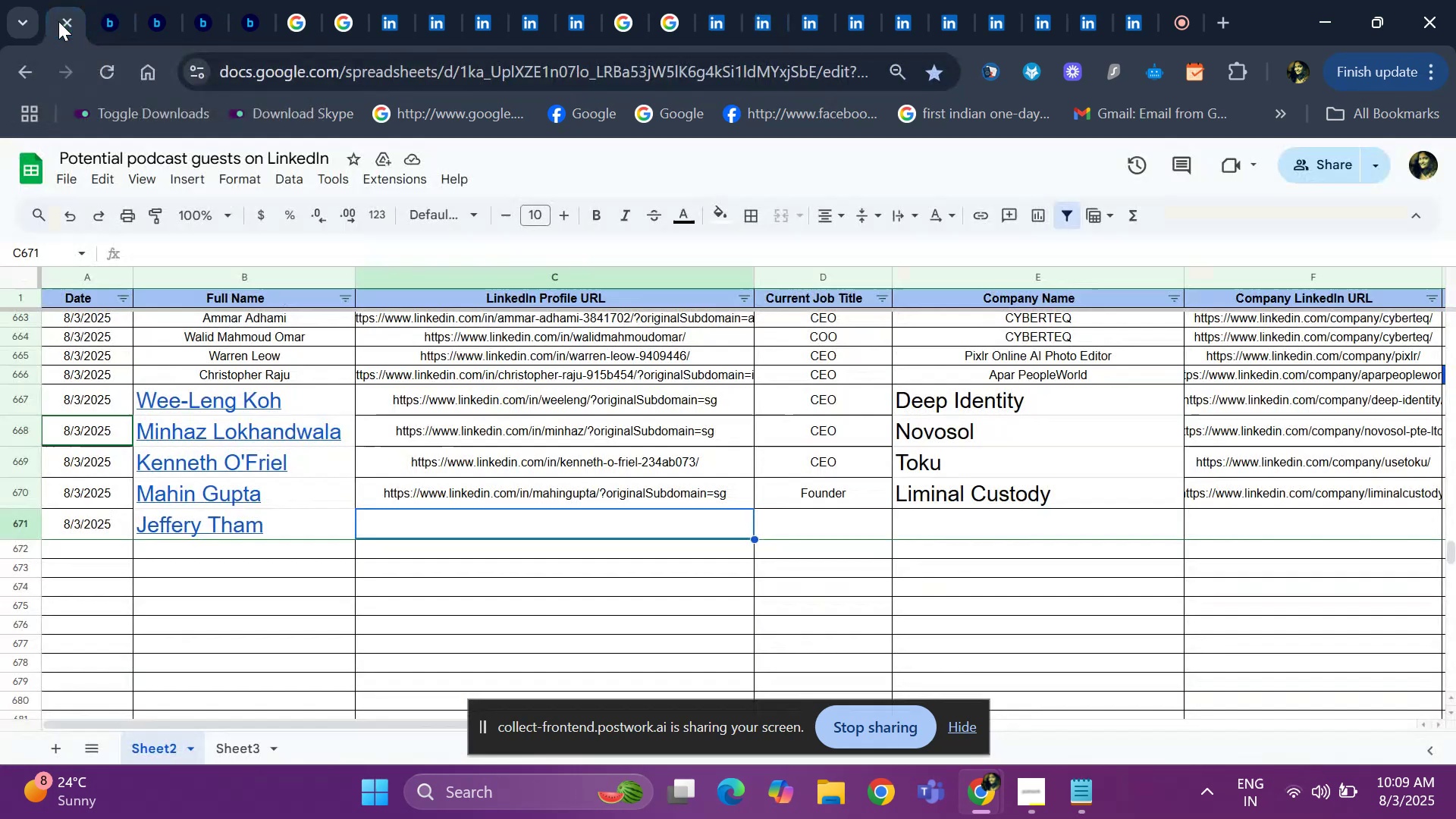 
key(Control+V)
 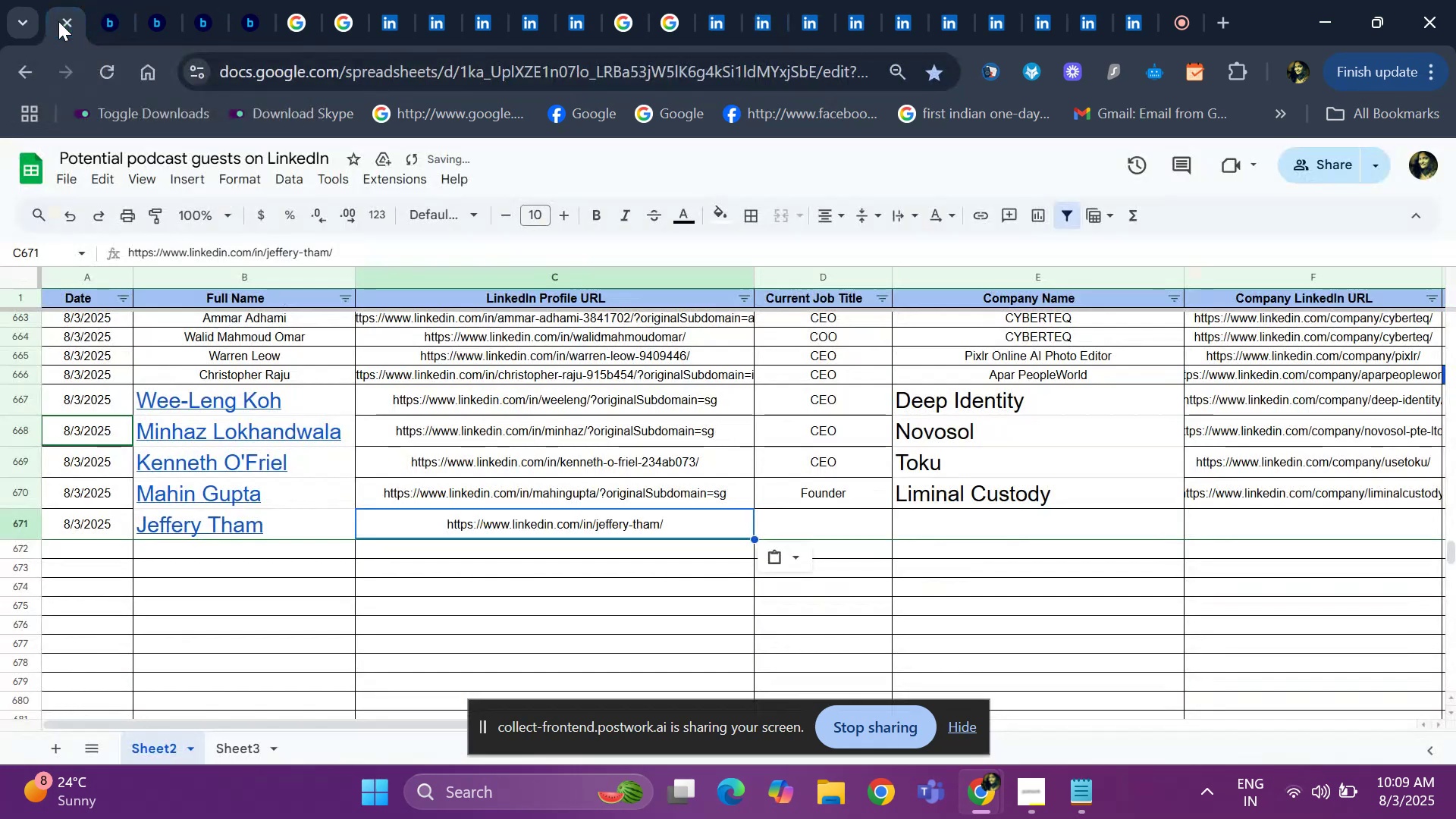 
key(ArrowRight)
 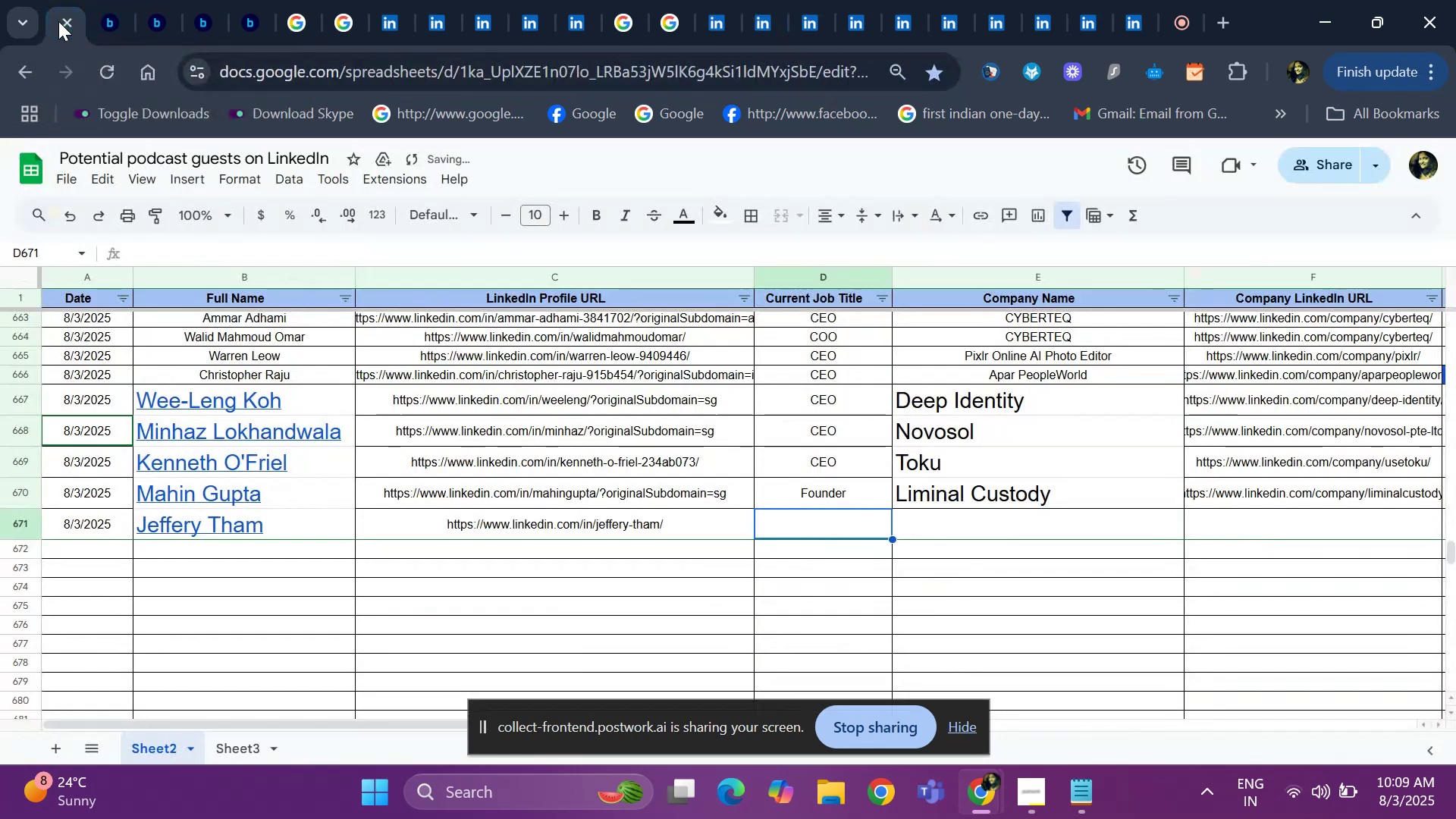 
type(COO)
 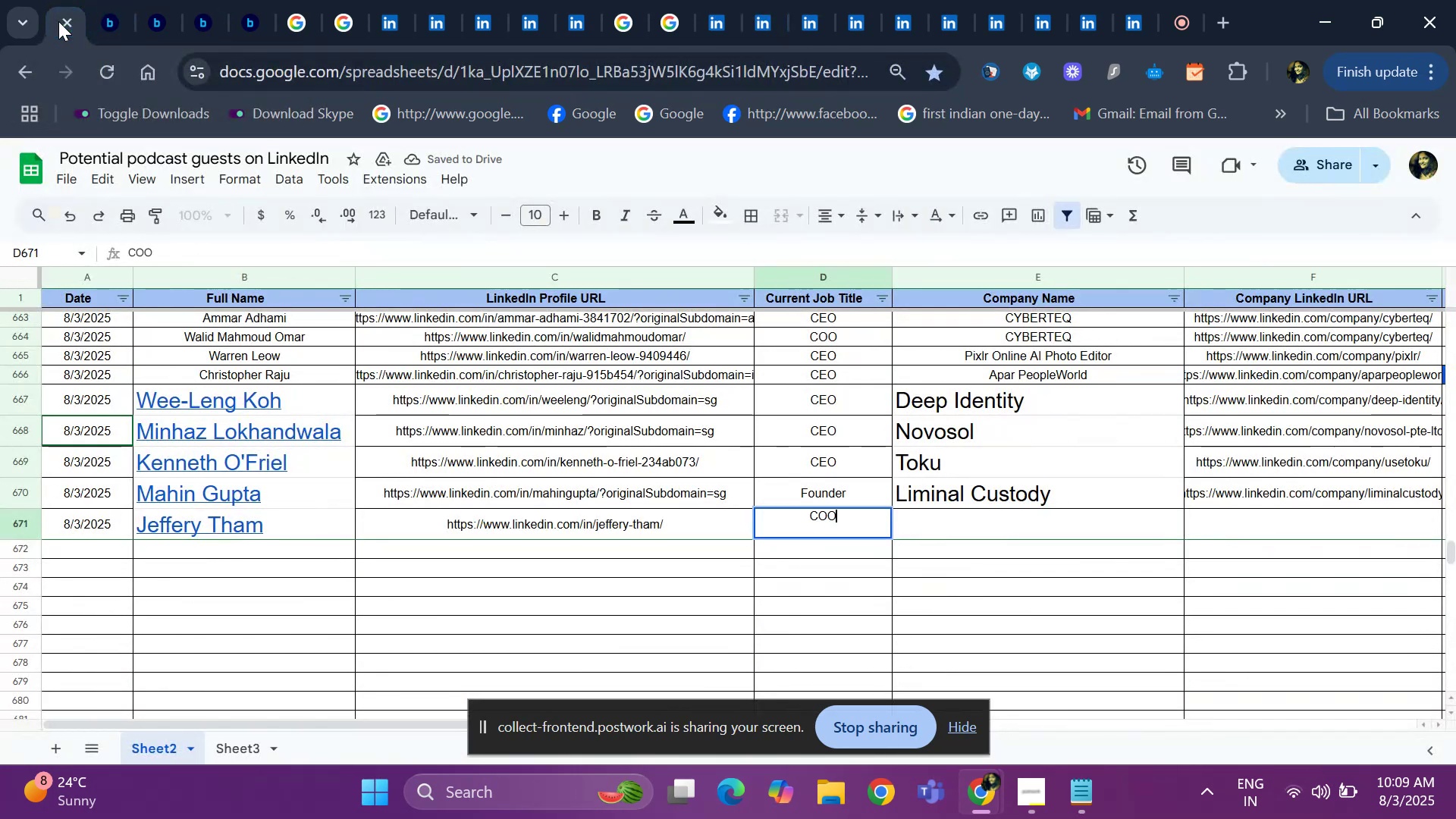 
key(ArrowRight)
 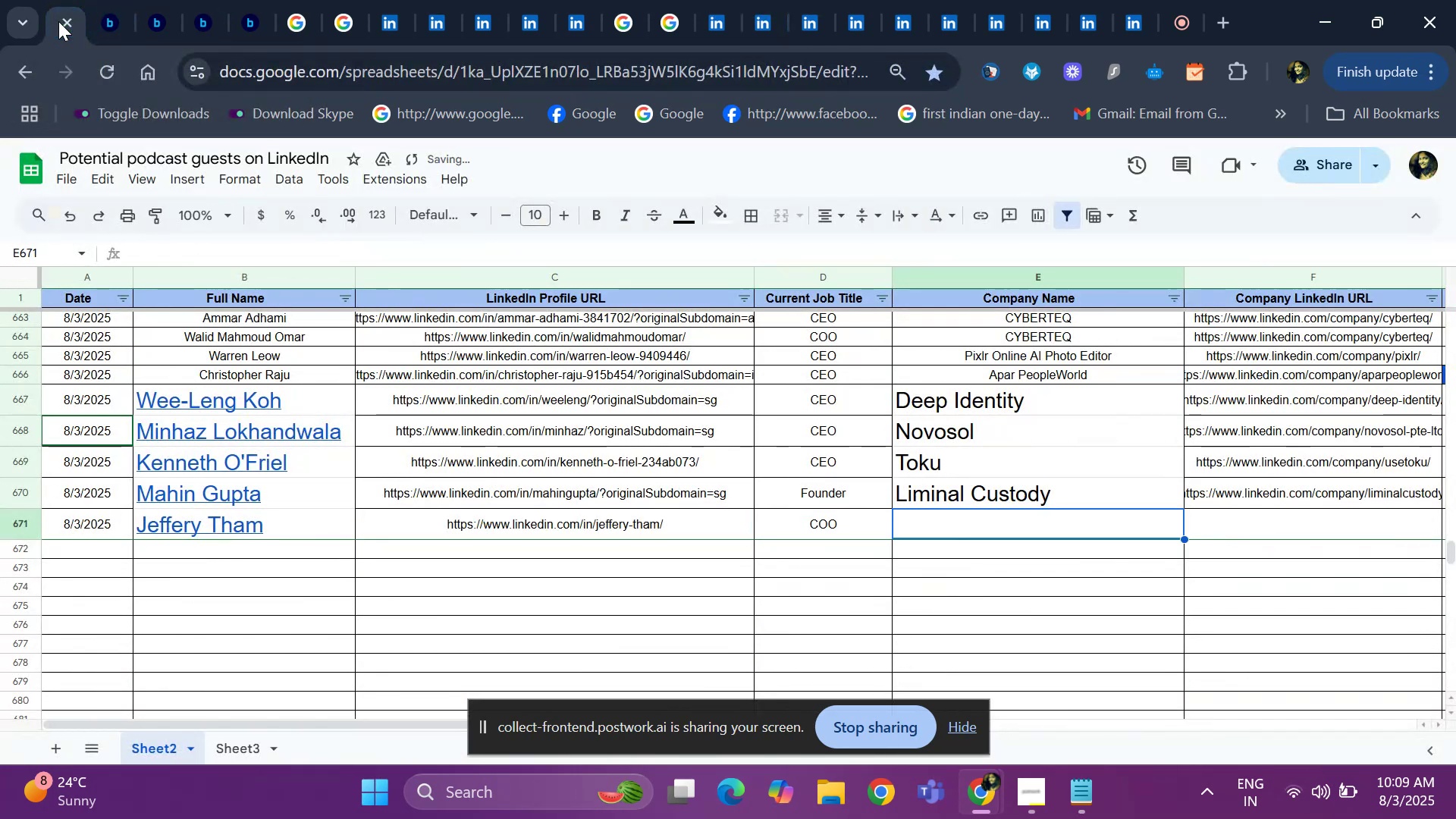 
key(ArrowRight)
 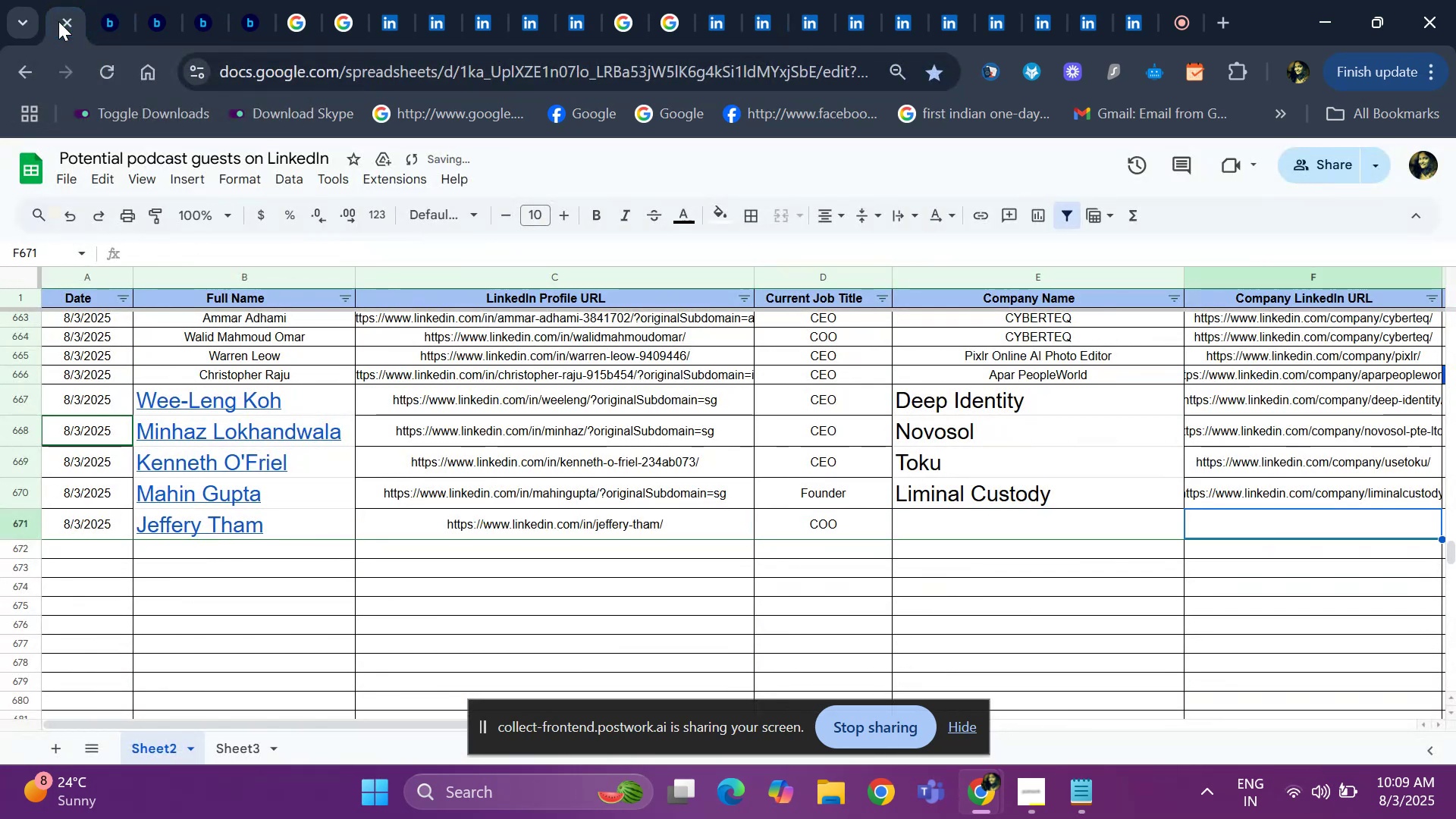 
key(ArrowRight)
 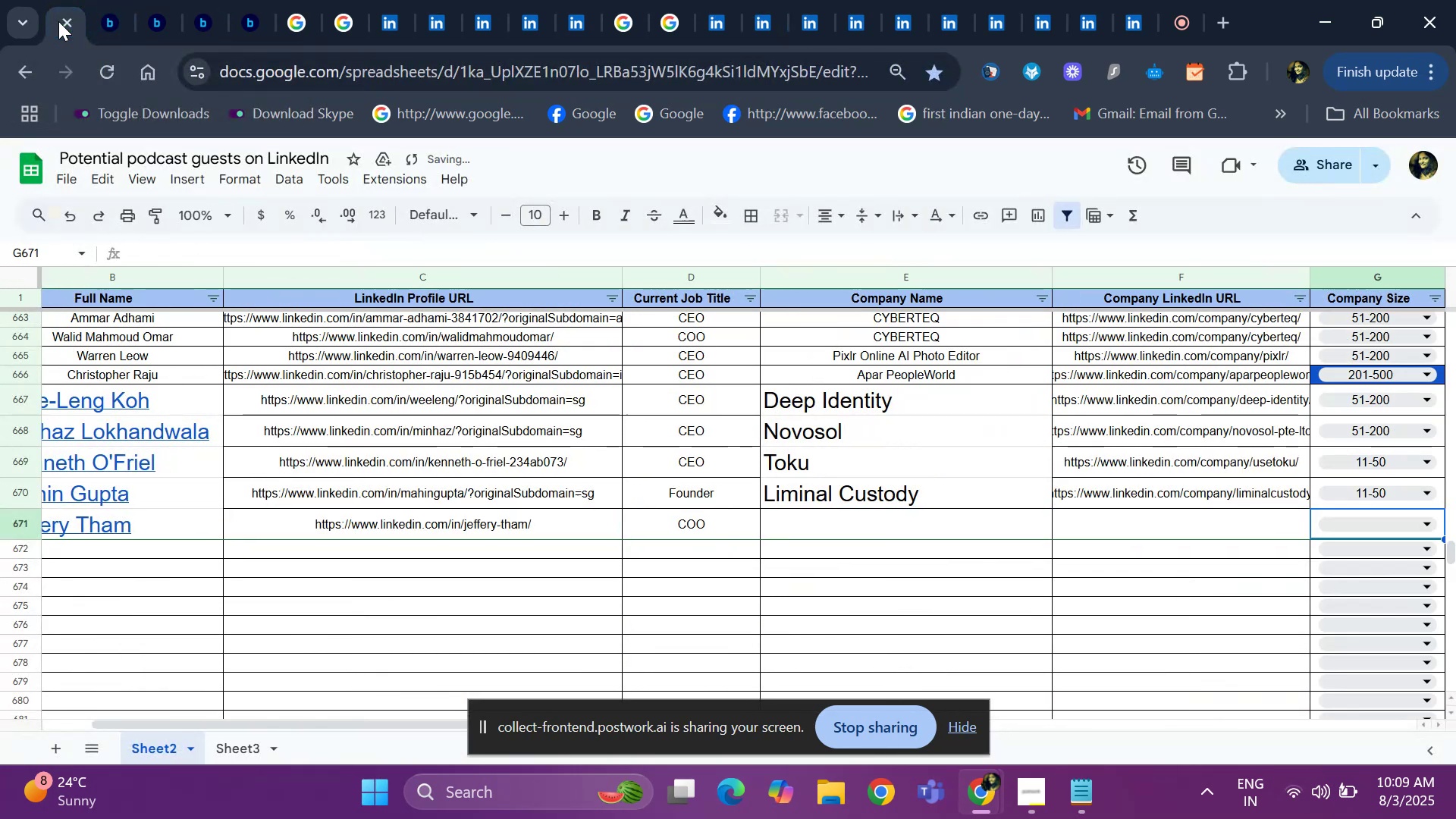 
key(ArrowRight)
 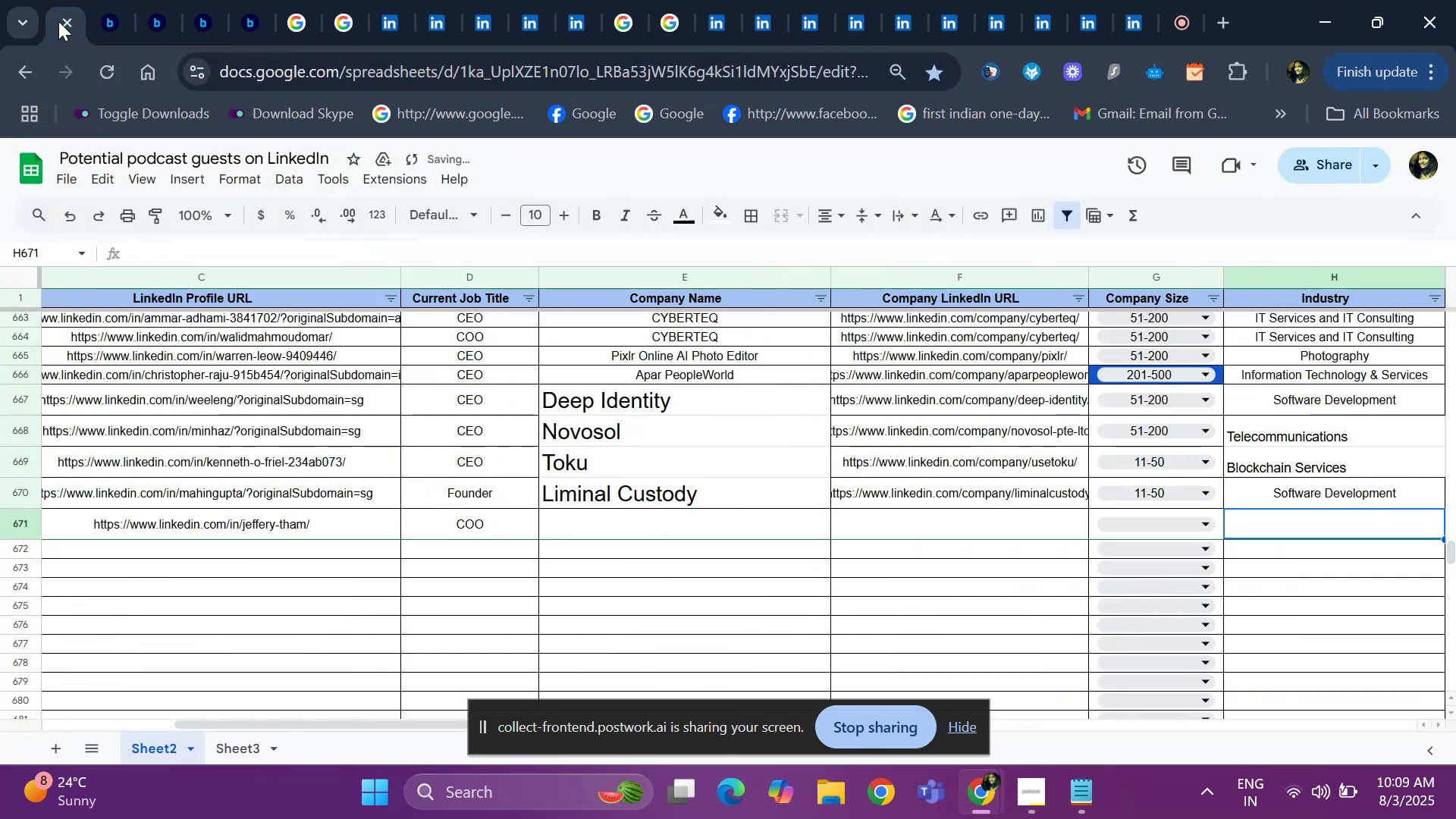 
key(ArrowLeft)
 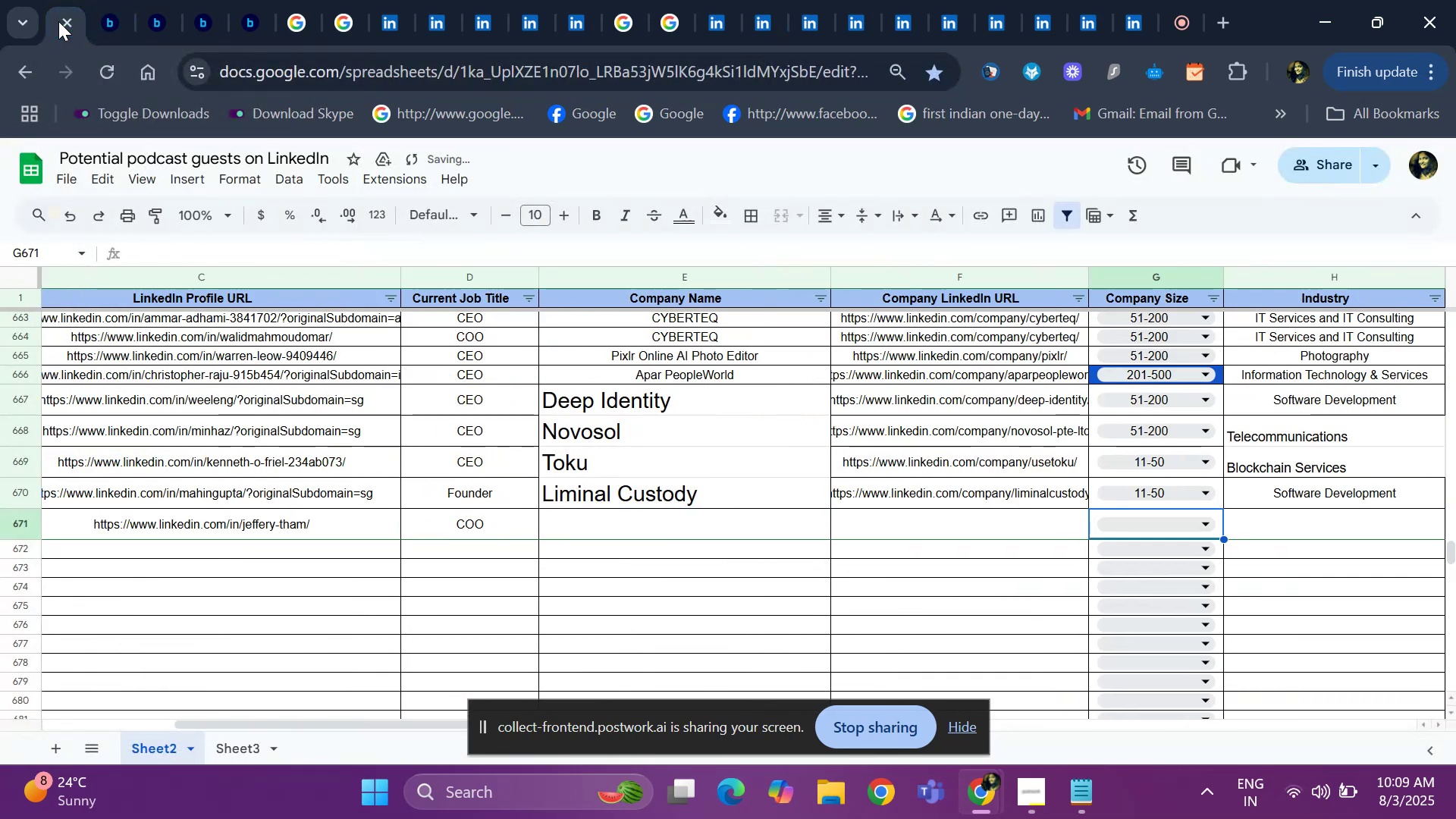 
key(ArrowLeft)
 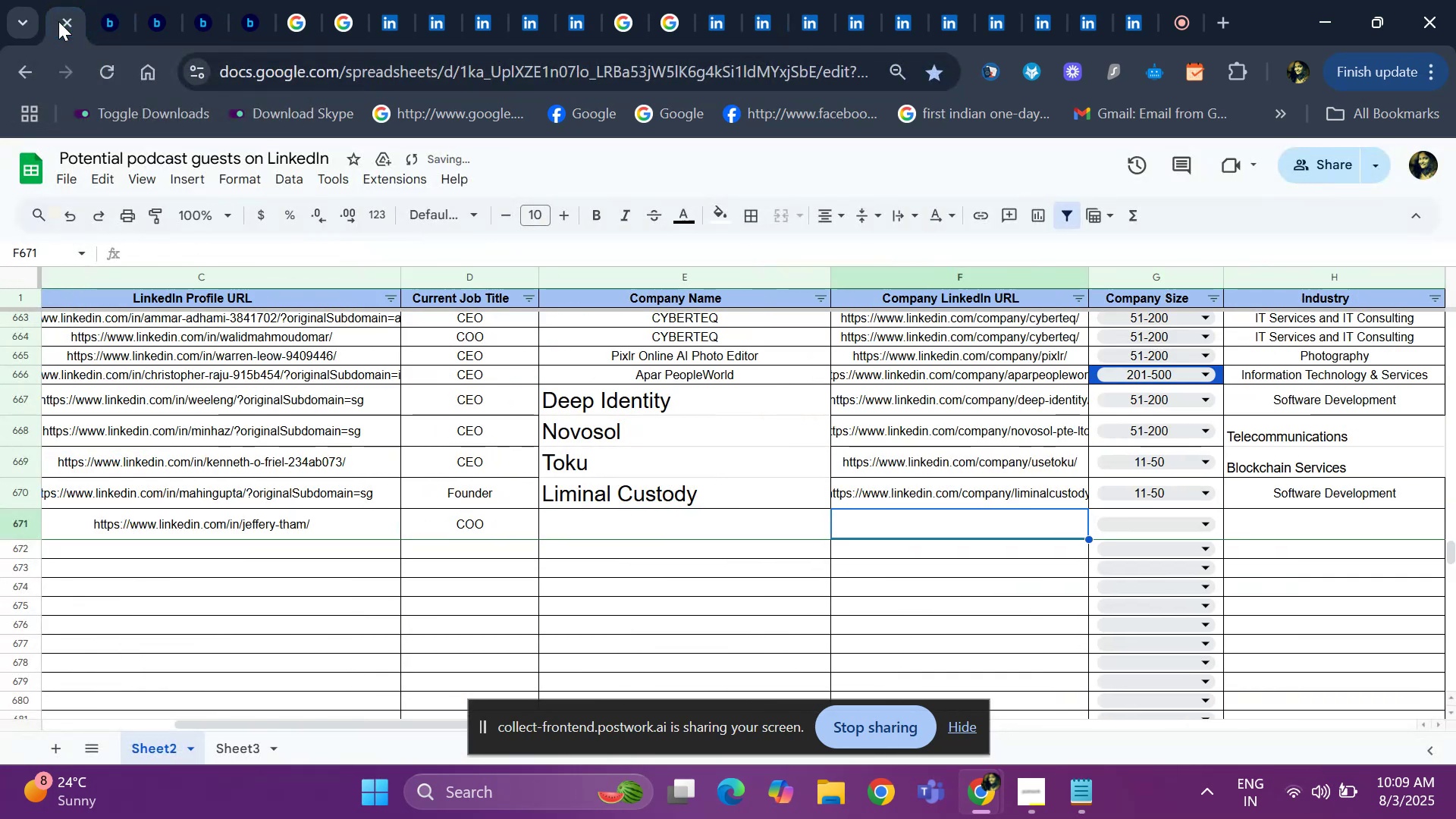 
key(ArrowLeft)
 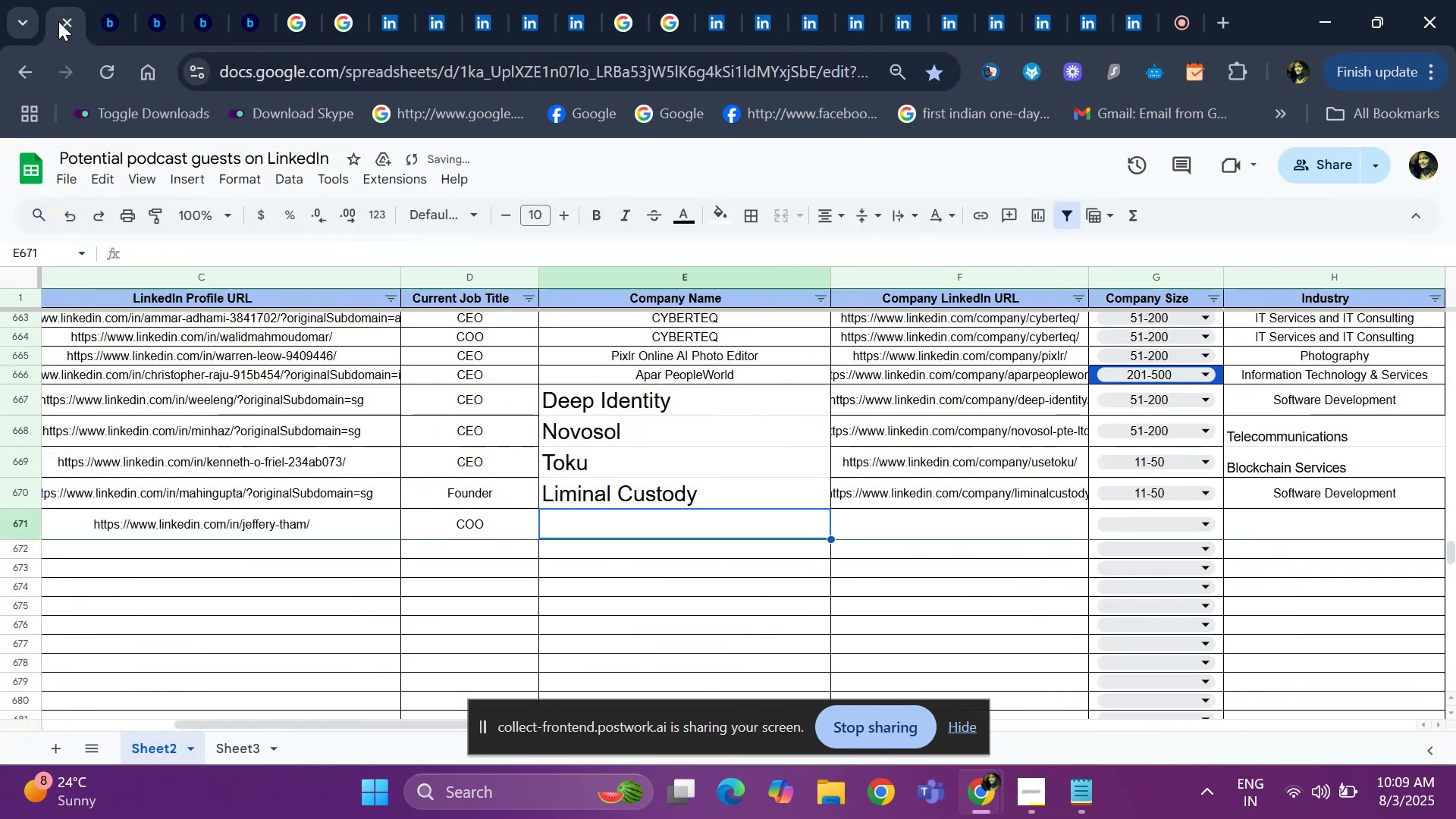 
hold_key(key=ArrowUp, duration=0.59)
 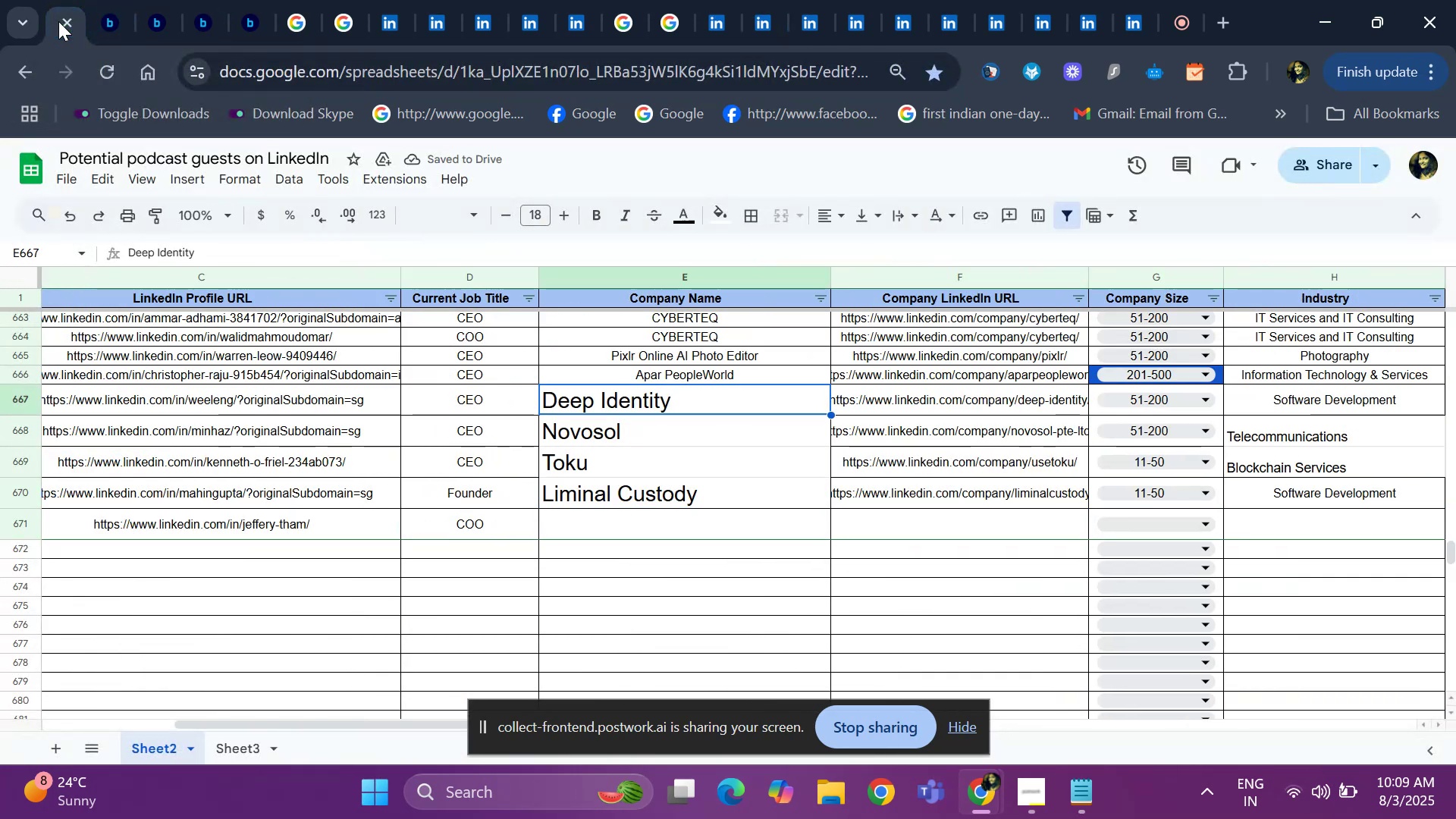 
key(Control+ControlLeft)
 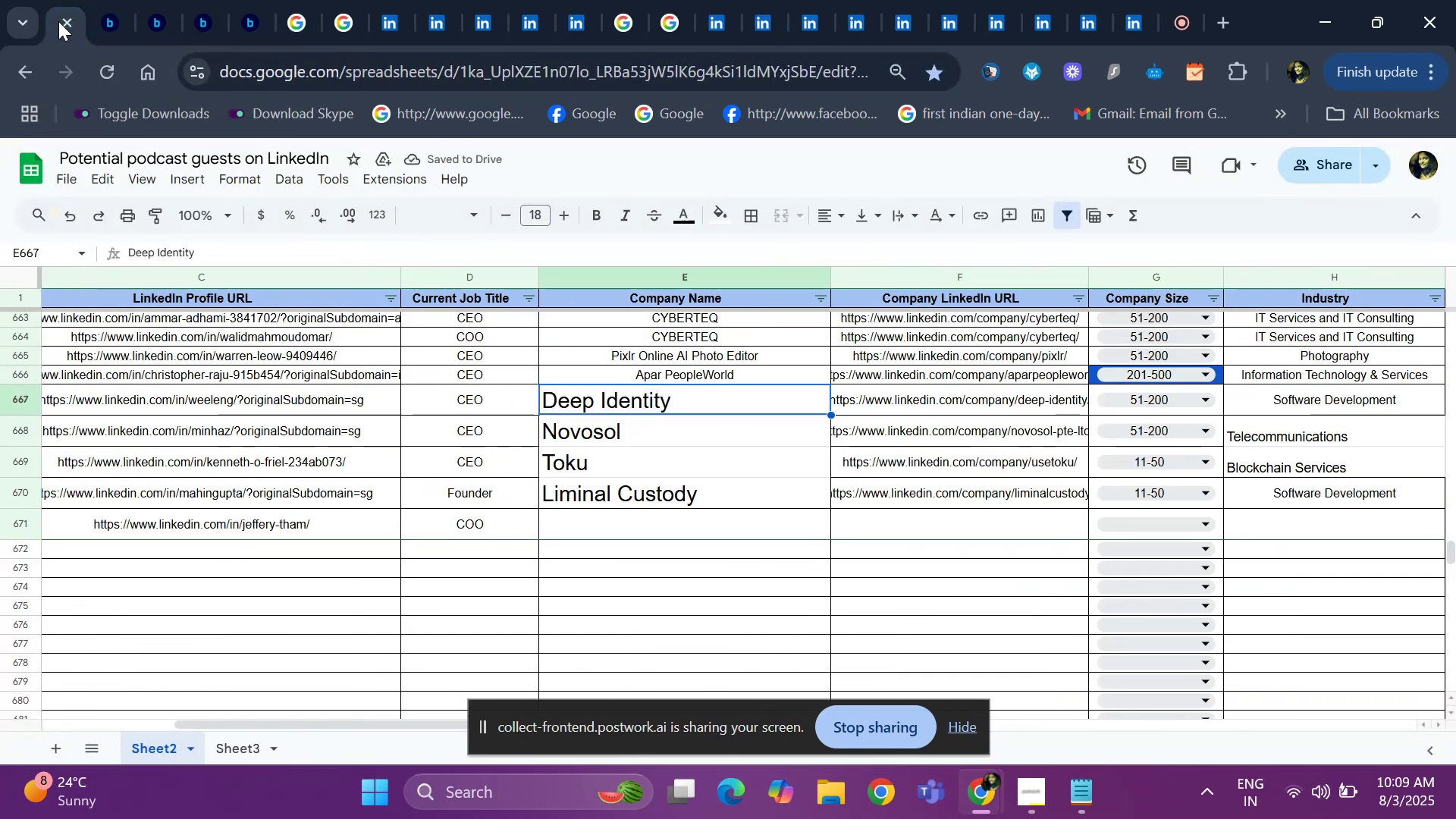 
key(Control+C)
 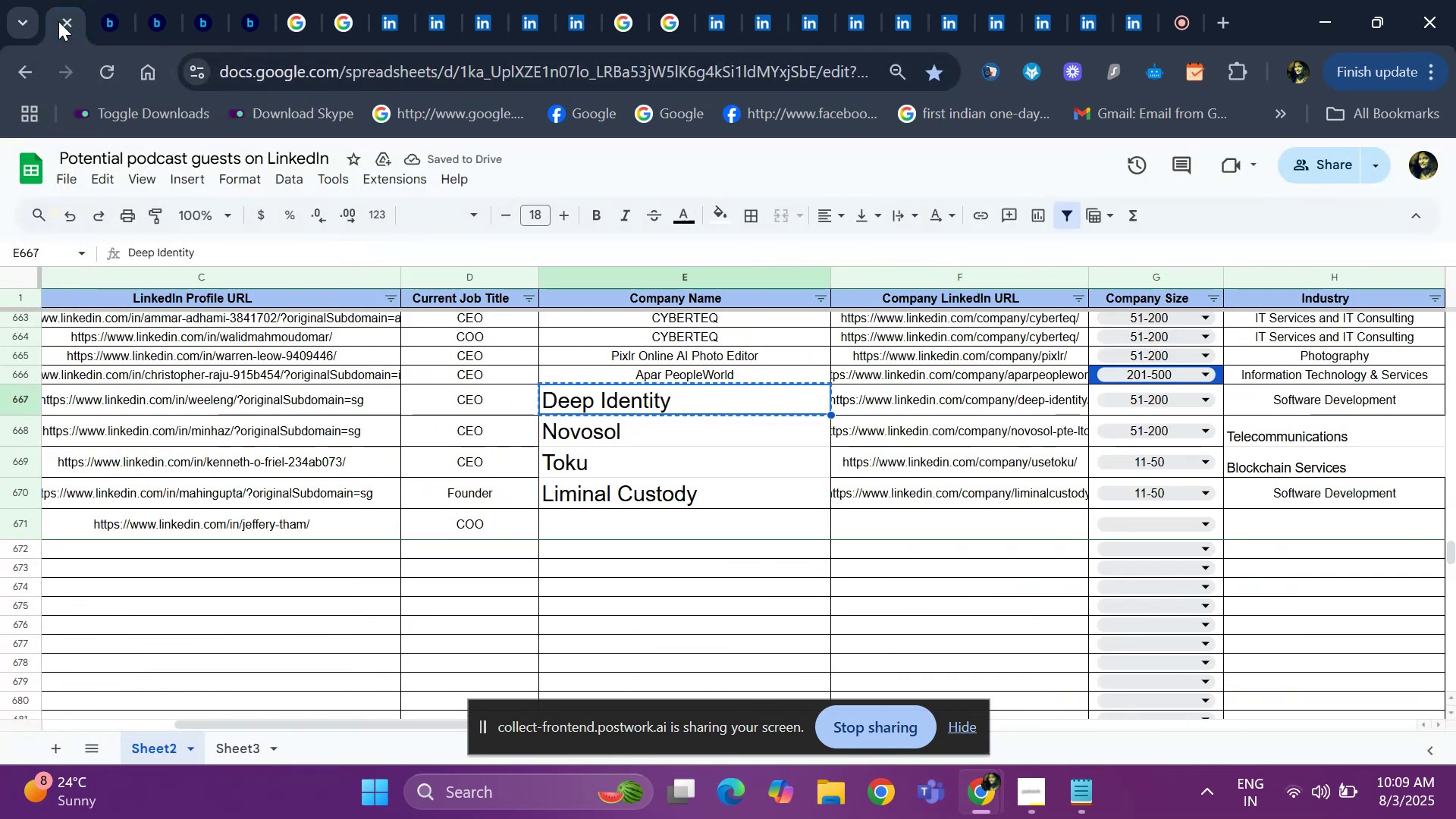 
key(ArrowDown)
 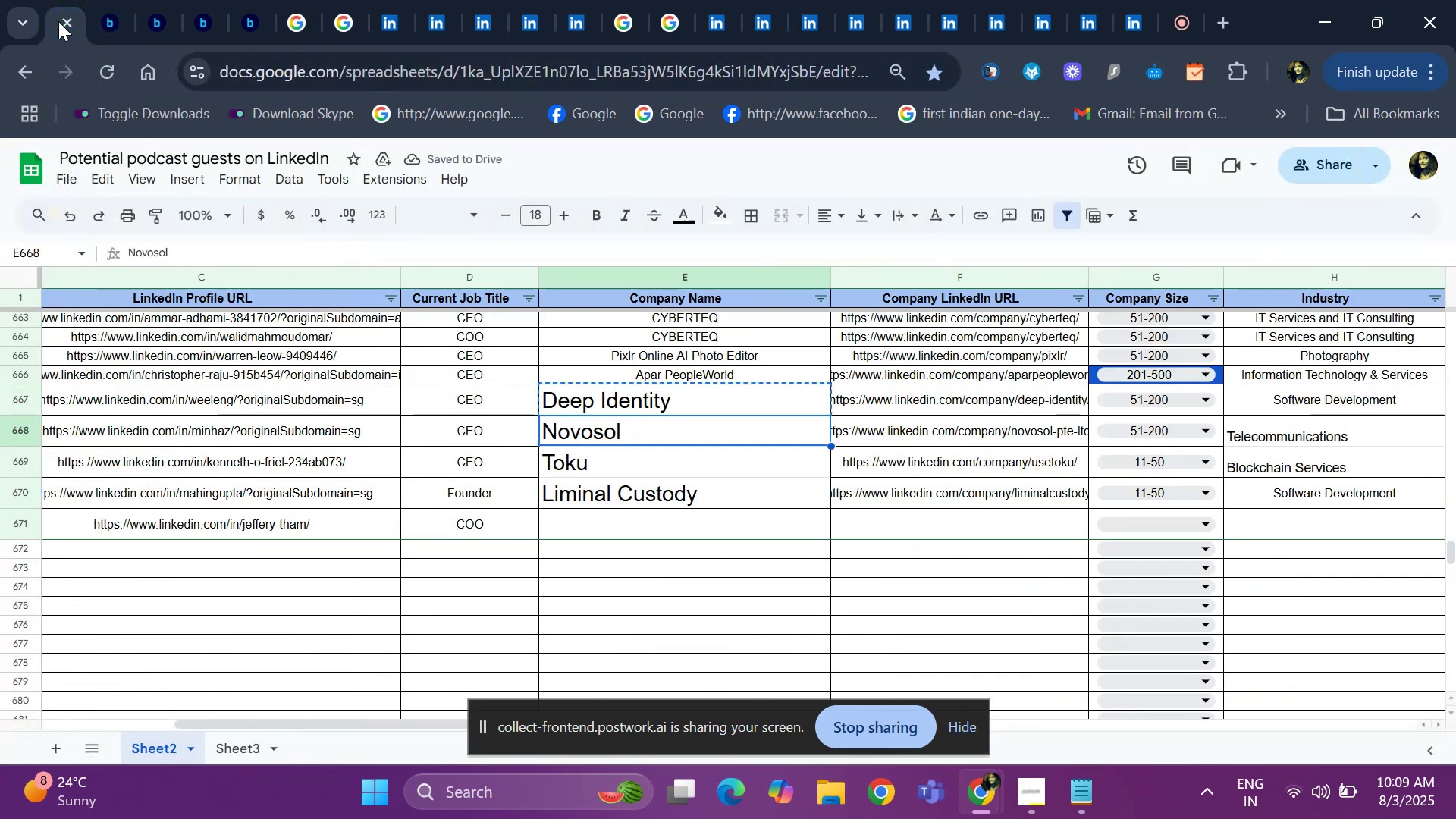 
key(ArrowDown)
 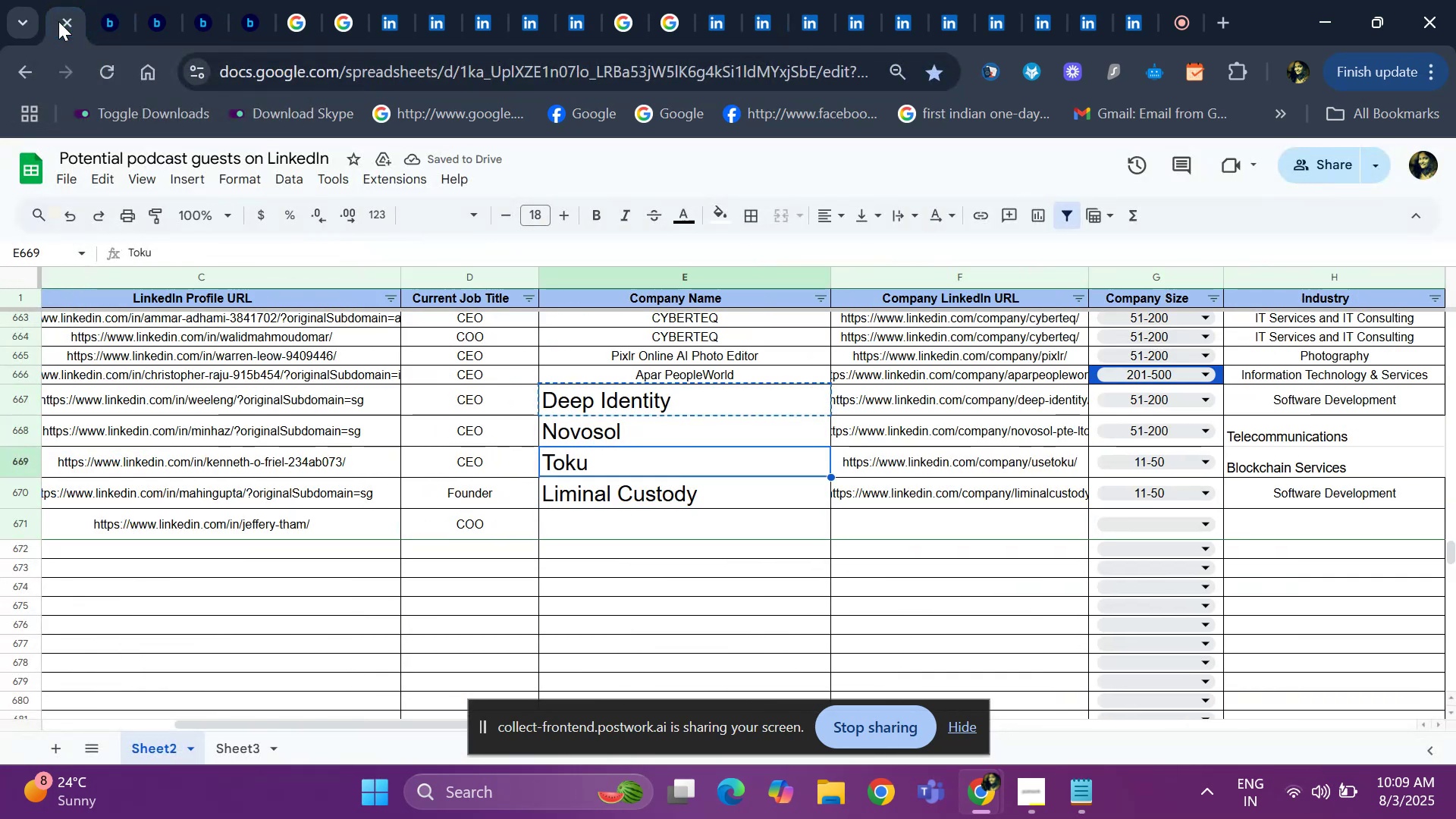 
key(ArrowDown)
 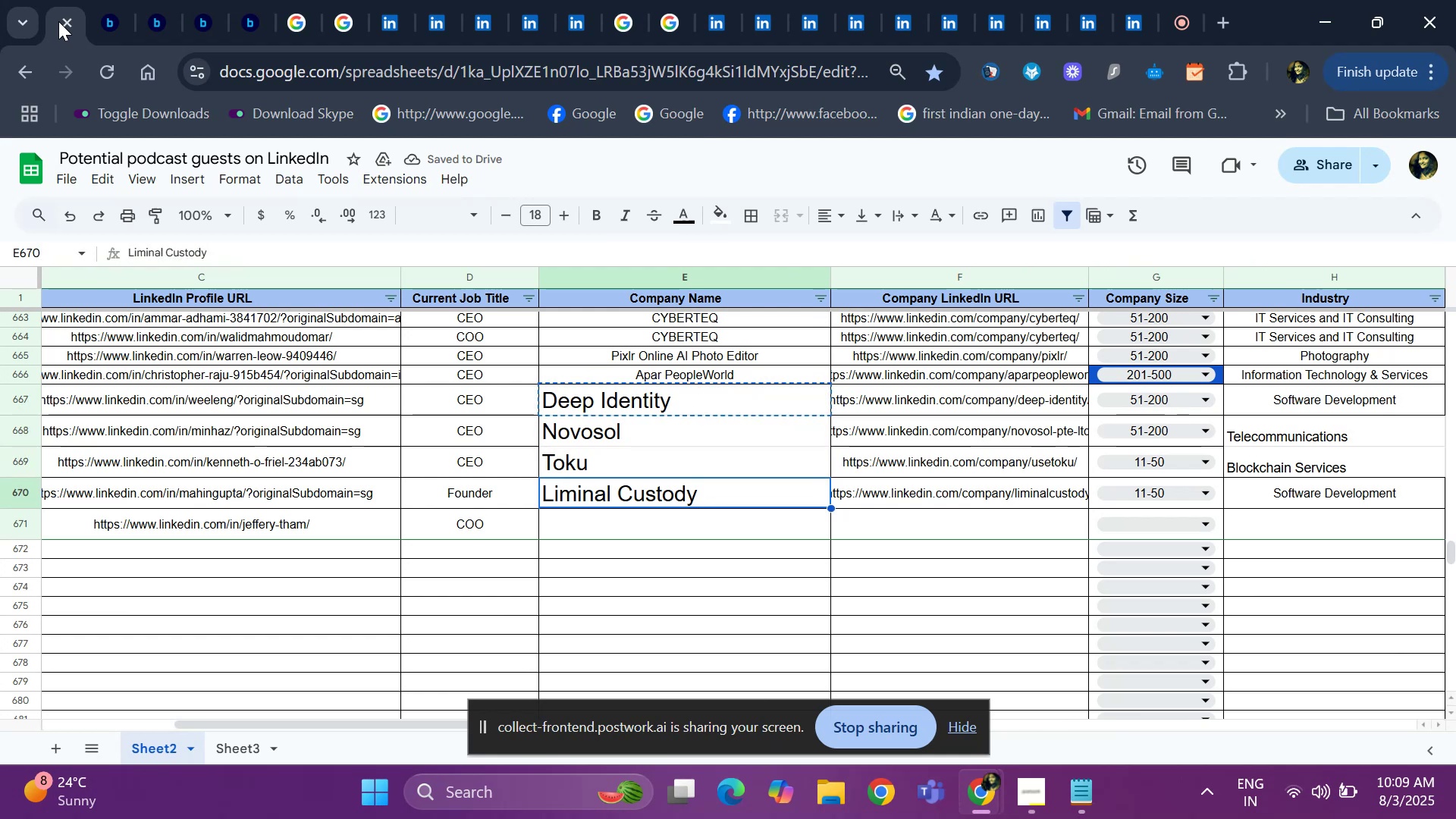 
key(ArrowDown)
 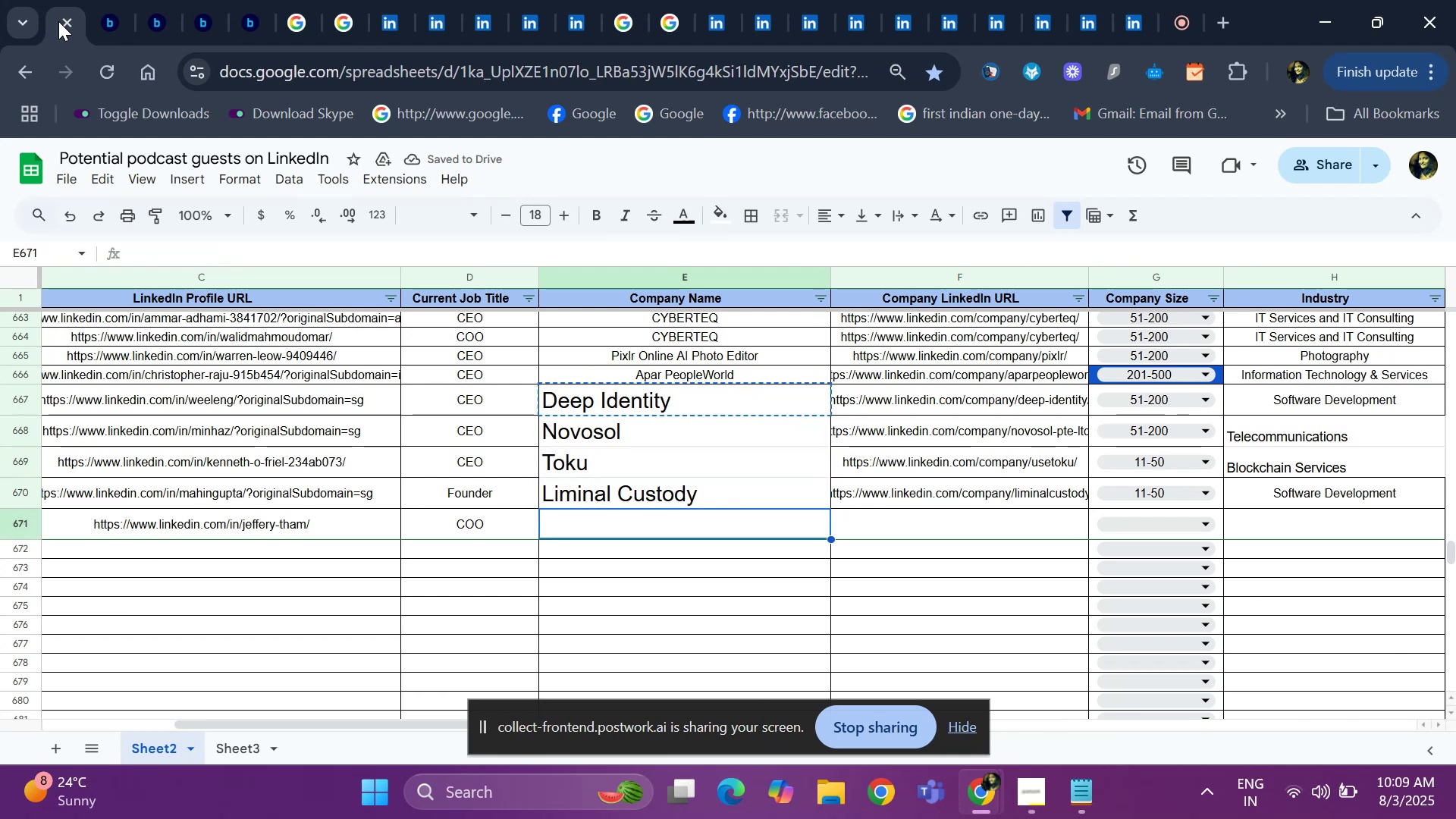 
key(ArrowUp)
 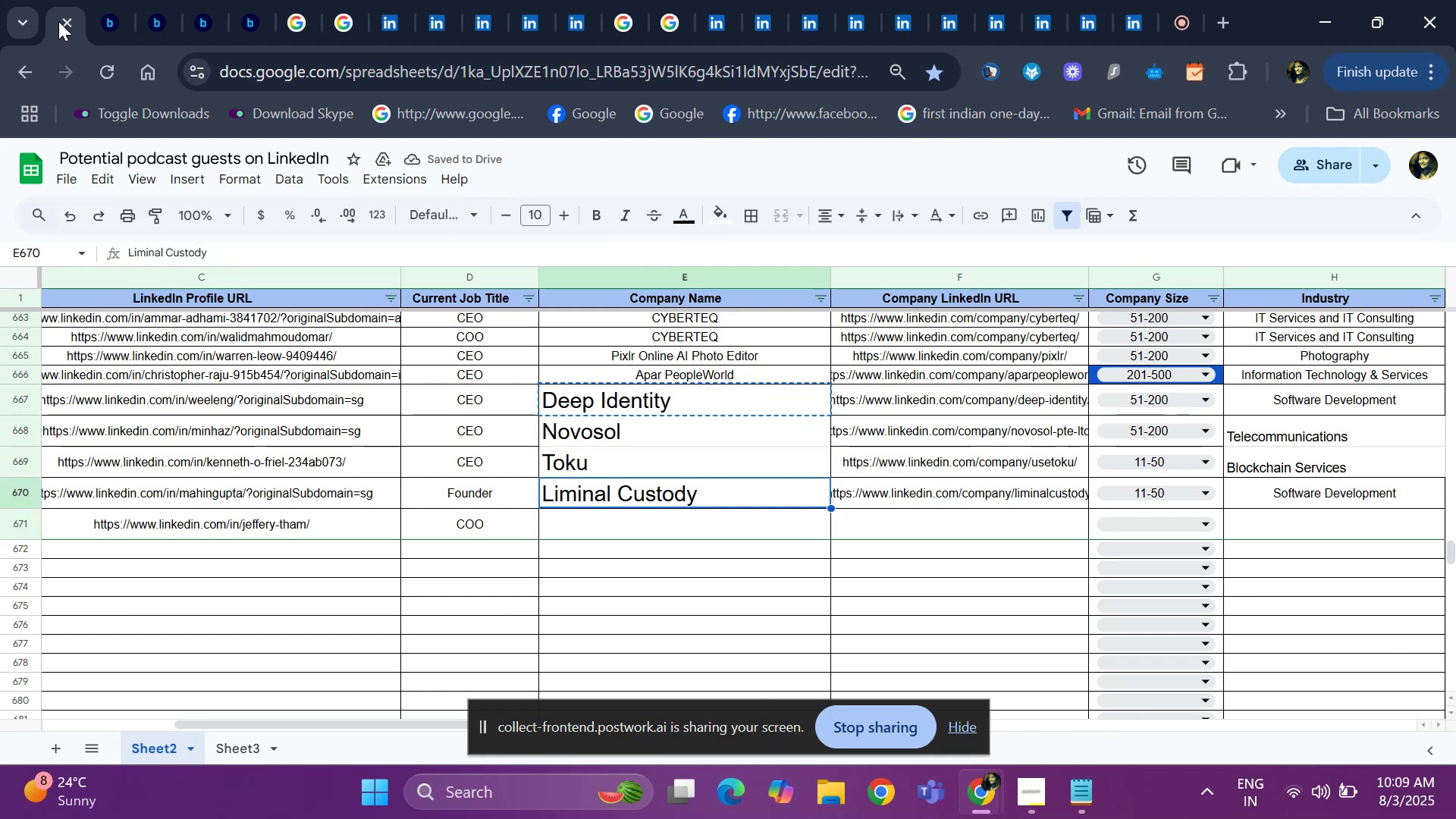 
key(ArrowUp)
 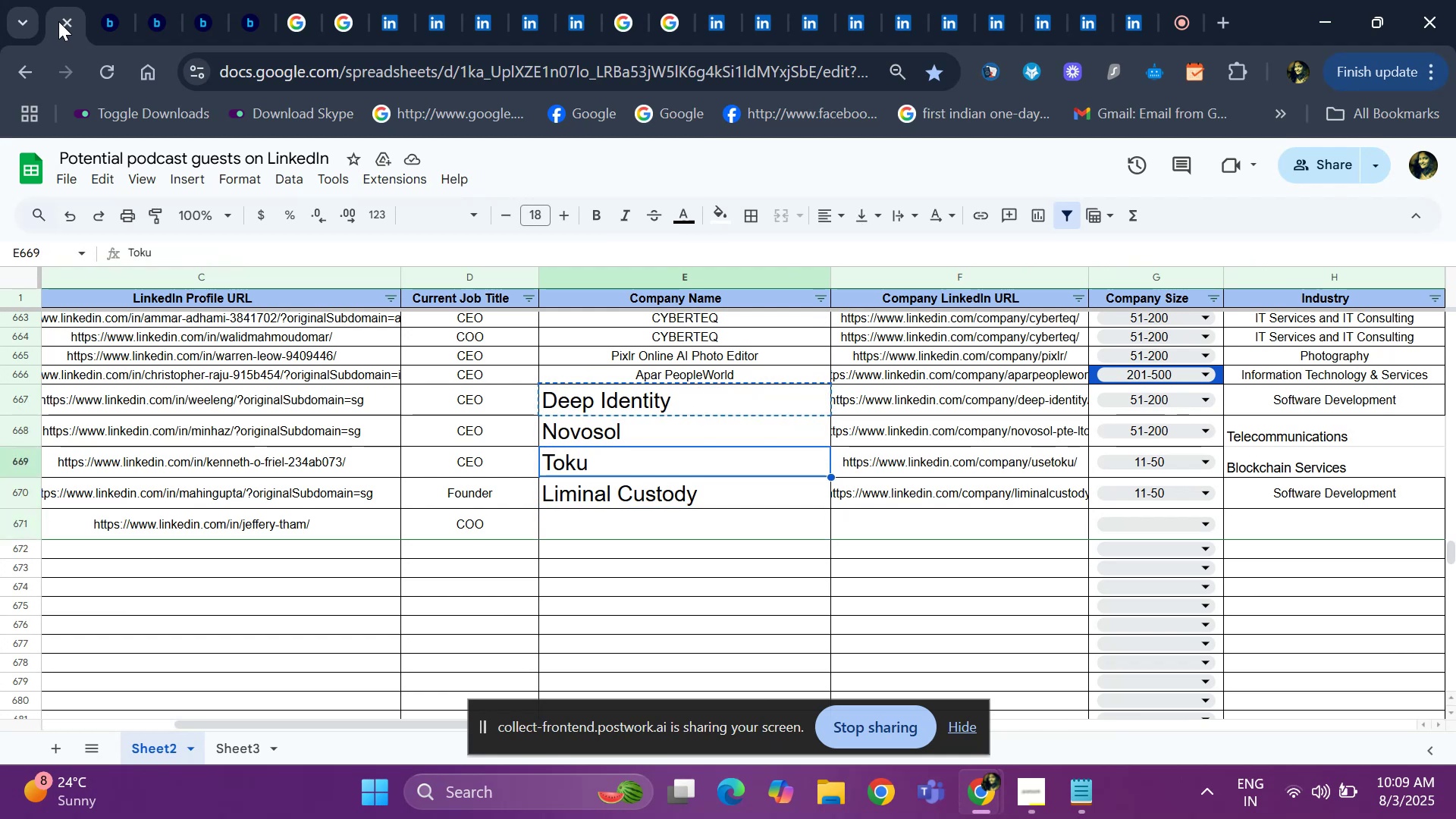 
key(ArrowUp)
 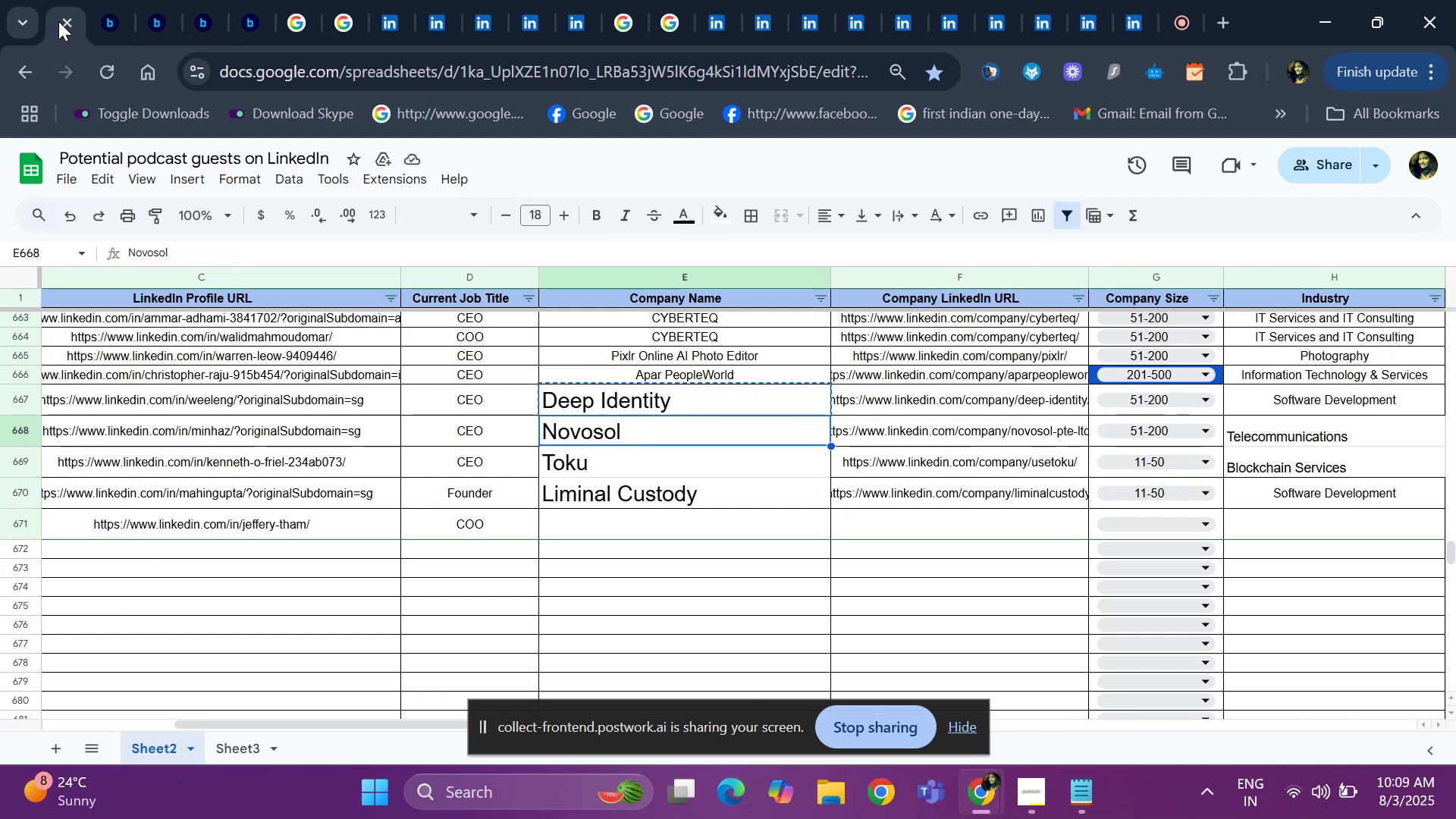 
key(ArrowUp)
 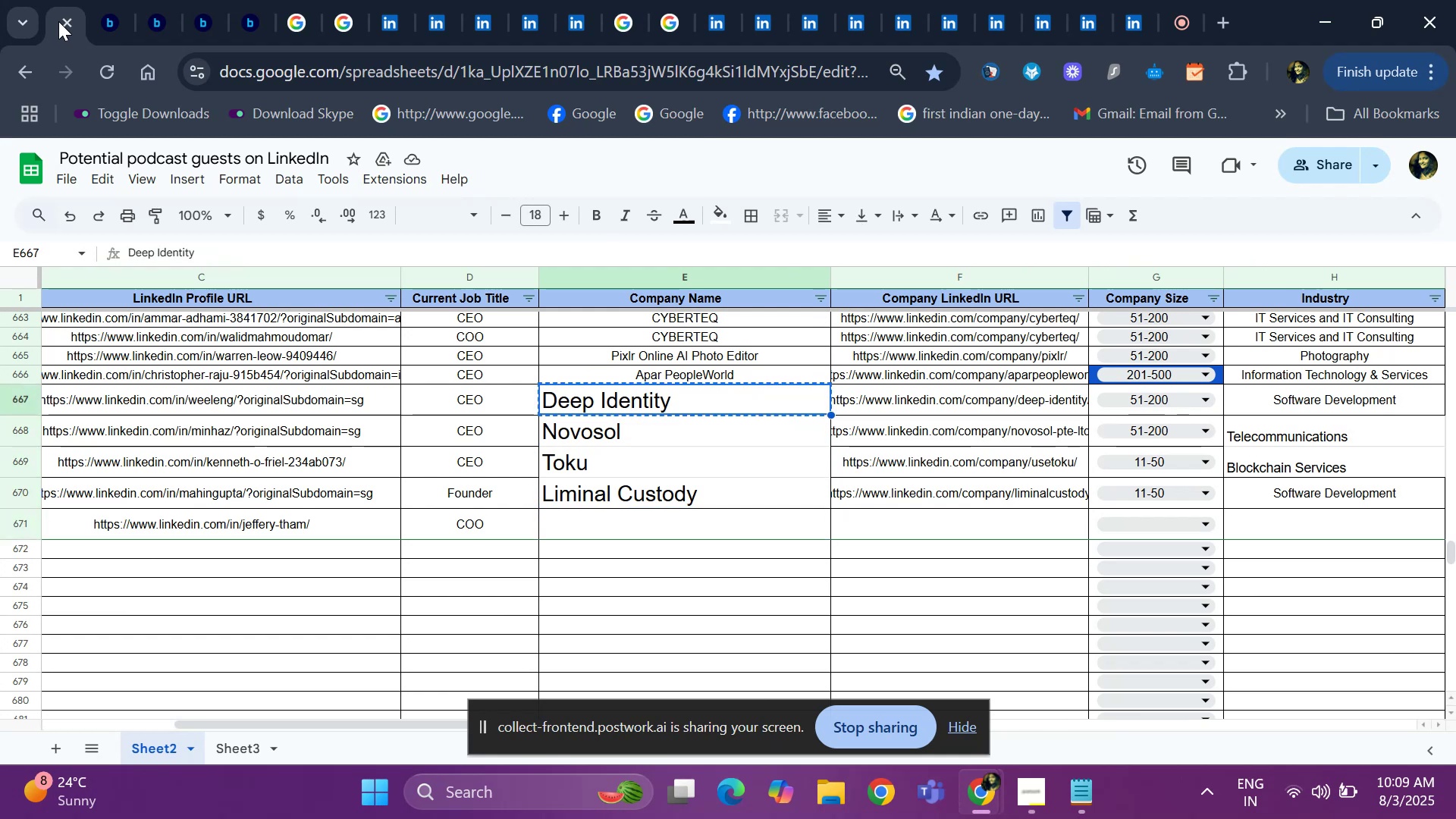 
key(ArrowUp)
 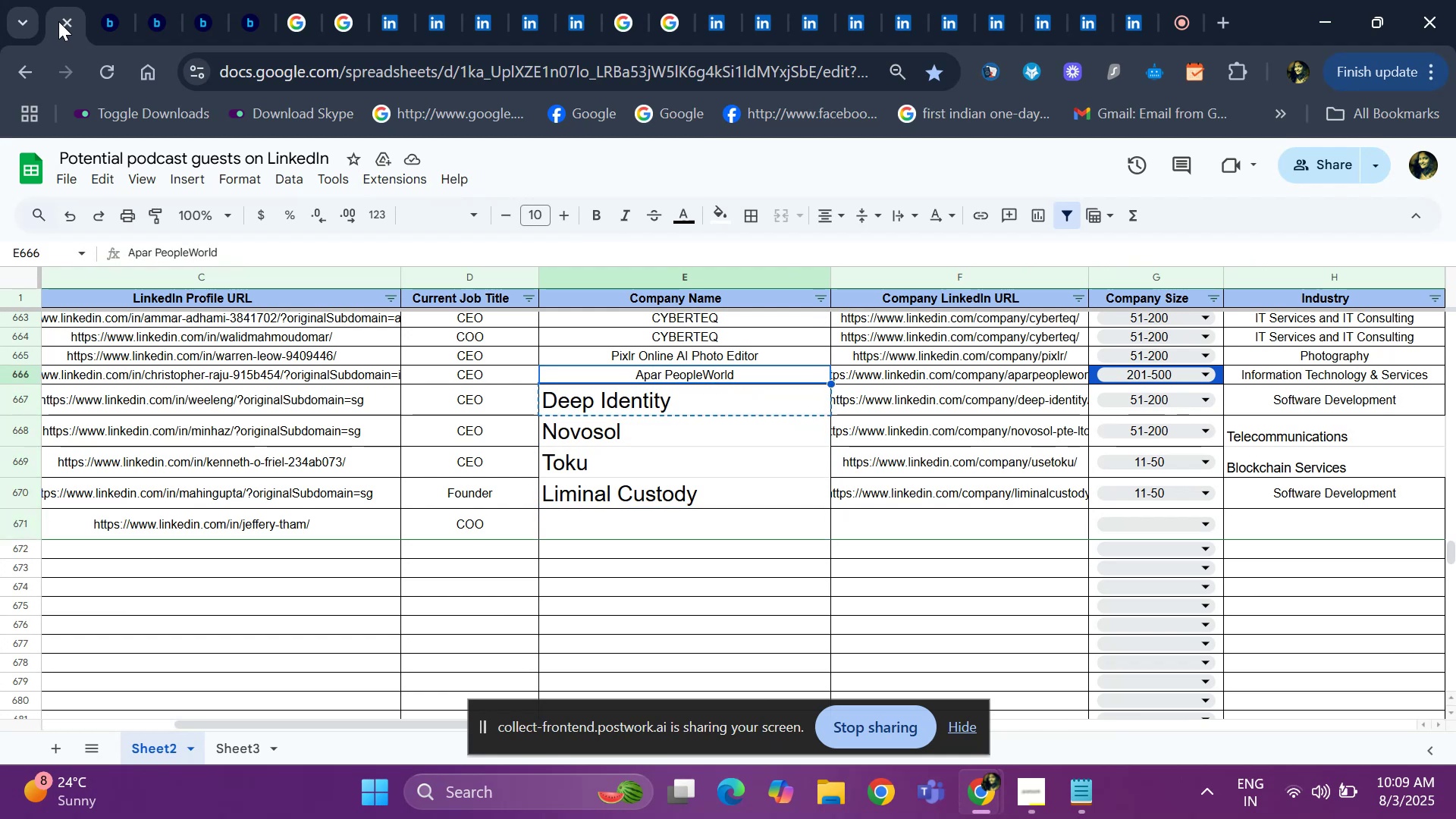 
key(Shift+ArrowRight)
 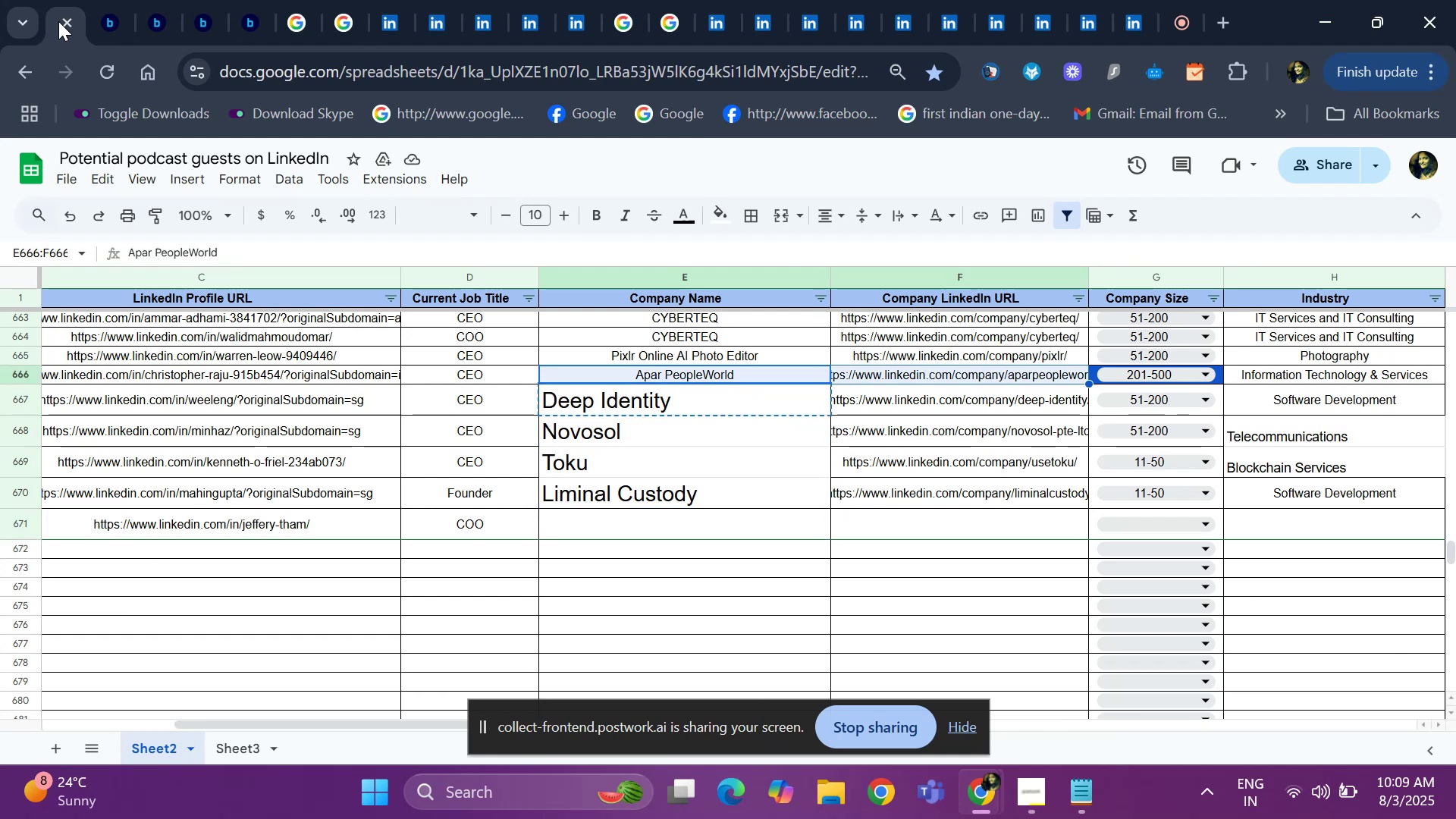 
key(Shift+ArrowRight)
 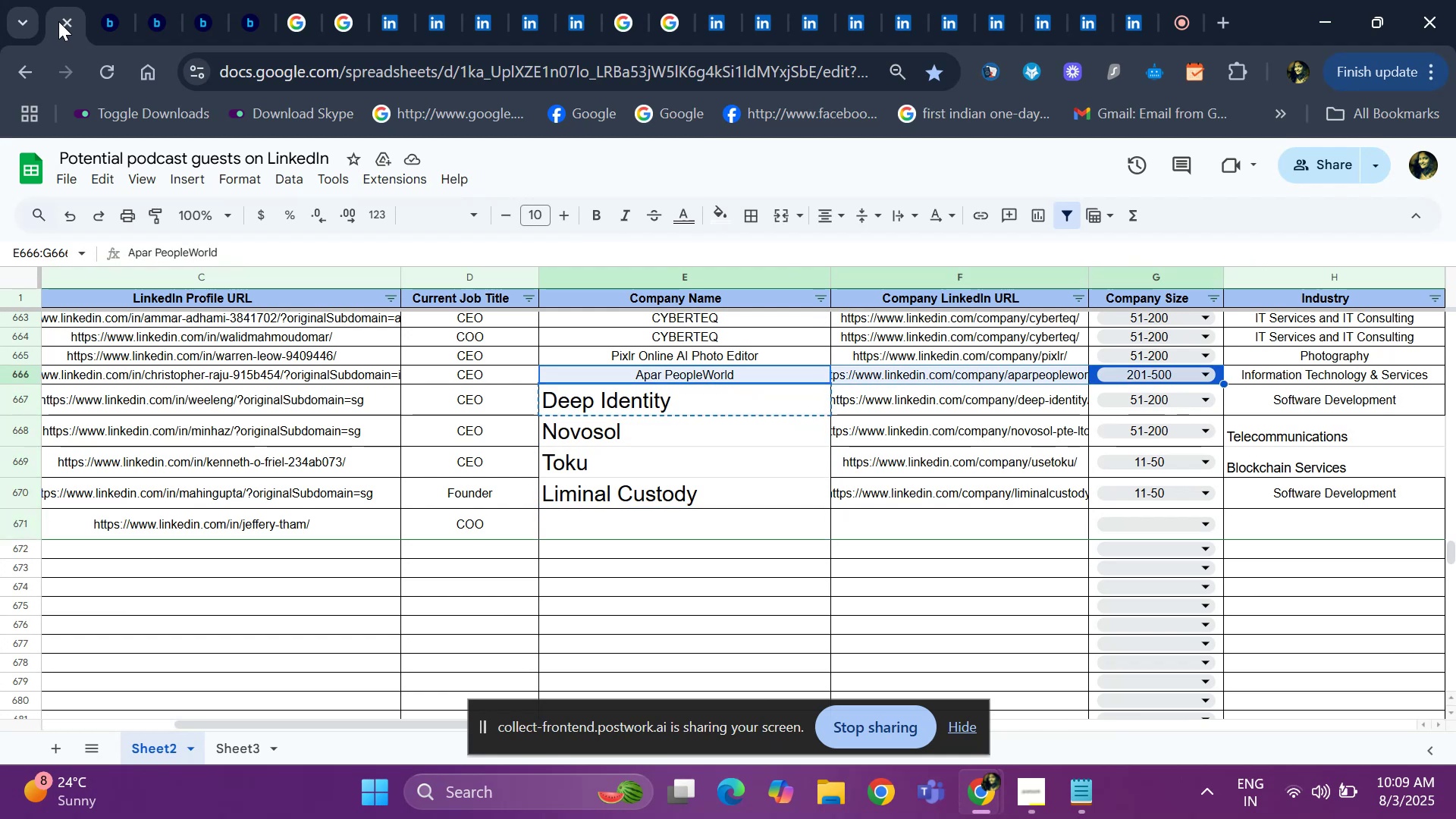 
key(Shift+ArrowRight)
 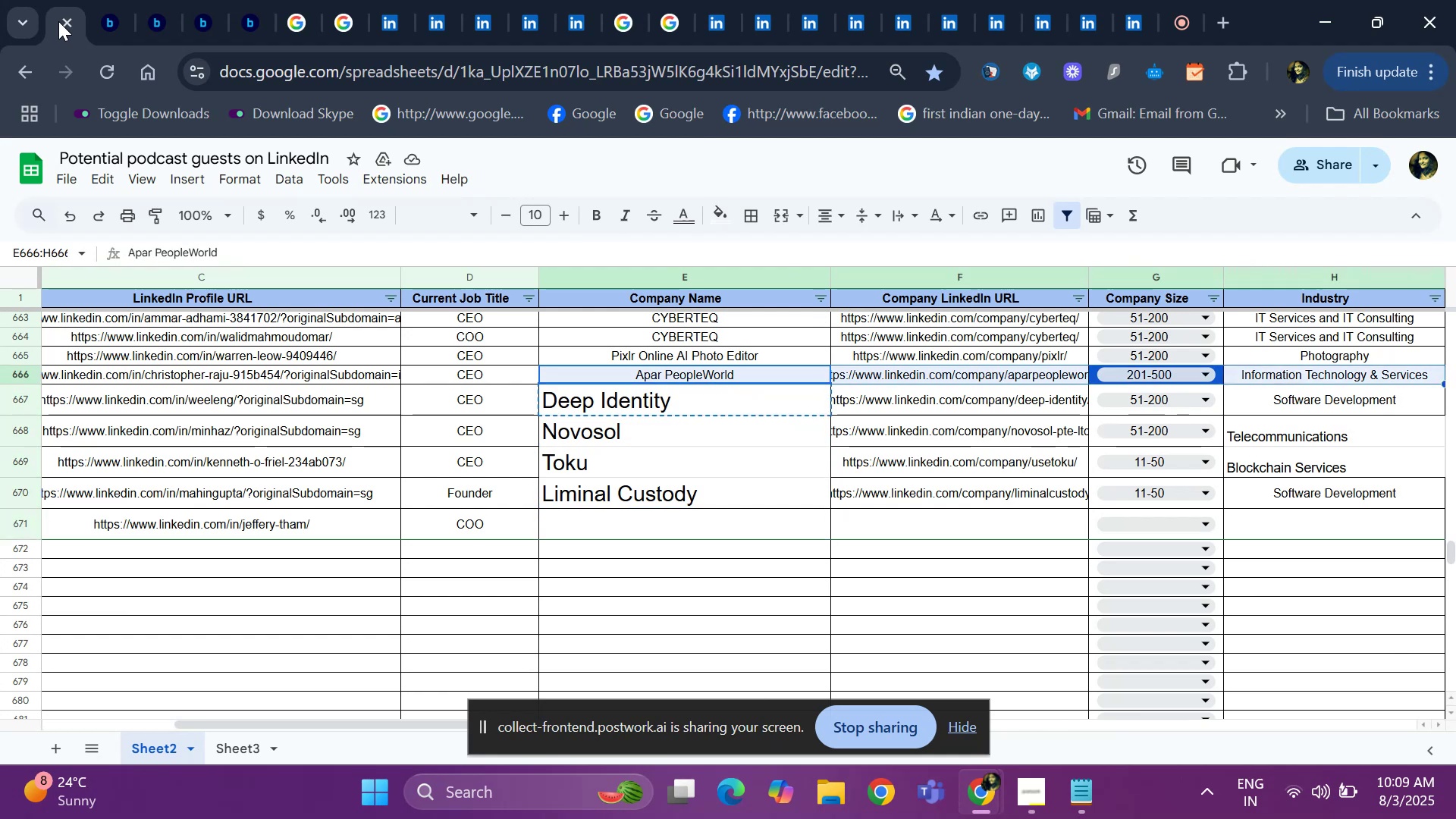 
key(Shift+ArrowRight)
 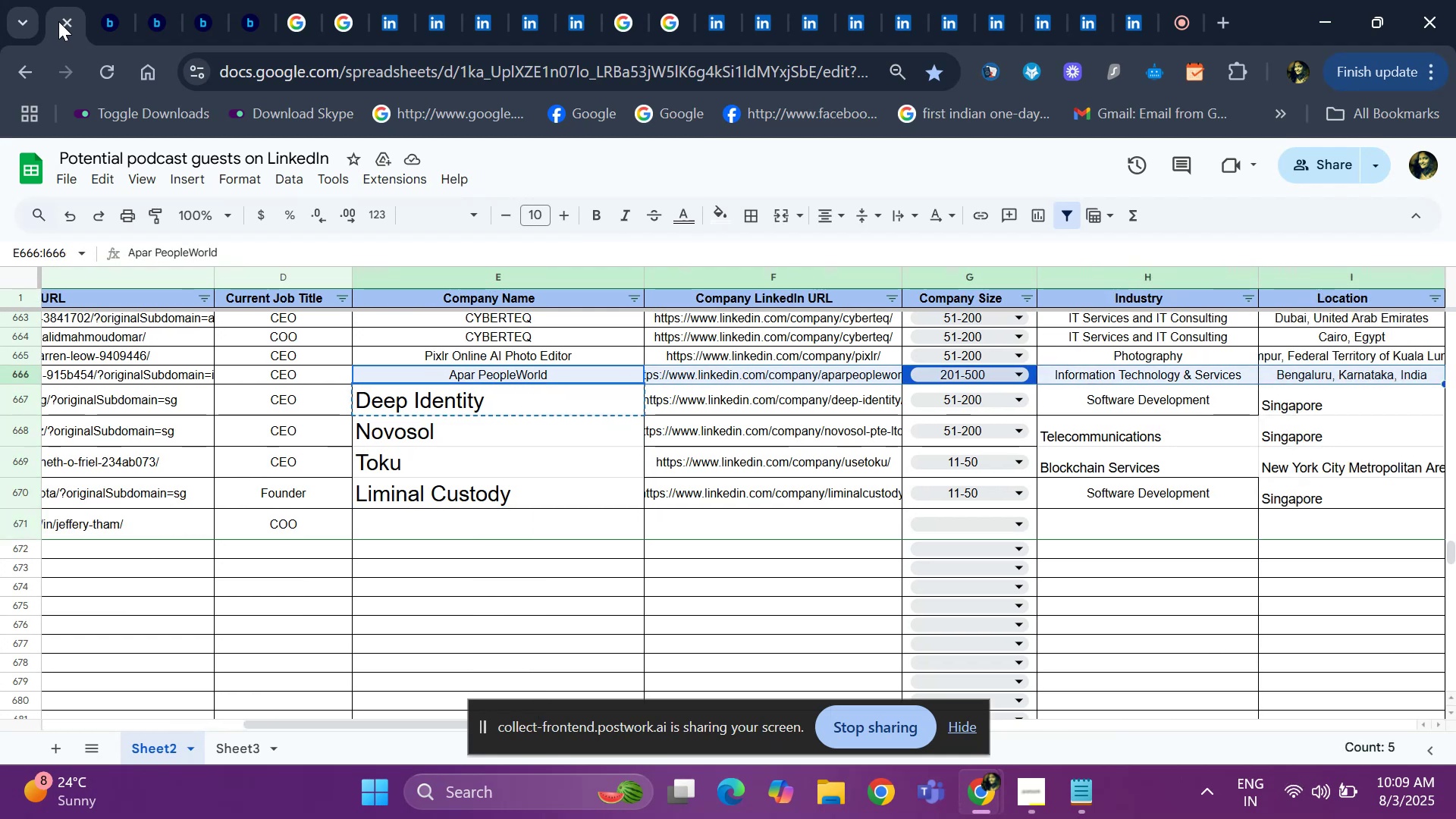 
key(ArrowDown)
 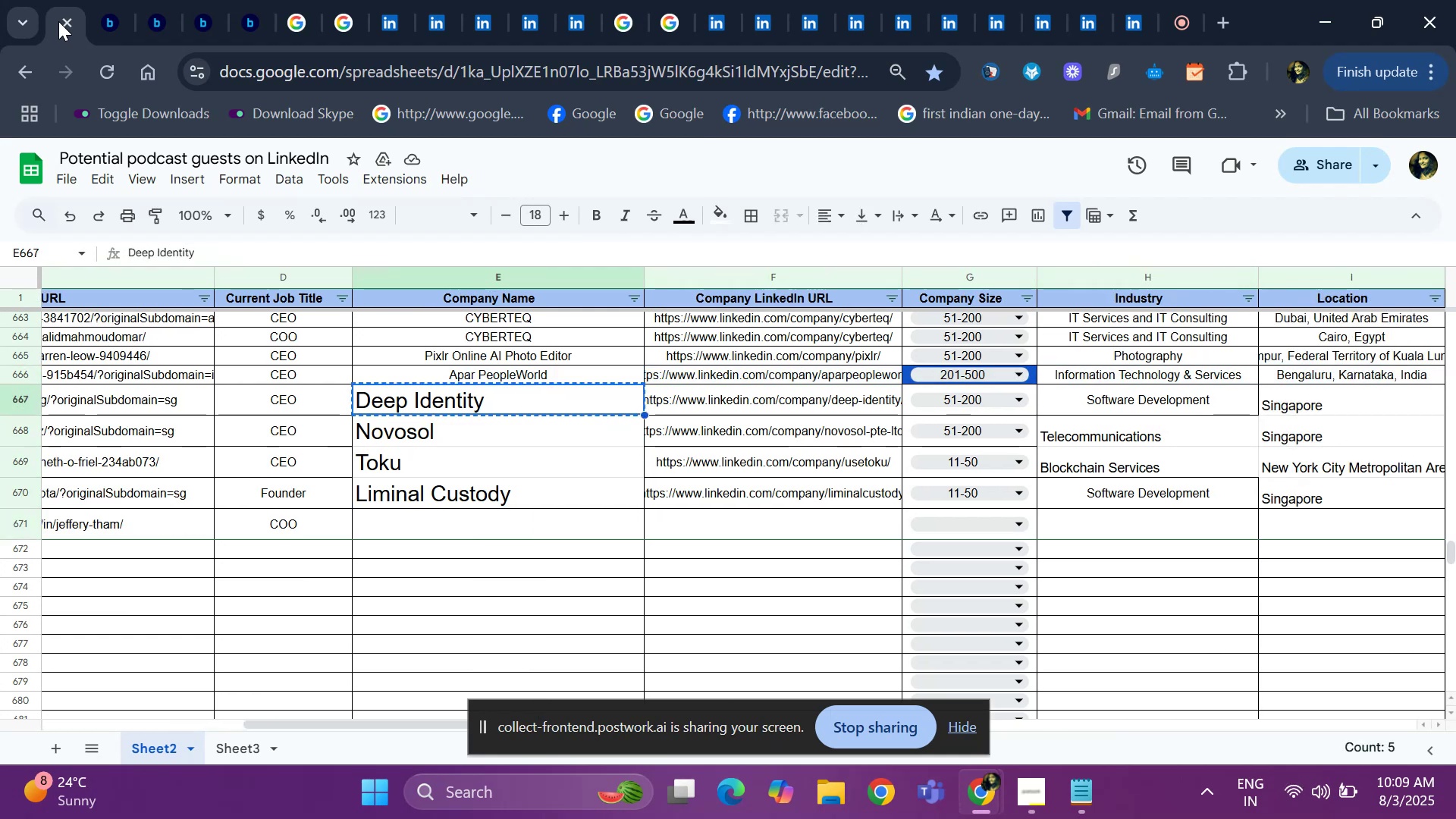 
key(ArrowDown)
 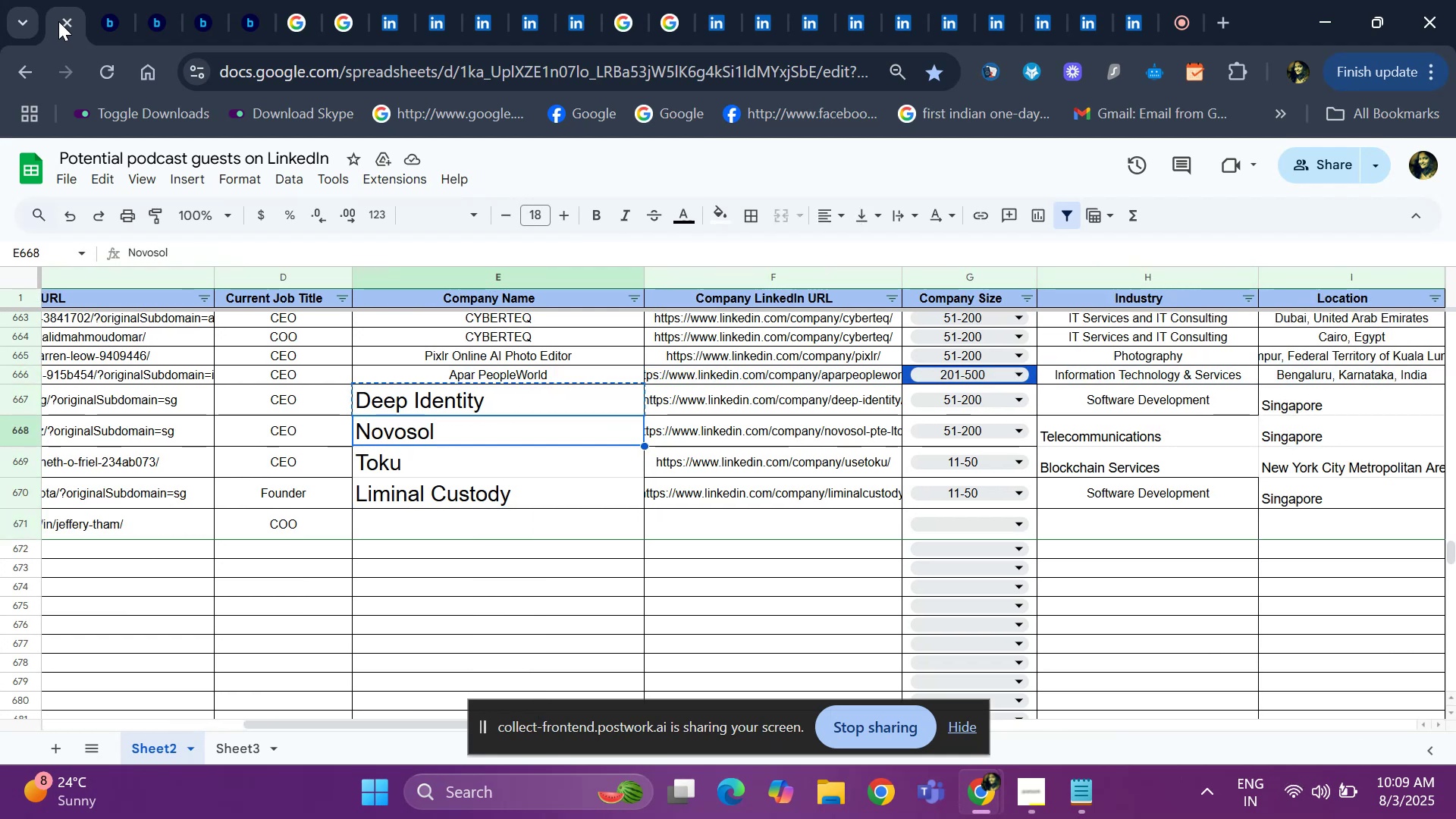 
key(ArrowUp)
 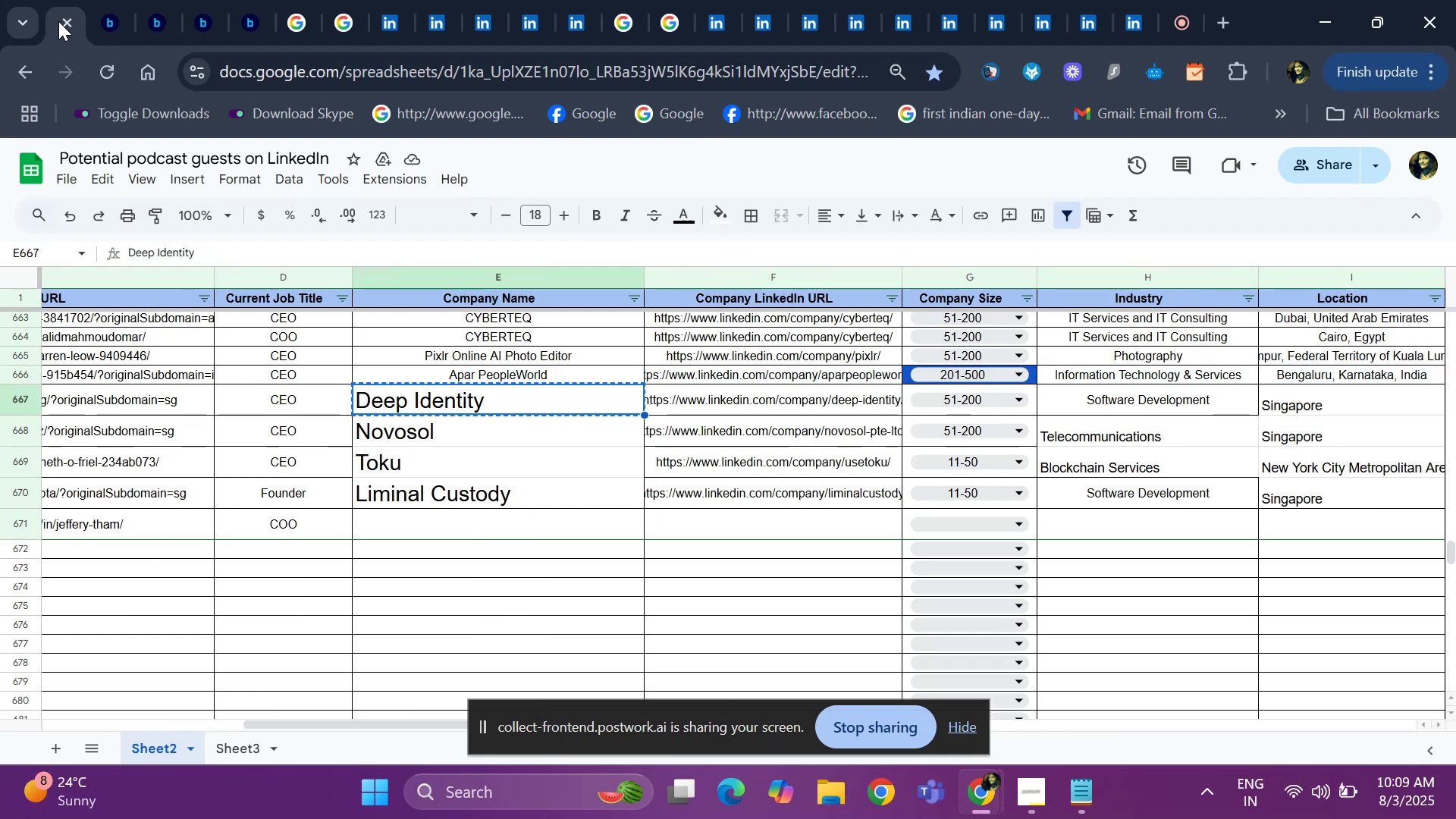 
key(Shift+ArrowRight)
 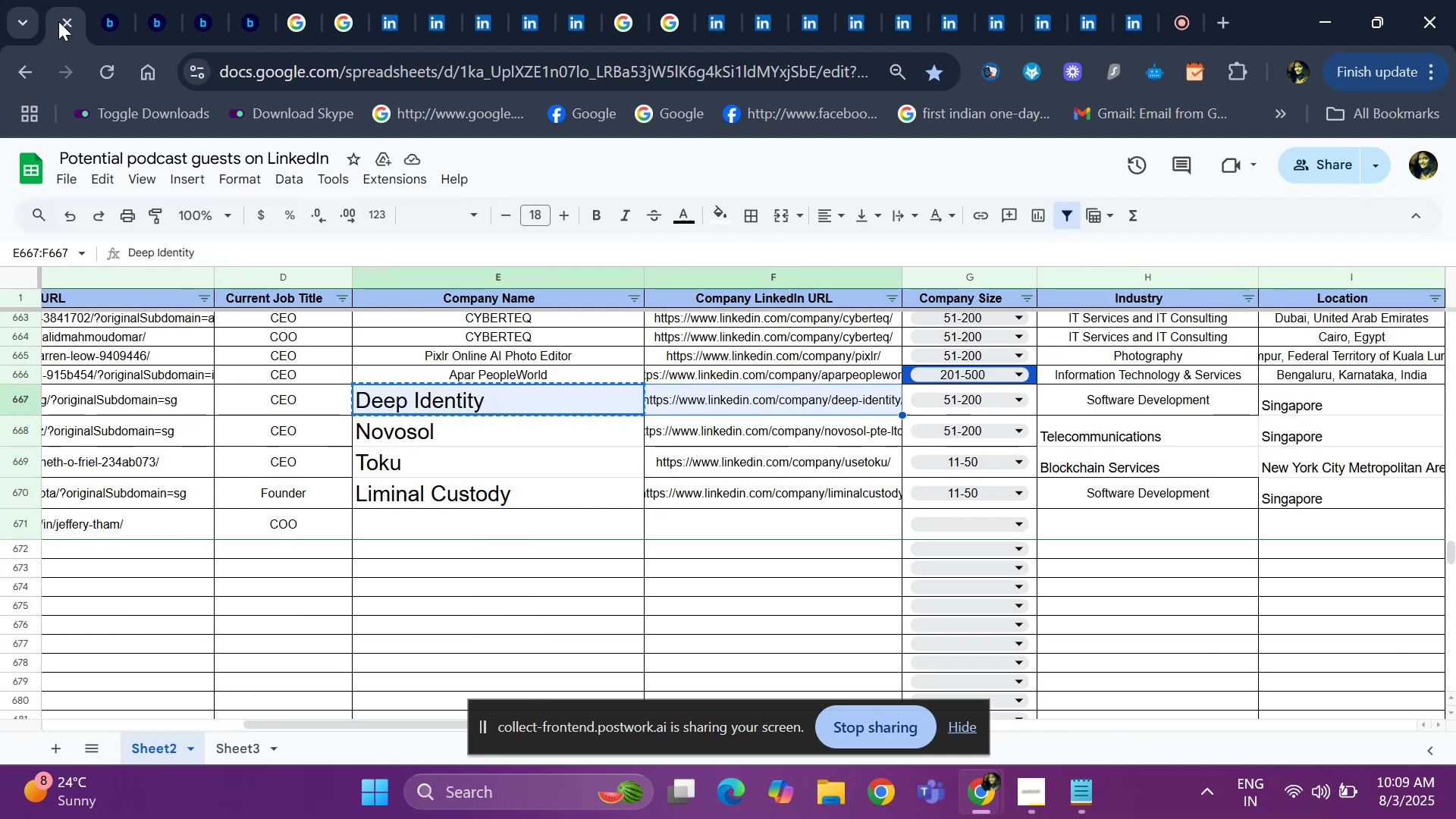 
key(Shift+ArrowRight)
 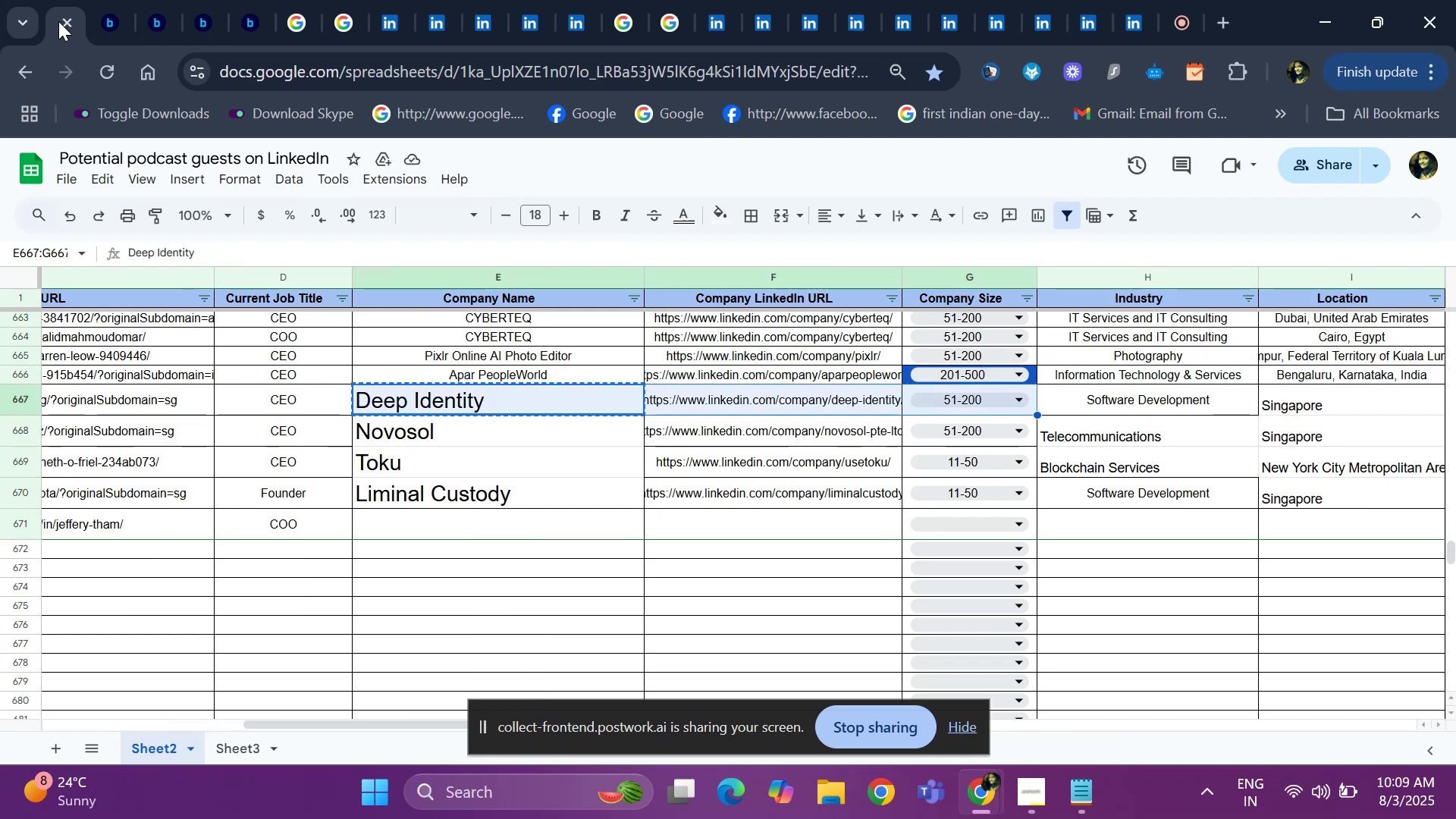 
key(Shift+ArrowRight)
 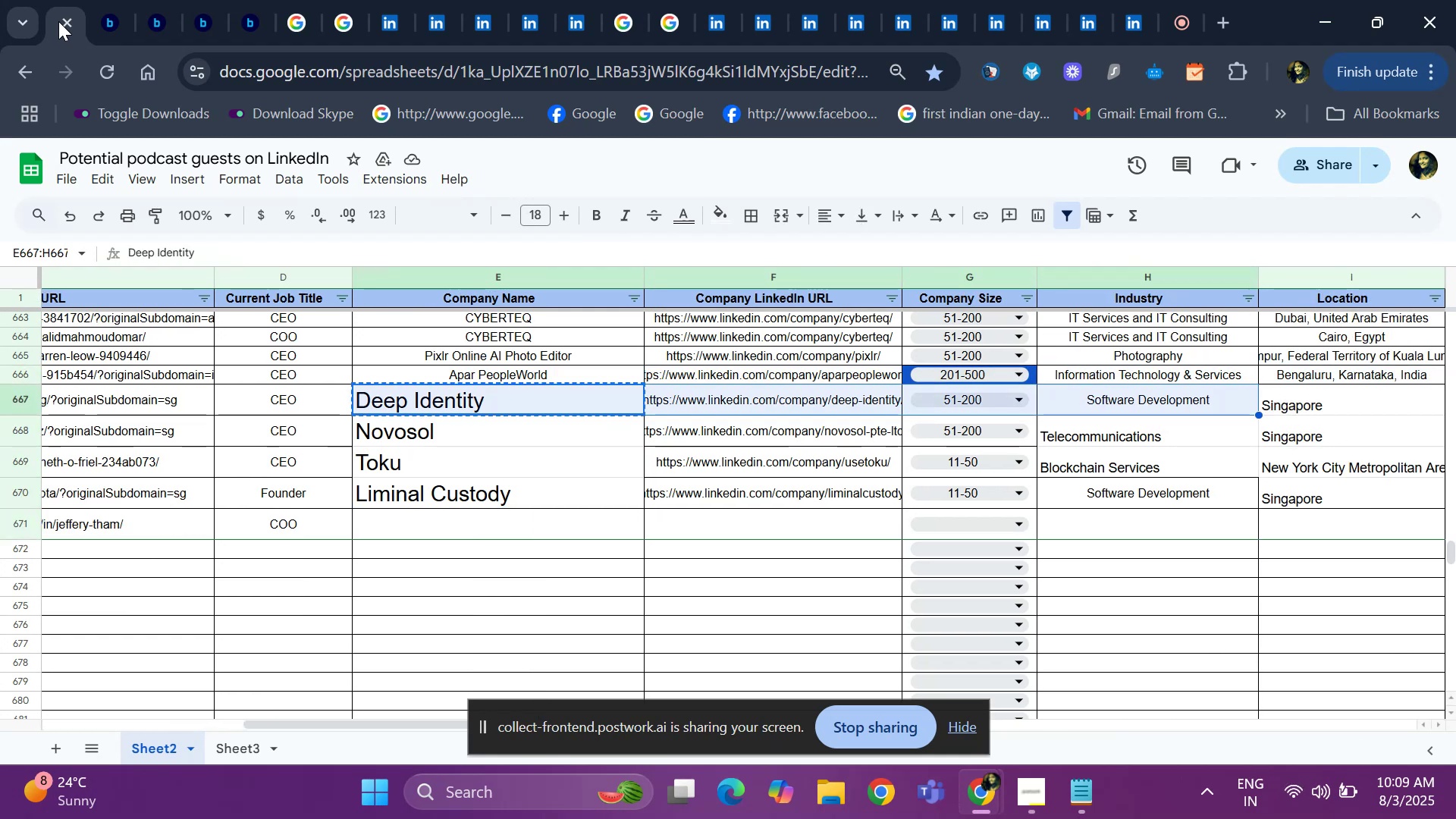 
key(Shift+ArrowRight)
 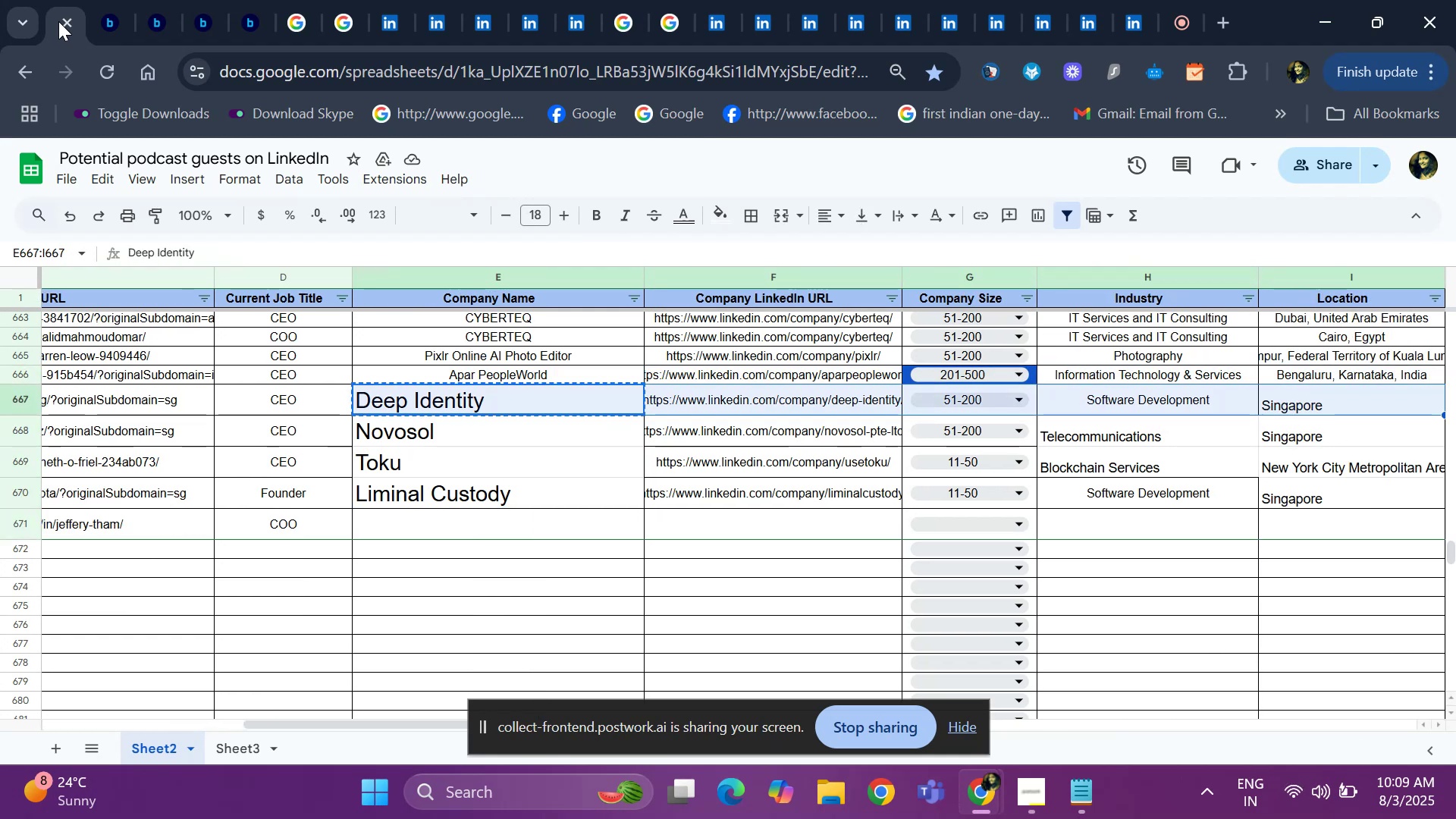 
key(Shift+ArrowRight)
 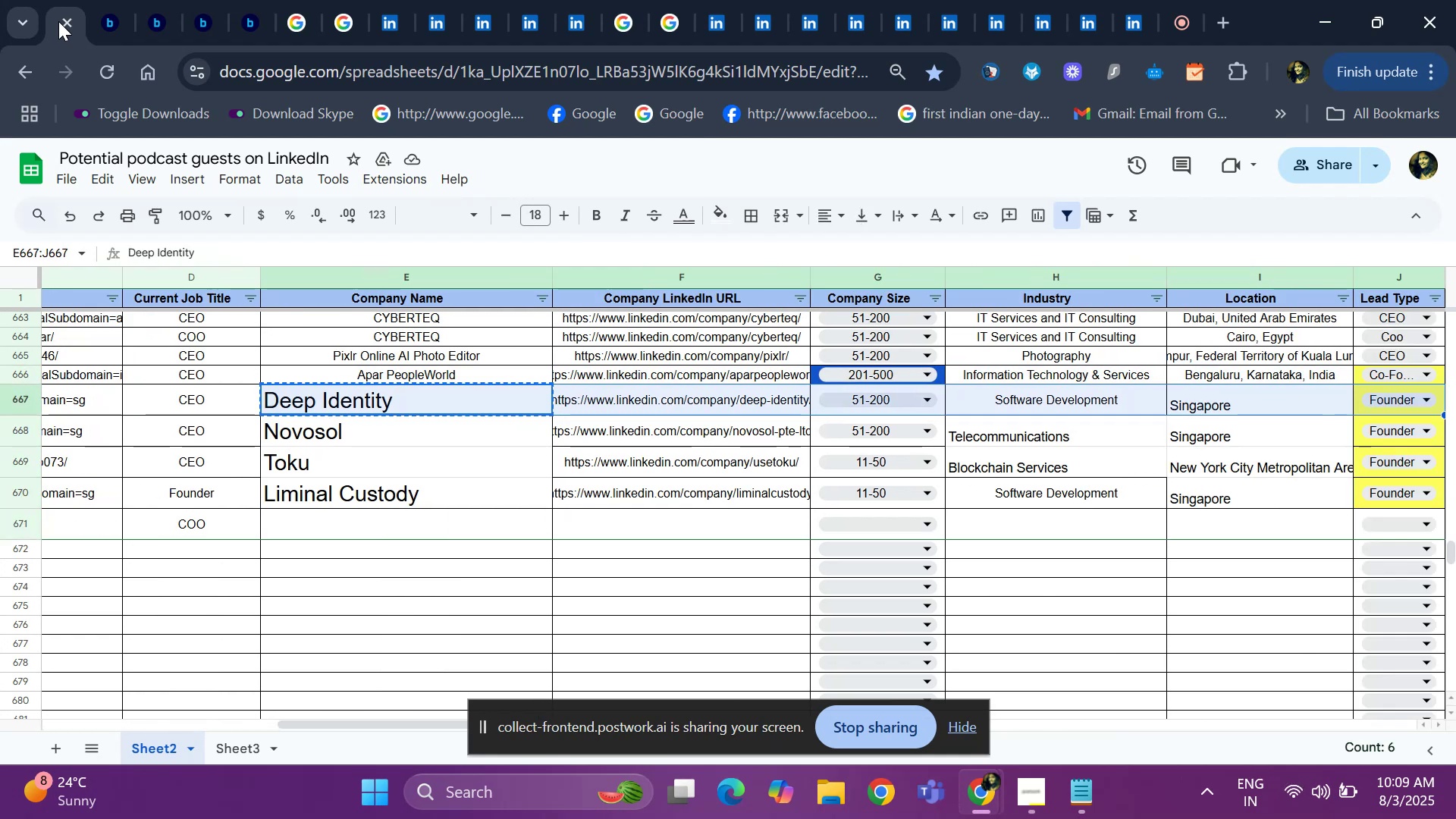 
key(Shift+ArrowLeft)
 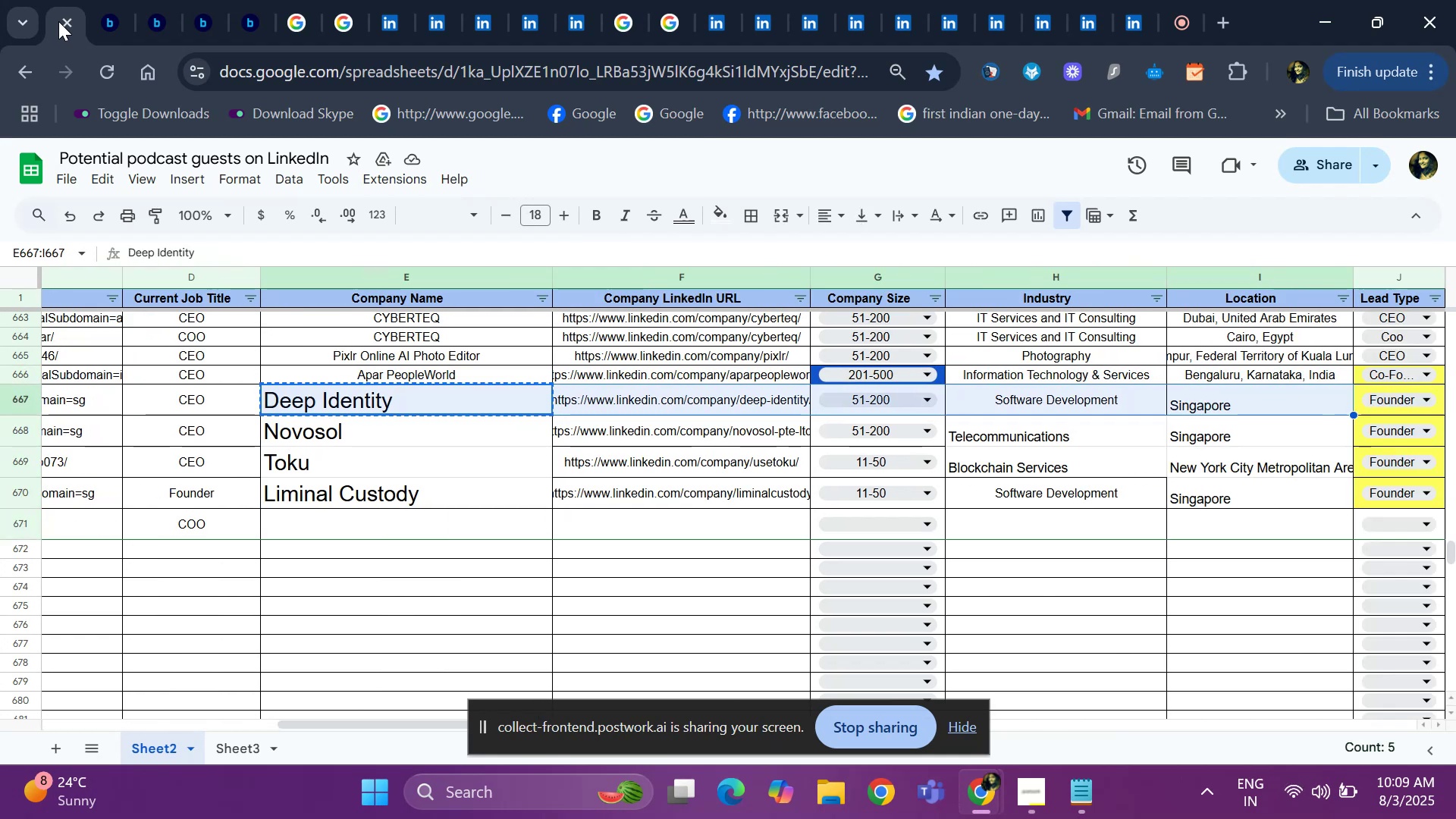 
key(Control+C)
 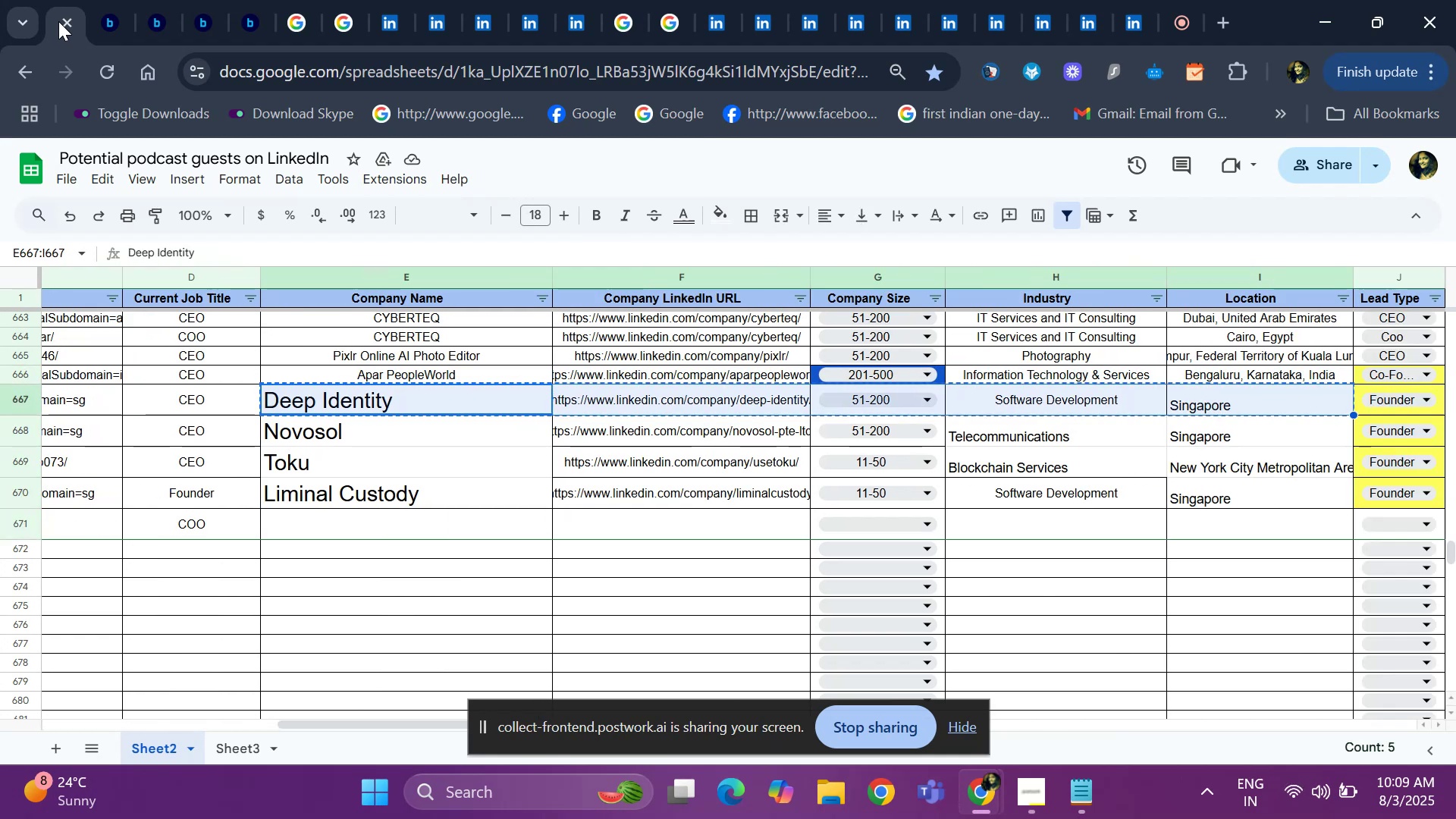 
key(ArrowDown)
 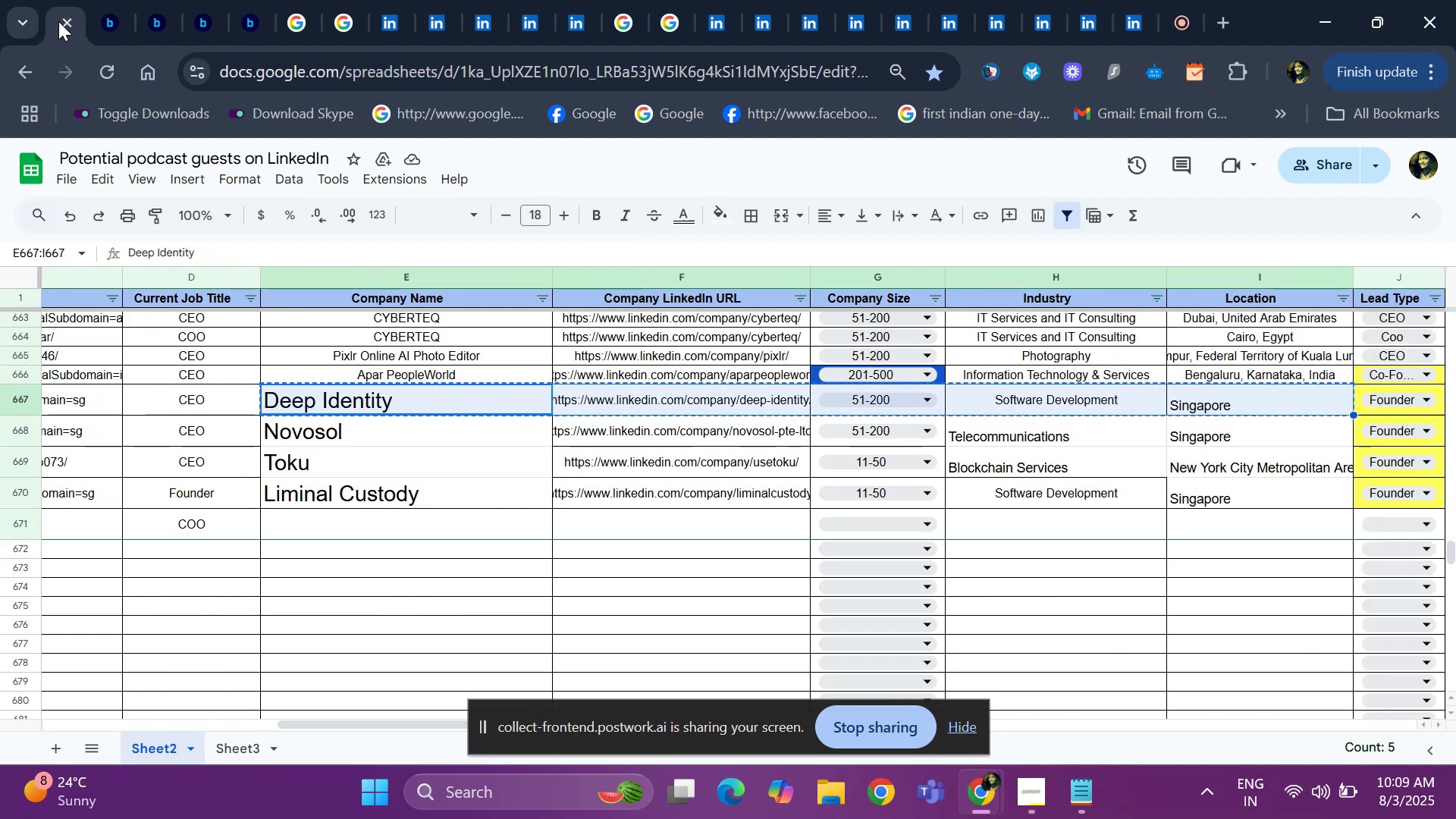 
key(ArrowDown)
 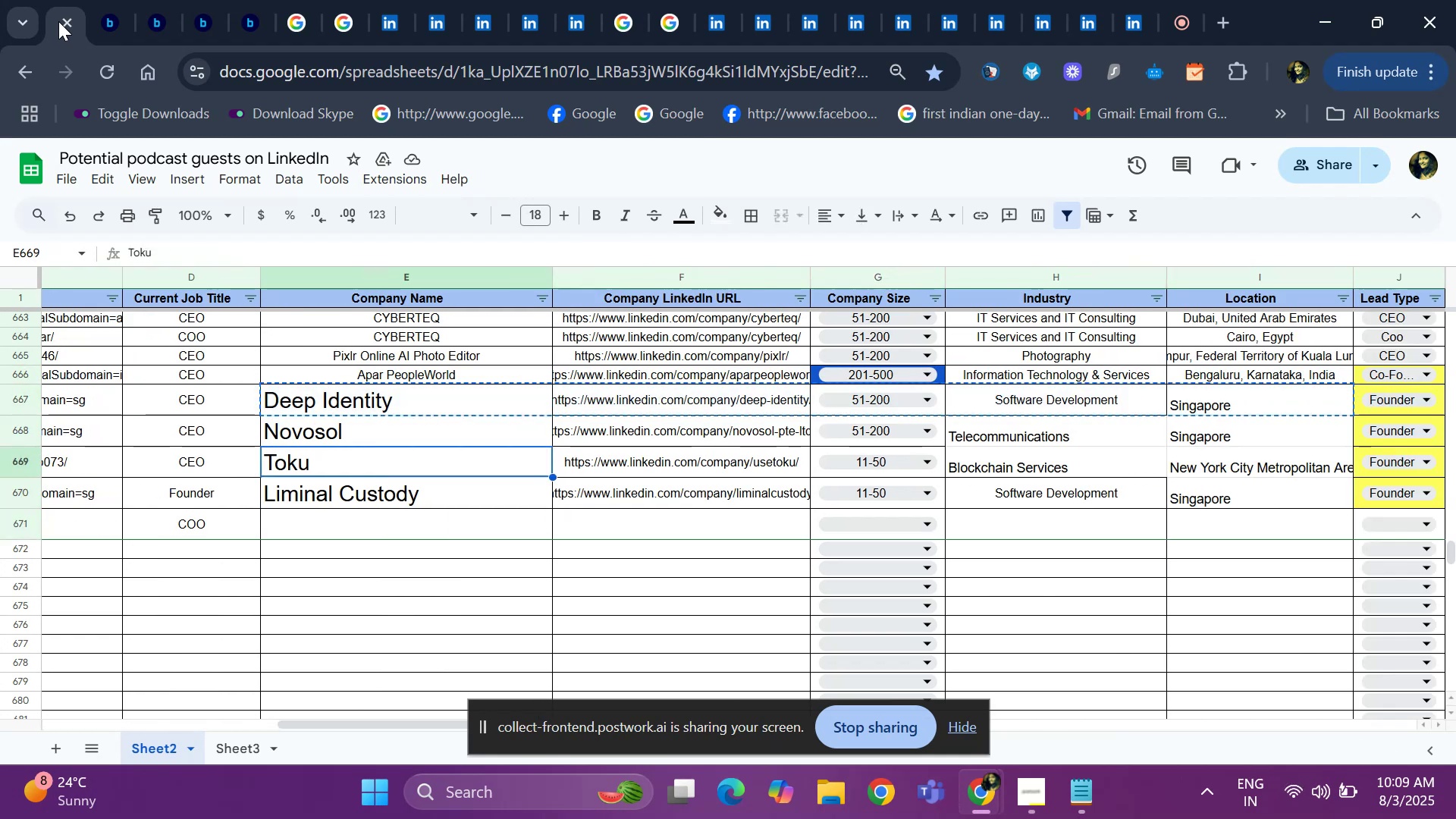 
key(ArrowDown)
 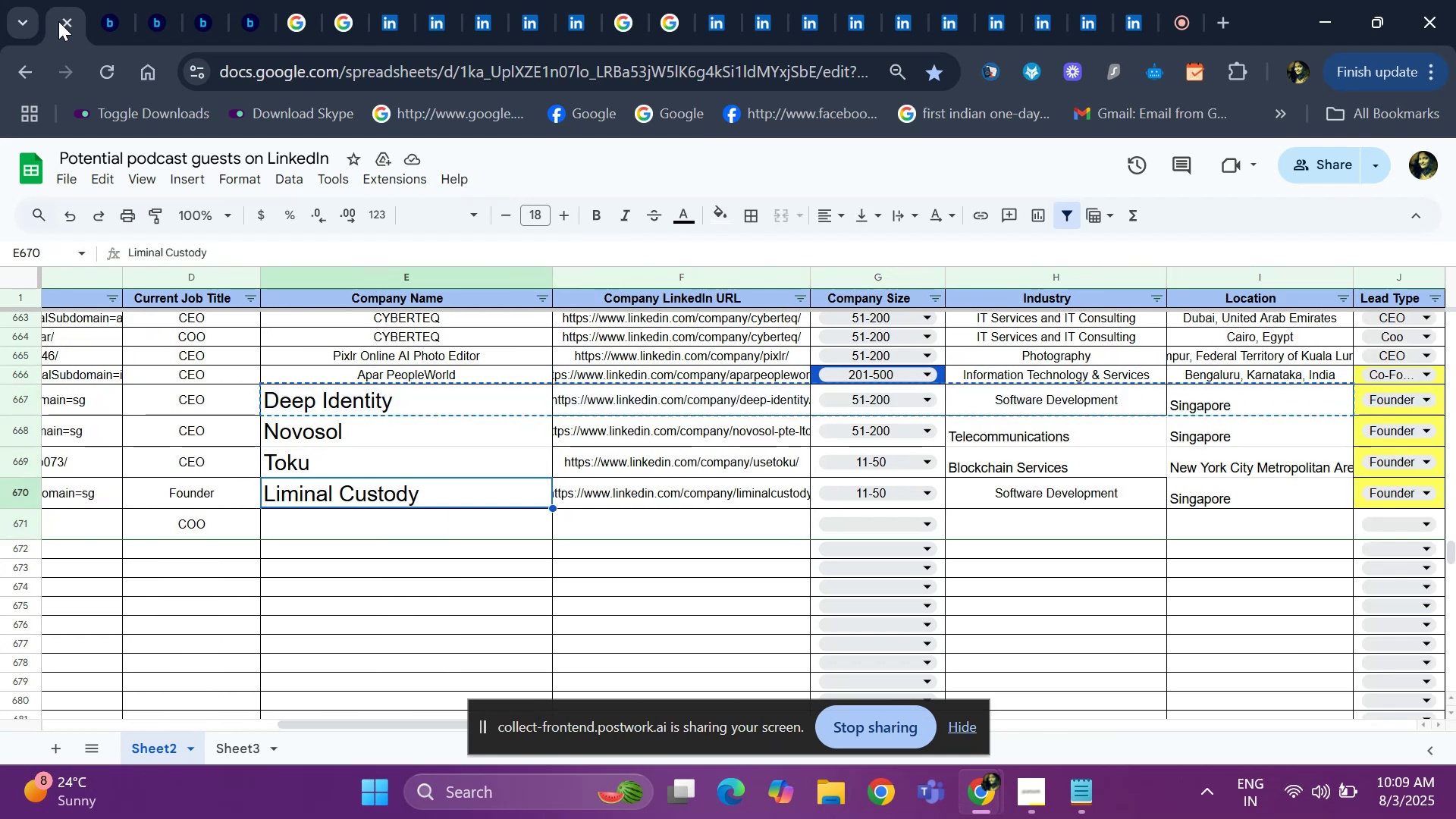 
key(ArrowDown)
 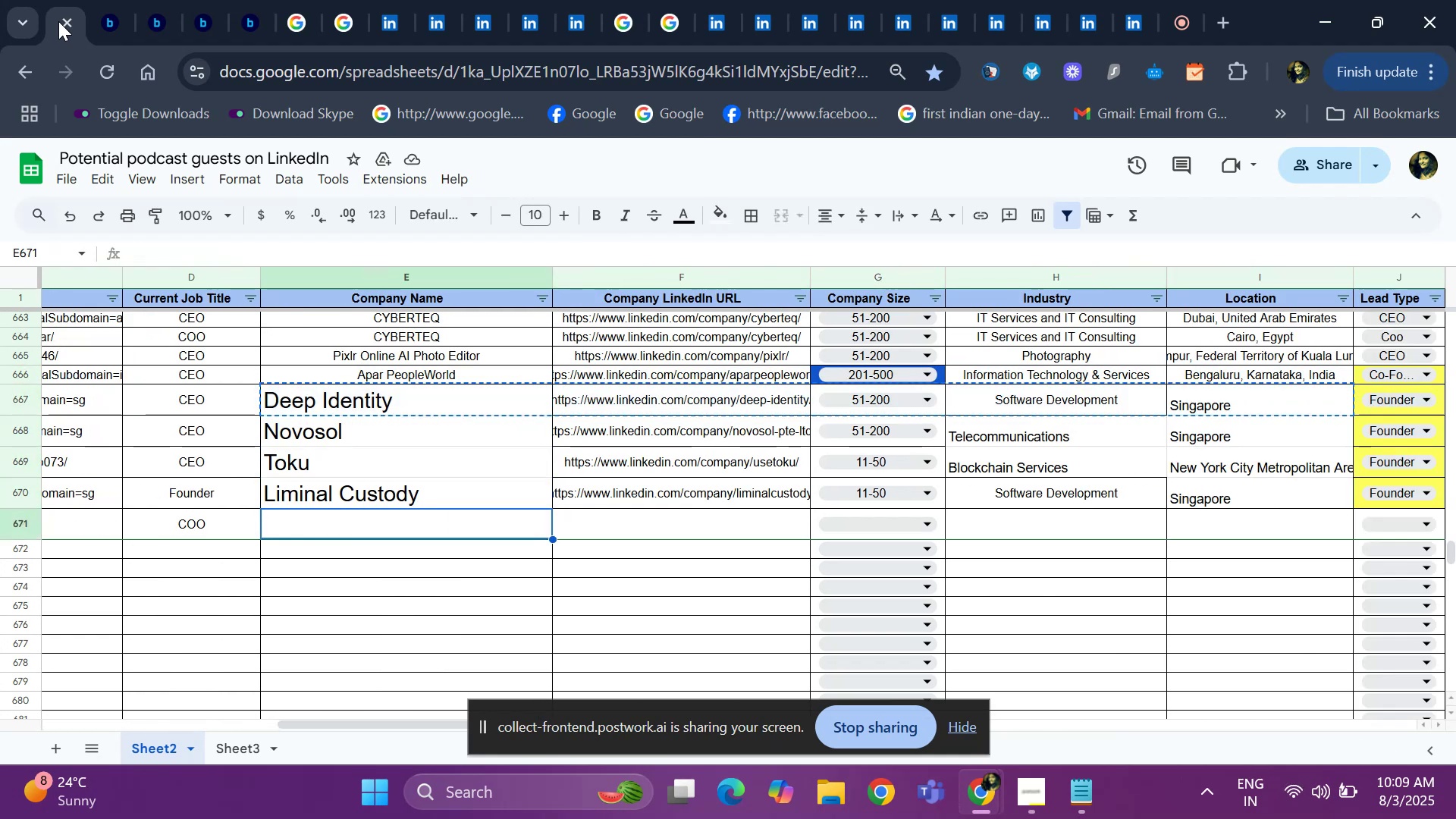 
key(Control+V)
 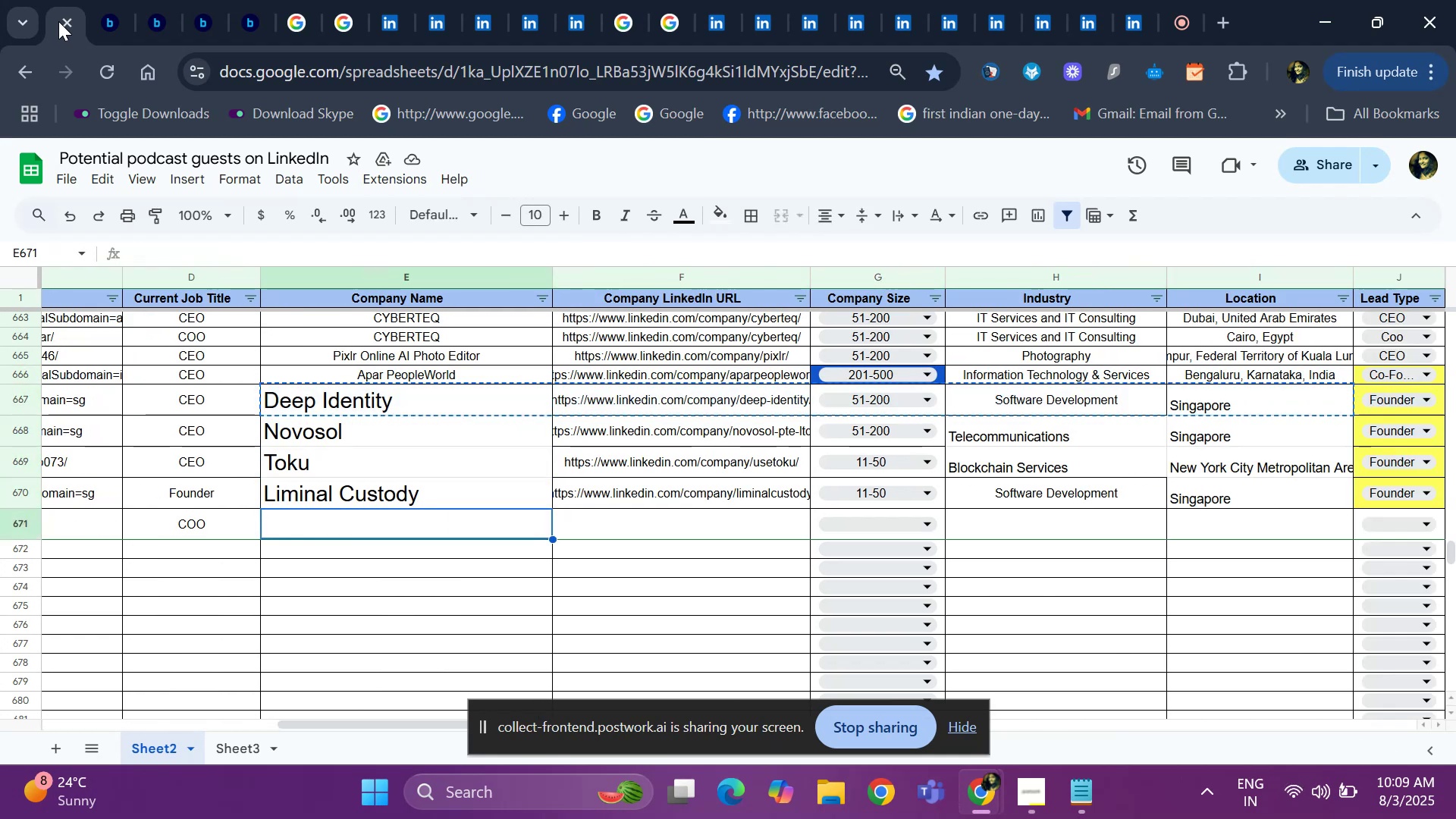 
key(ArrowRight)
 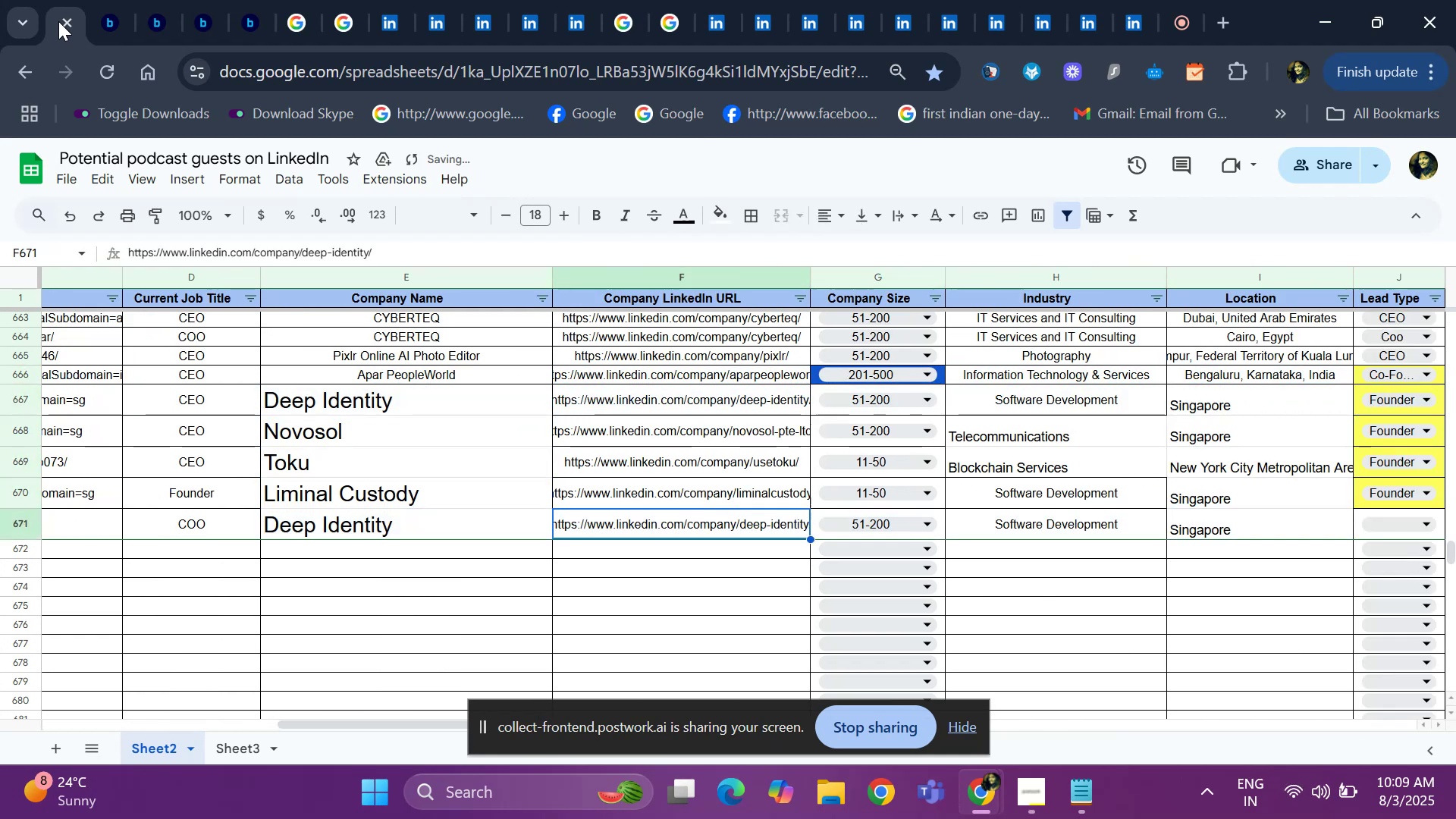 
key(ArrowRight)
 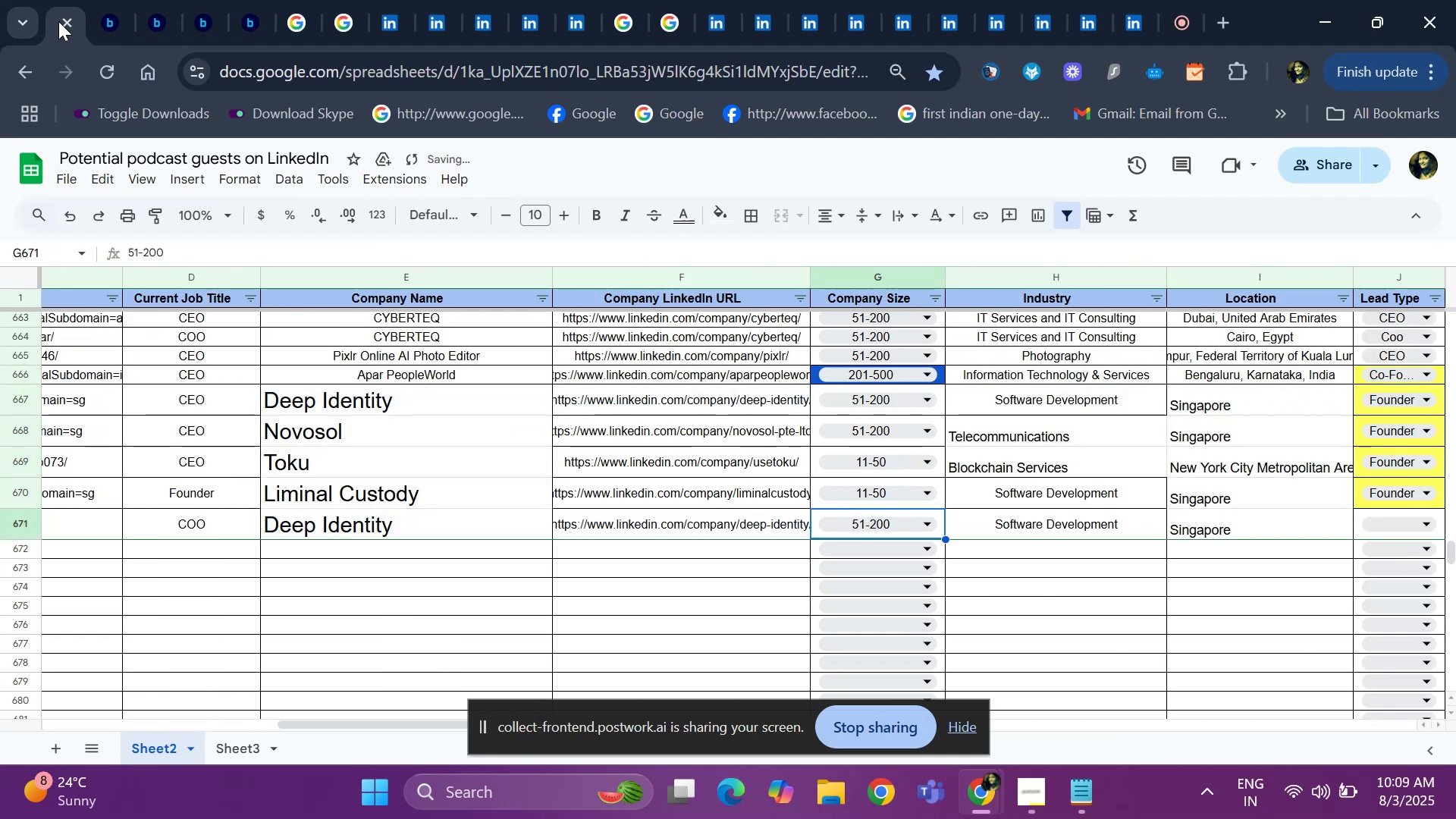 
key(ArrowRight)
 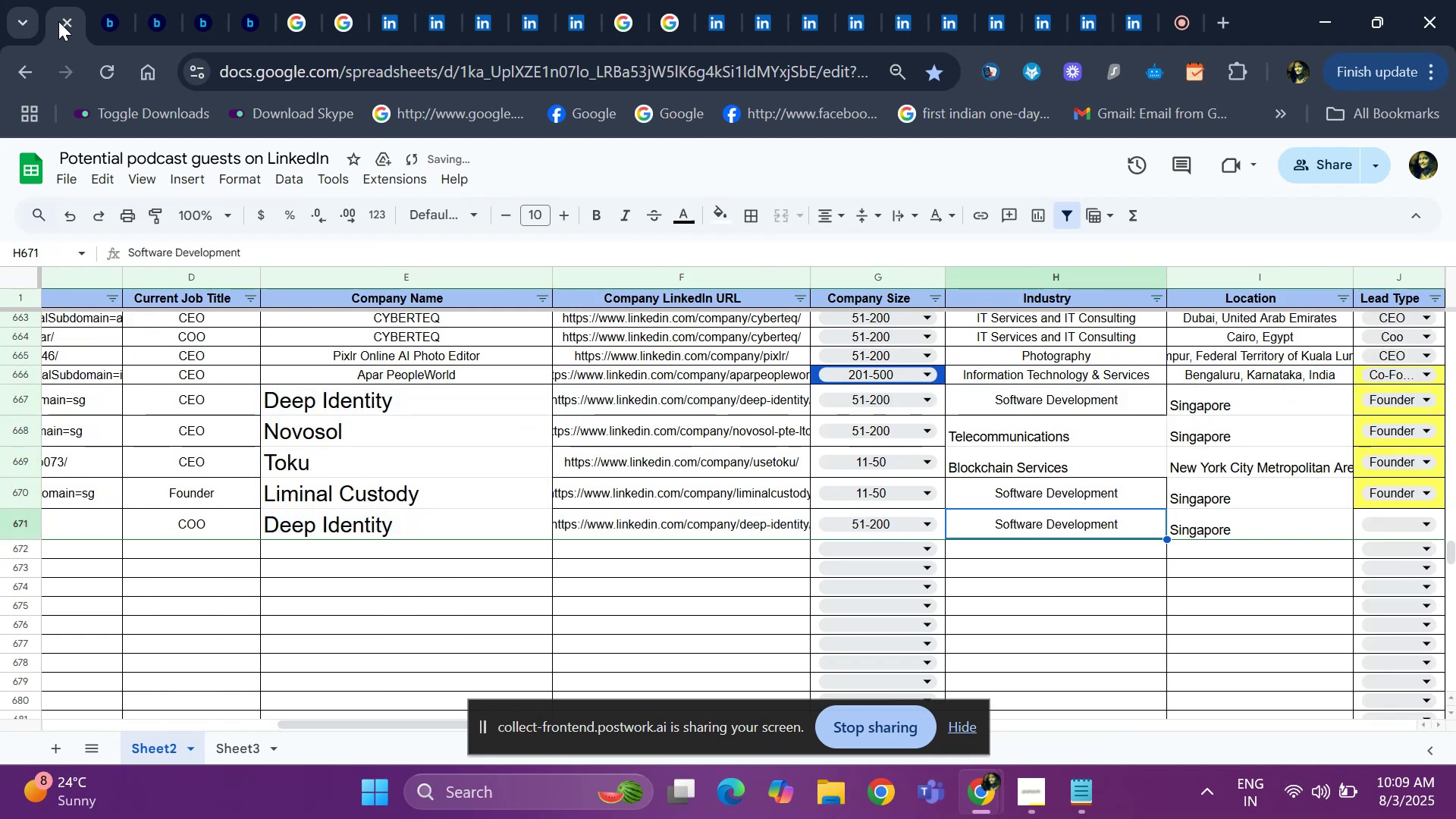 
key(ArrowRight)
 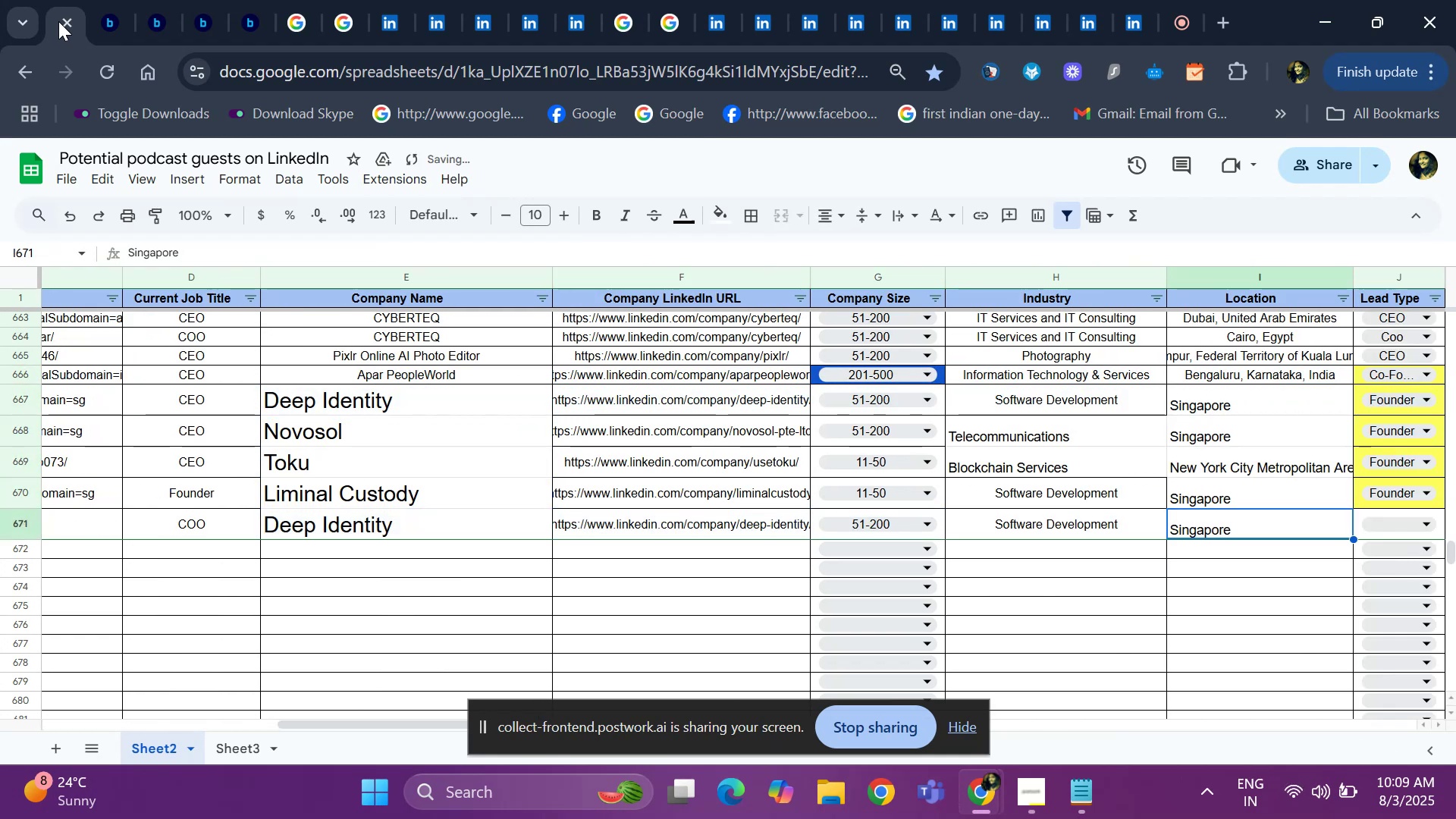 
key(ArrowRight)
 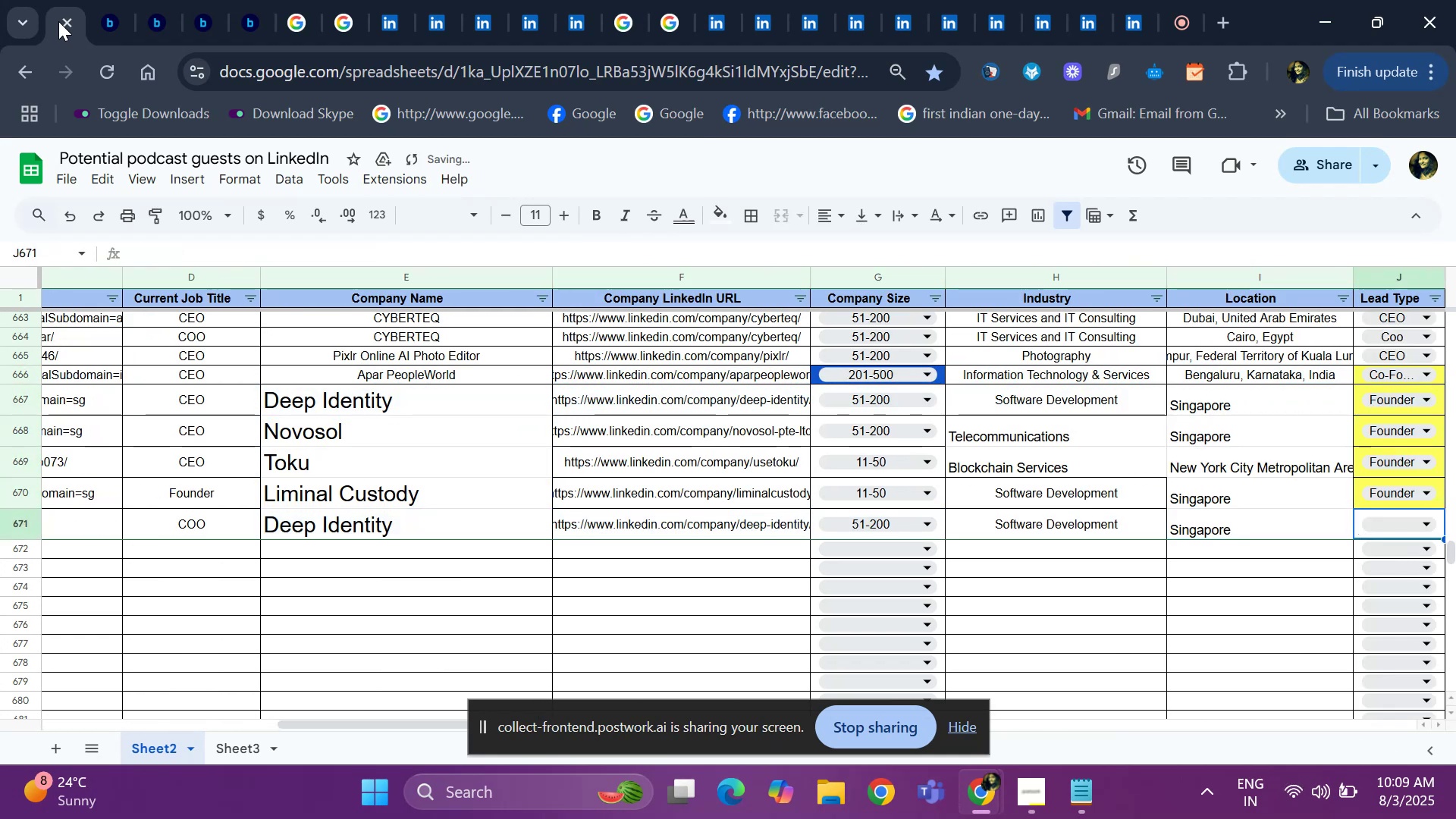 
key(ArrowRight)
 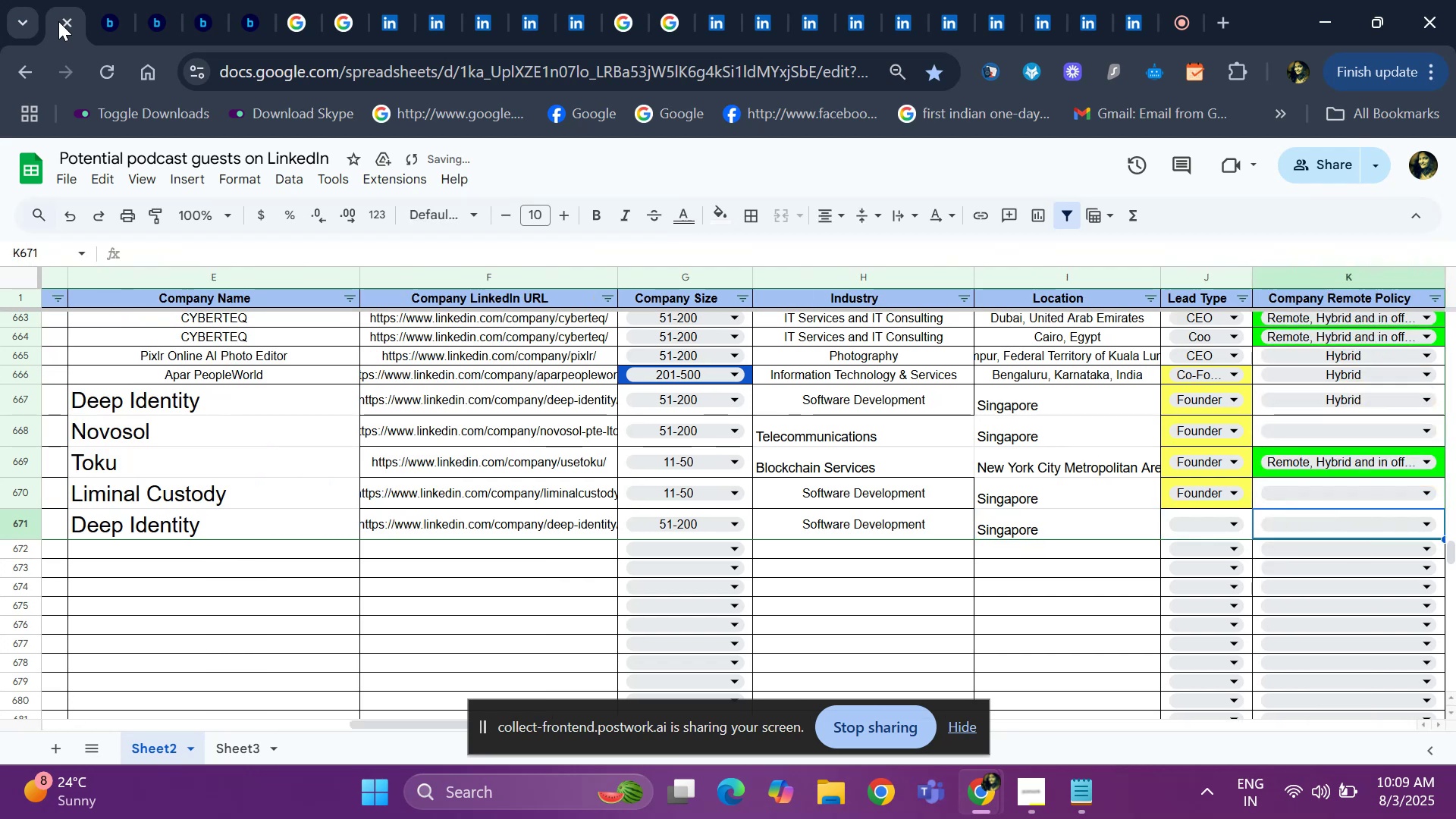 
key(ArrowLeft)
 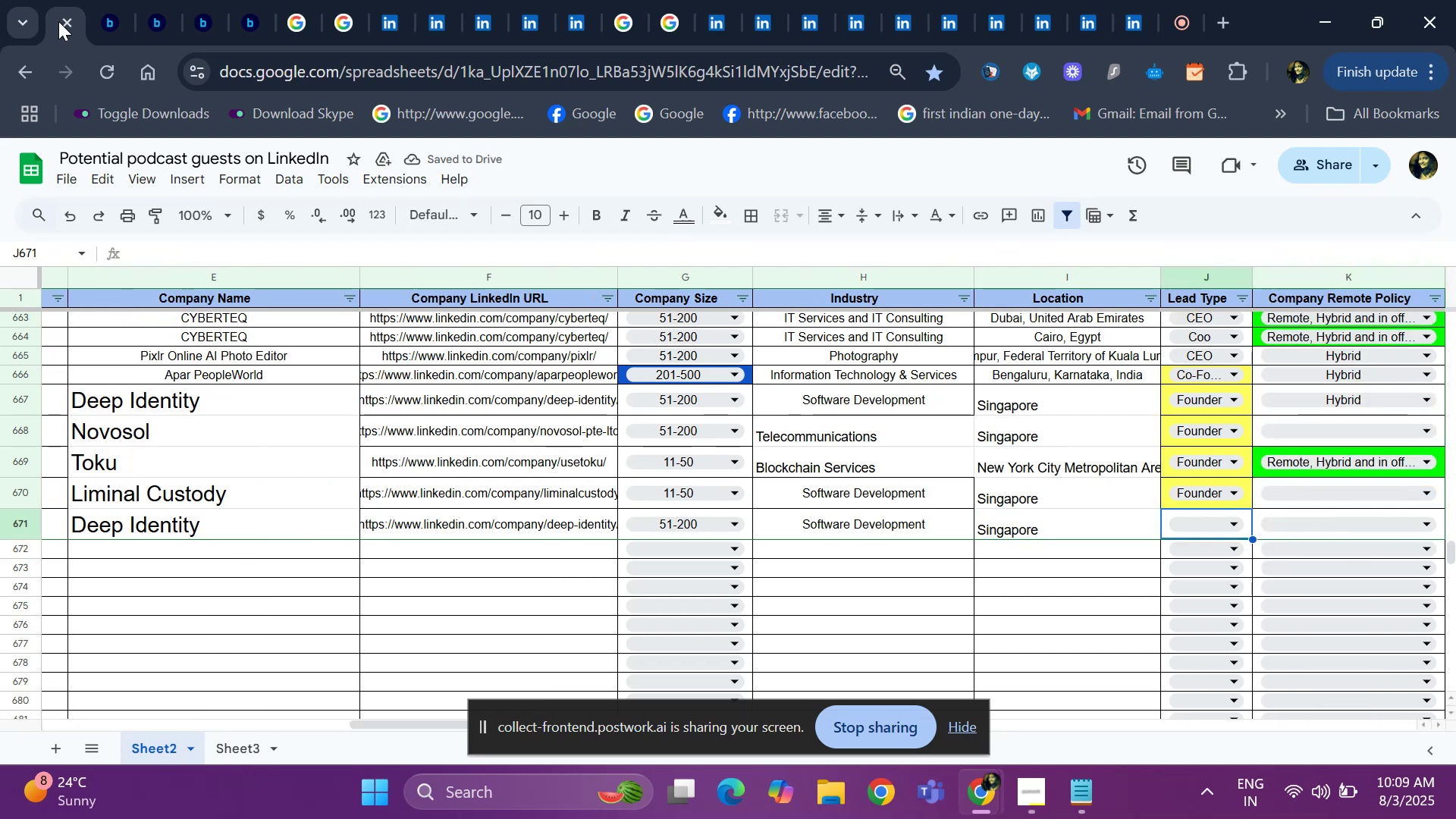 
type(coo)
 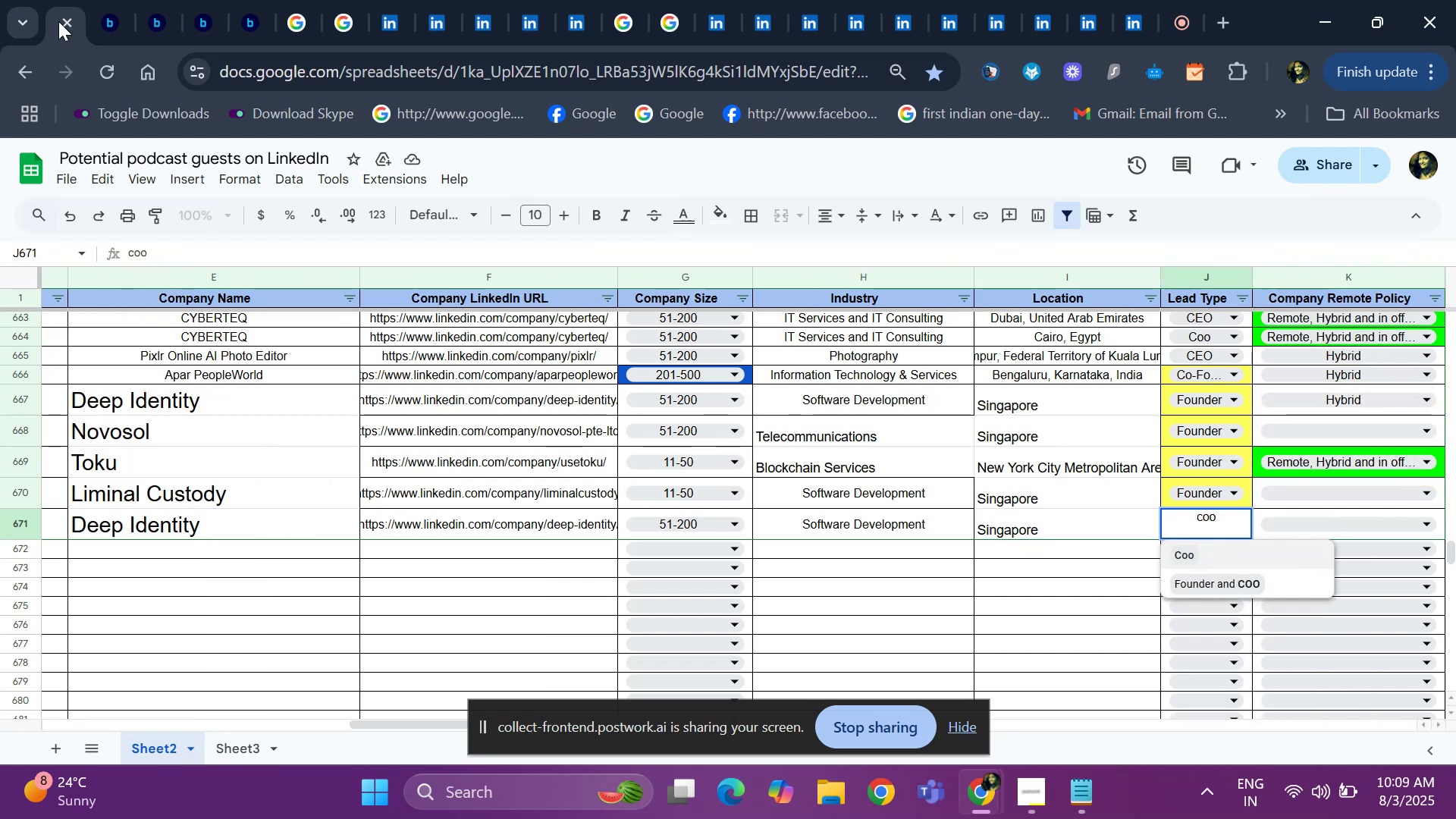 
key(Enter)
 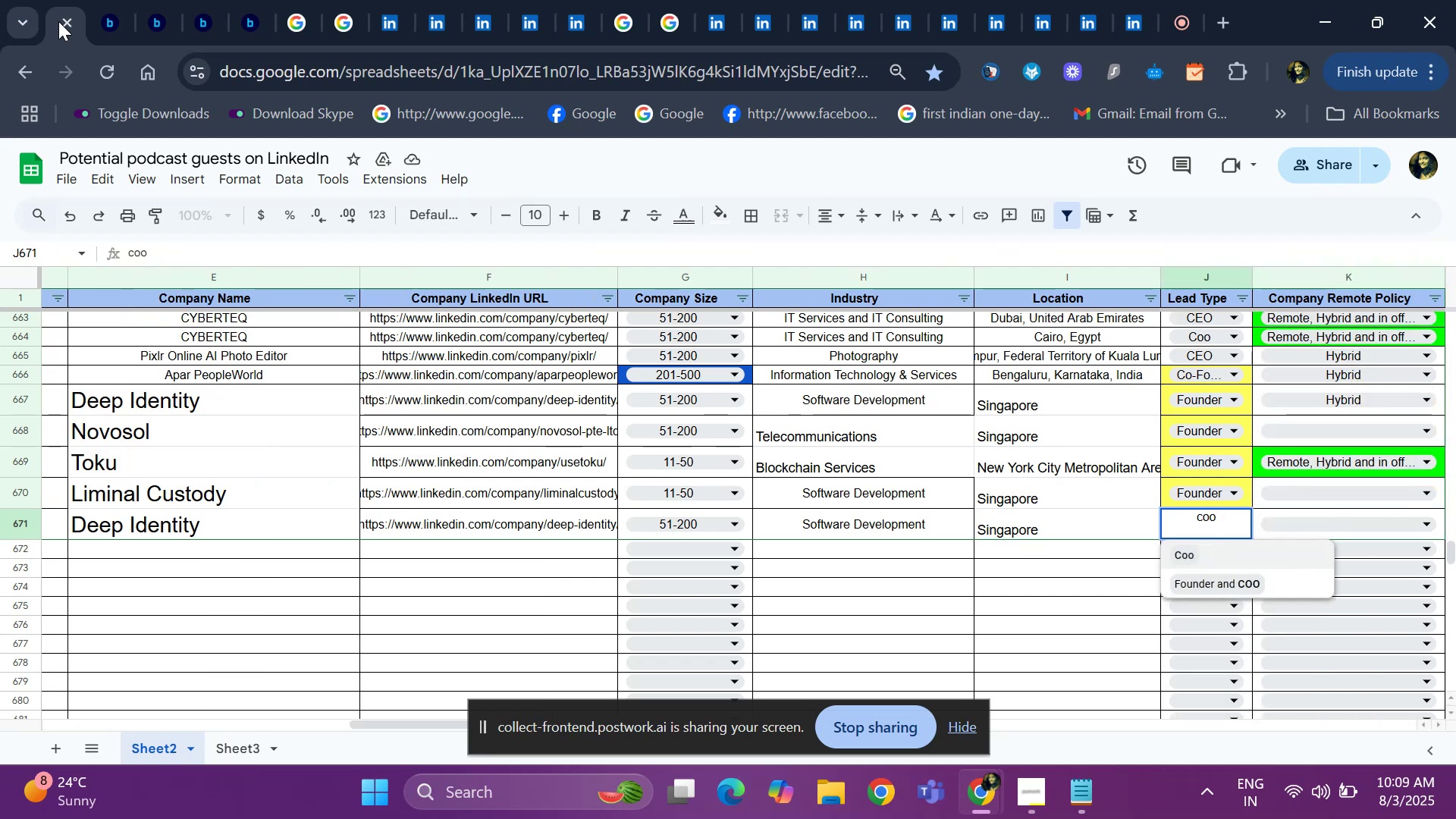 
key(ArrowUp)
 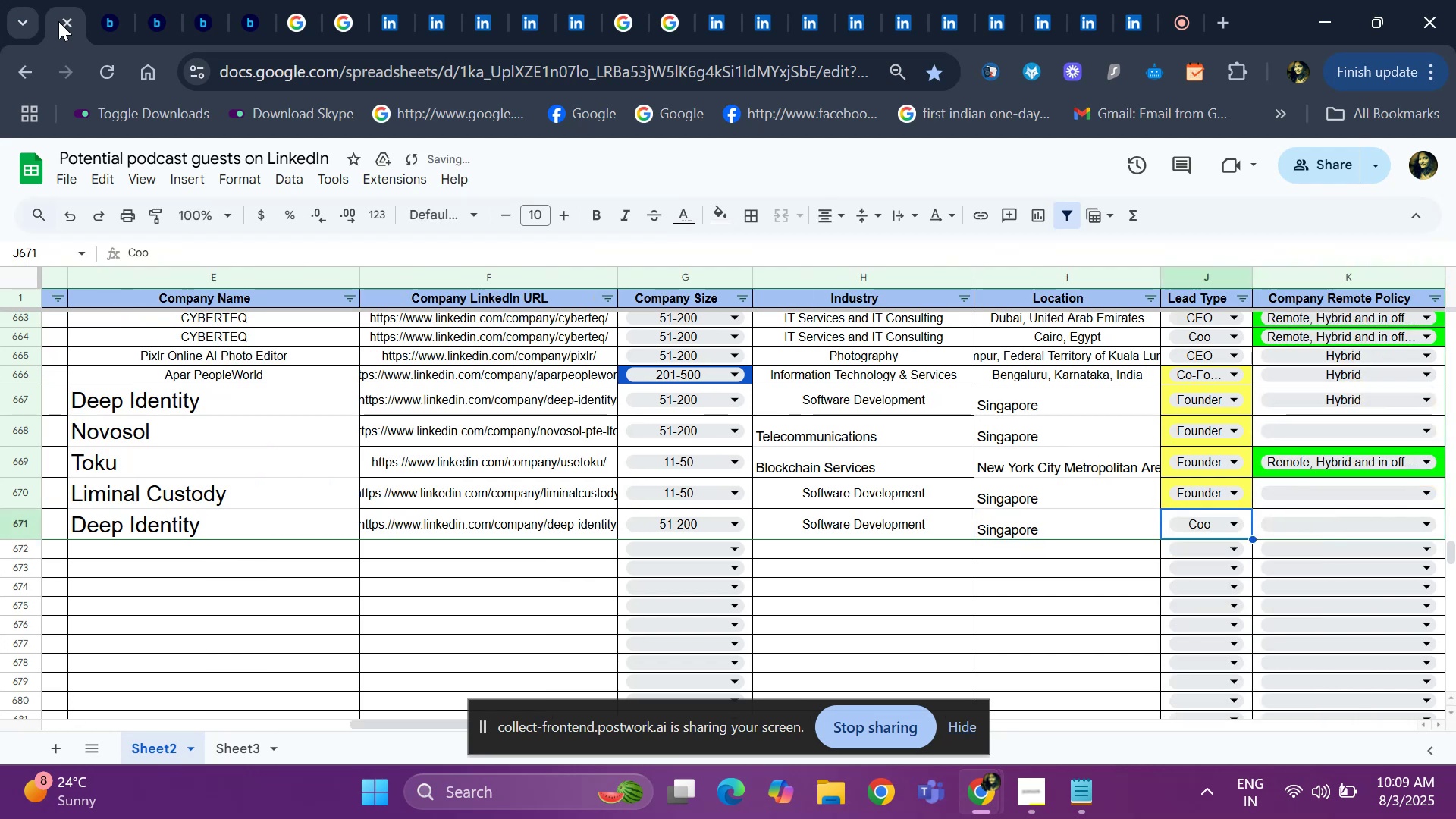 
key(ArrowUp)
 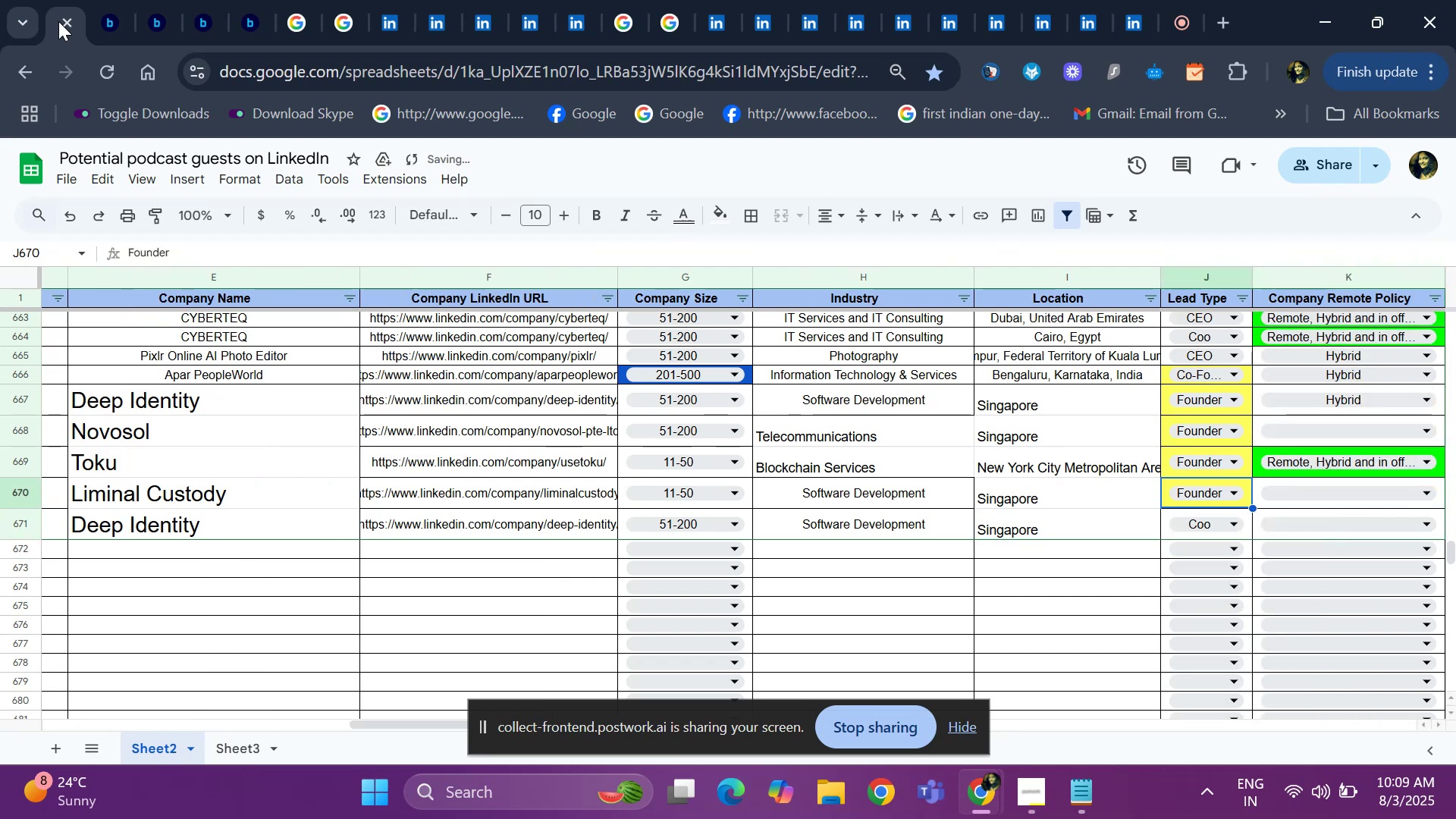 
key(ArrowUp)
 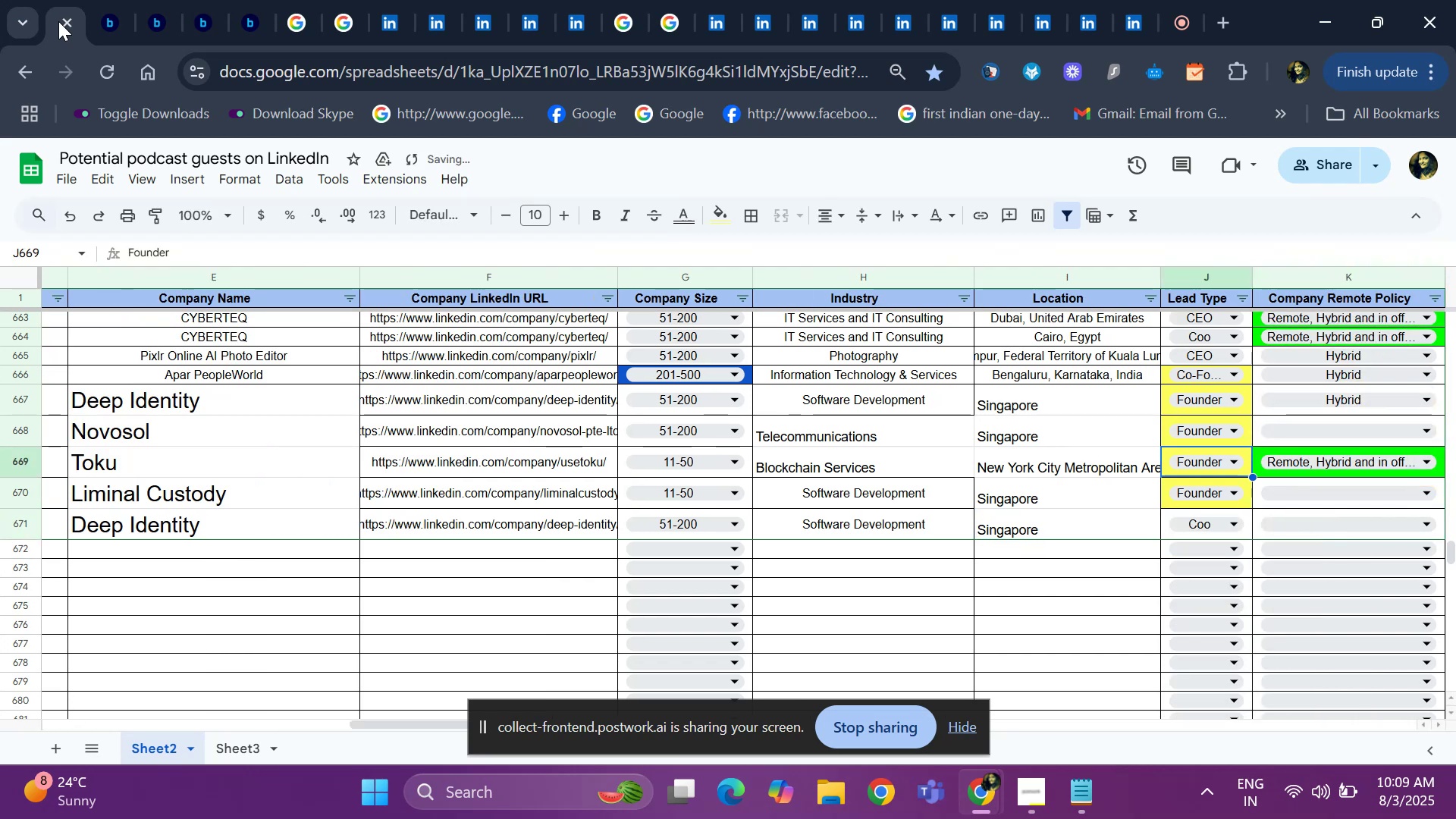 
key(ArrowUp)
 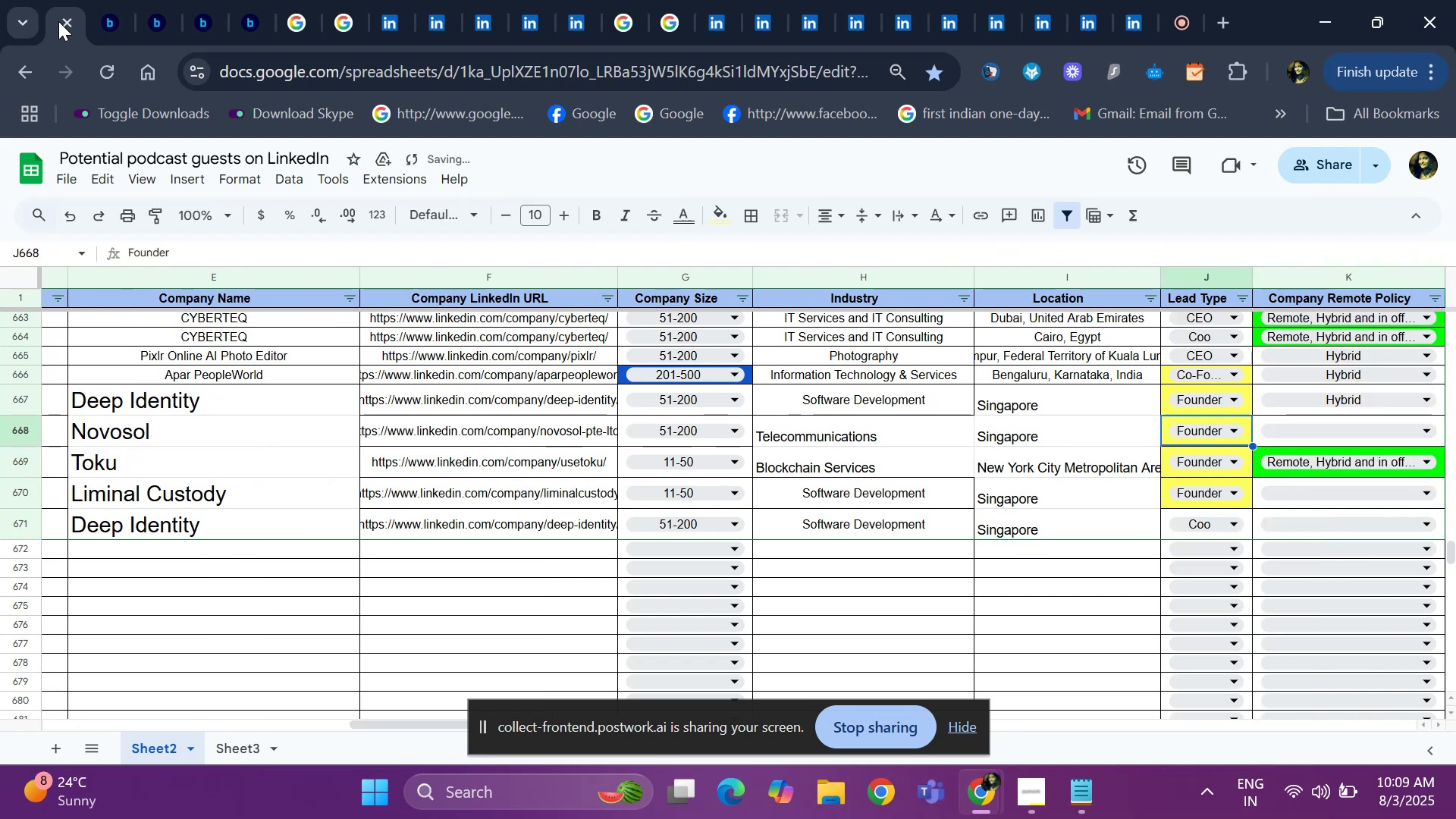 
key(ArrowUp)
 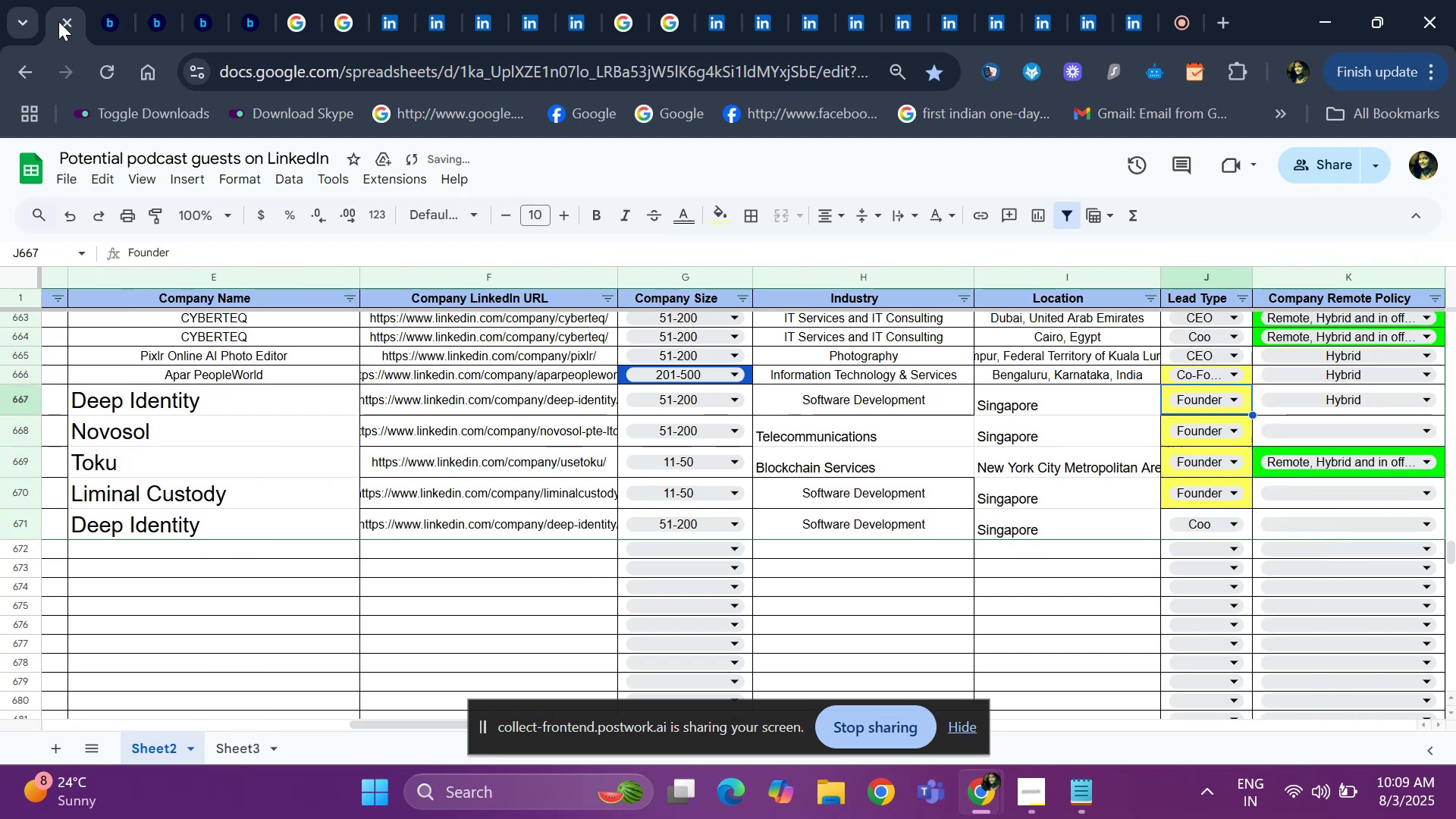 
key(ArrowUp)
 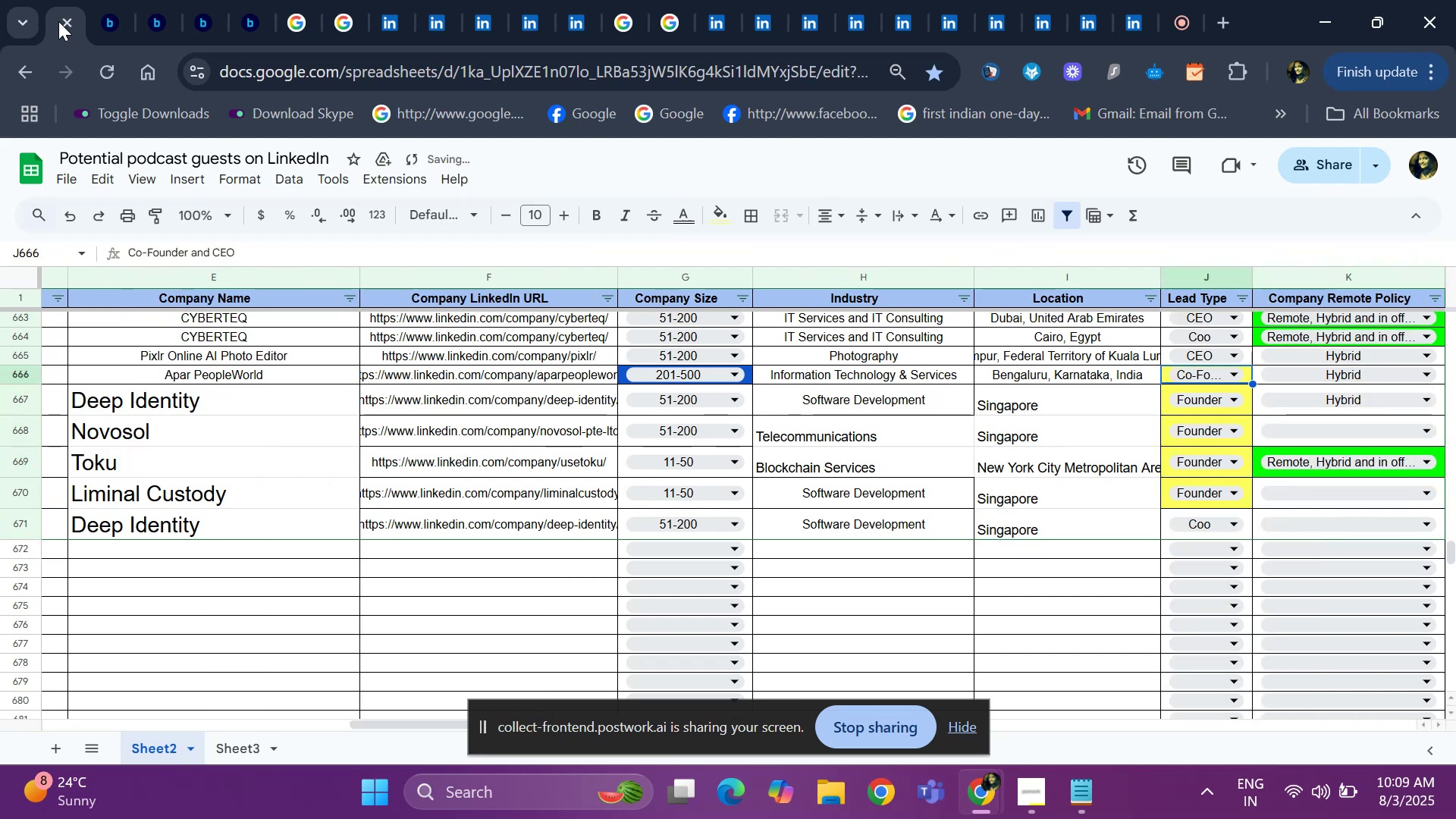 
key(ArrowDown)
 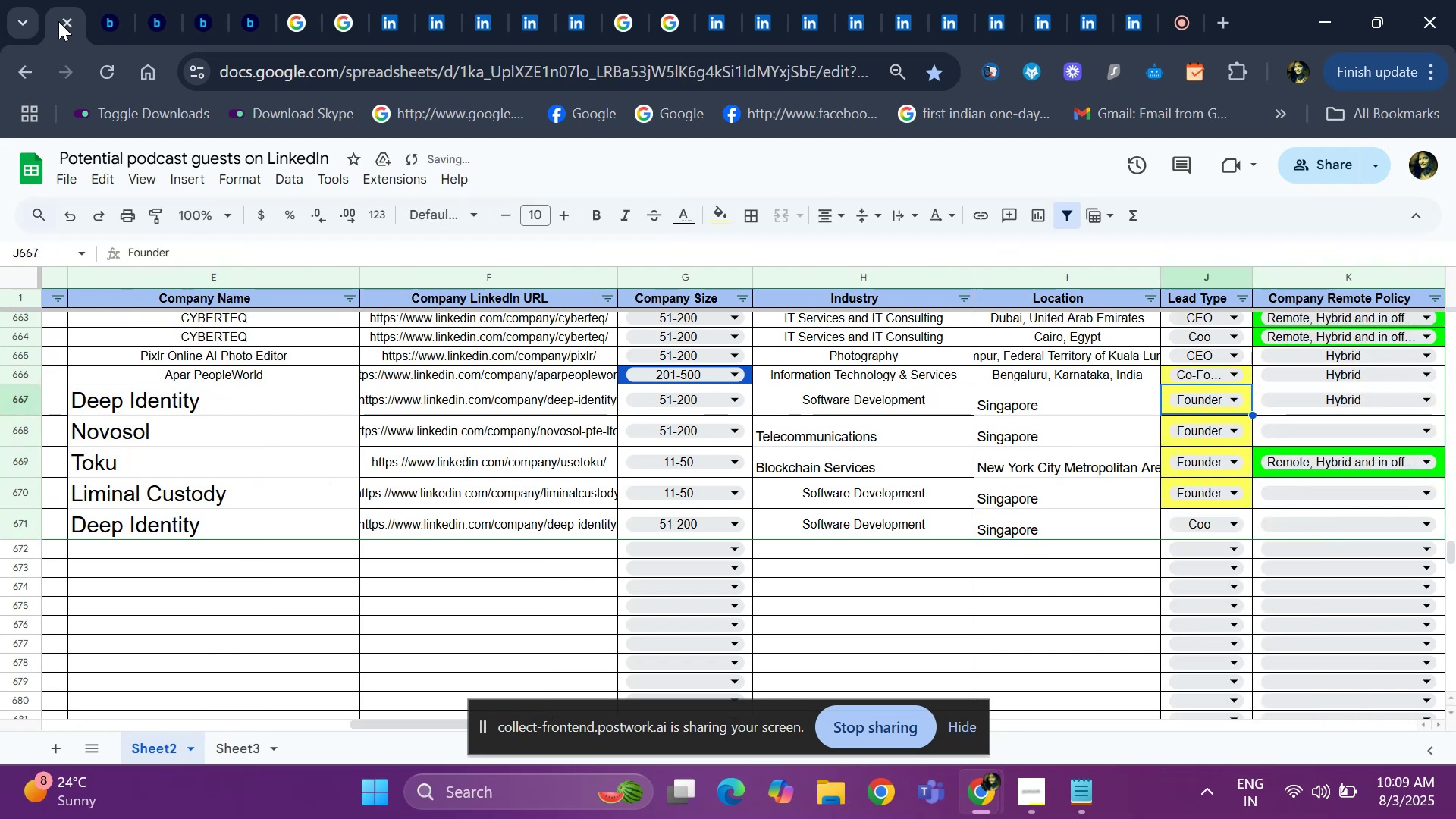 
key(ArrowRight)
 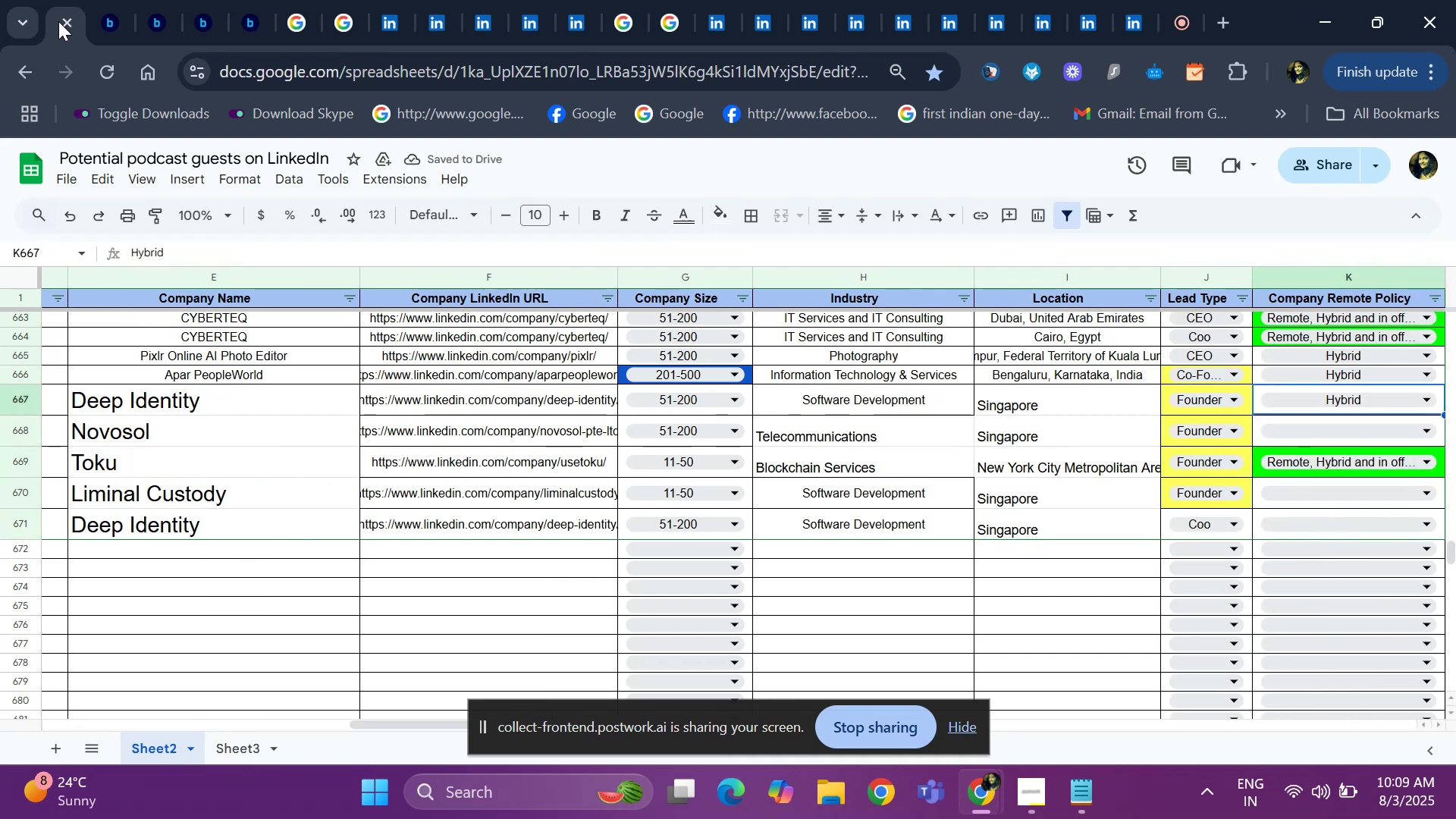 
key(Control+ControlLeft)
 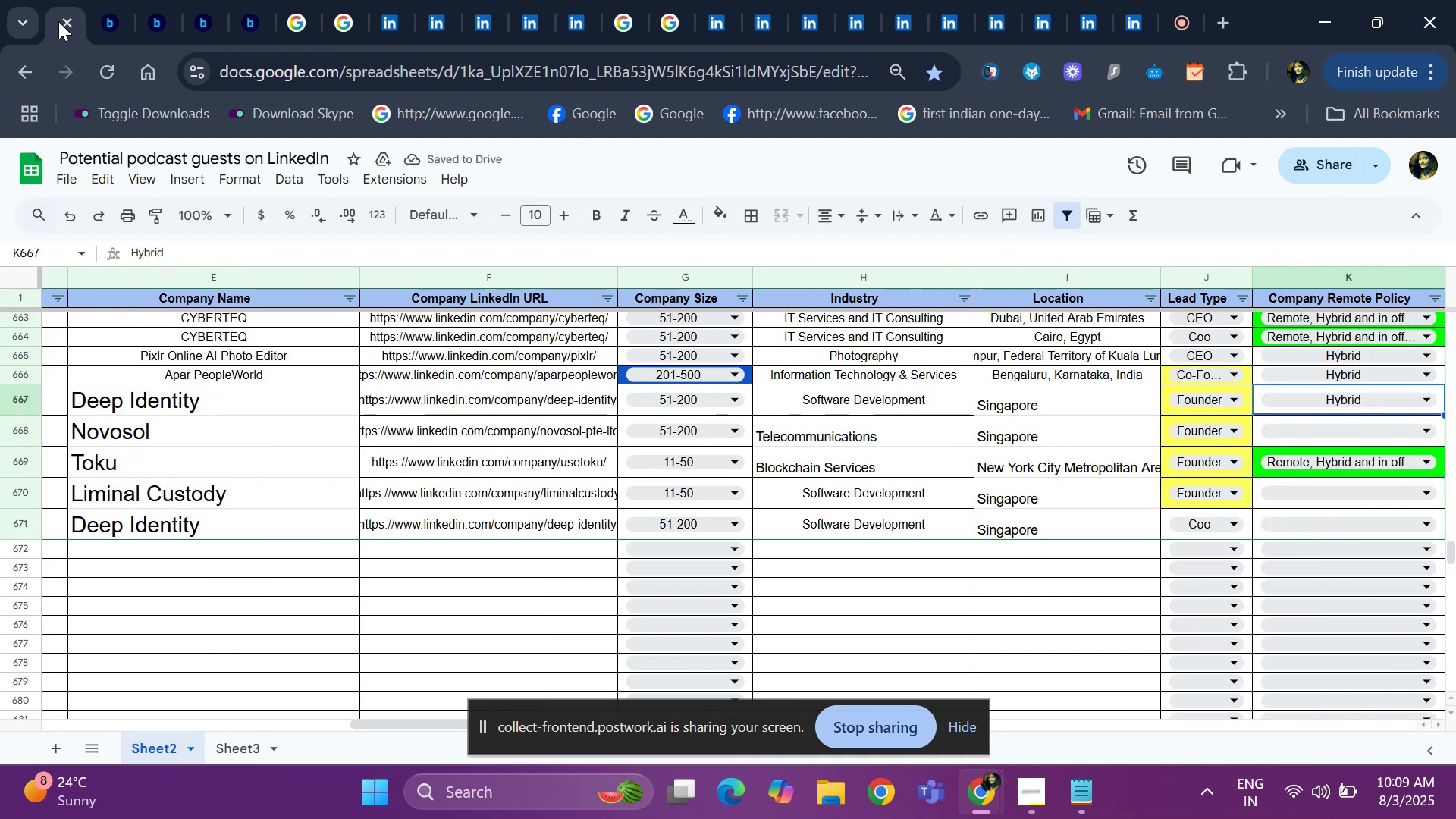 
key(Control+C)
 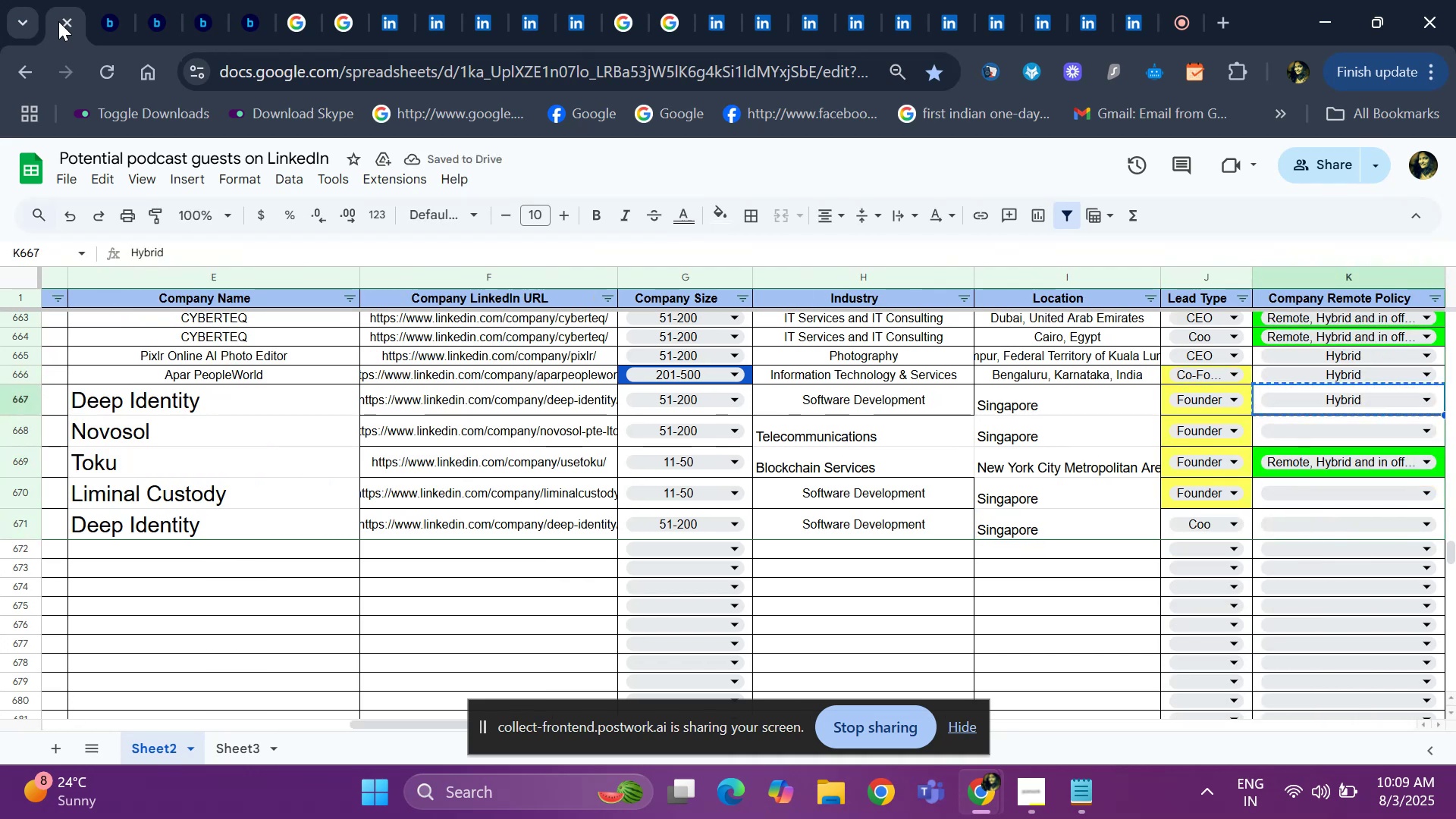 
key(ArrowDown)
 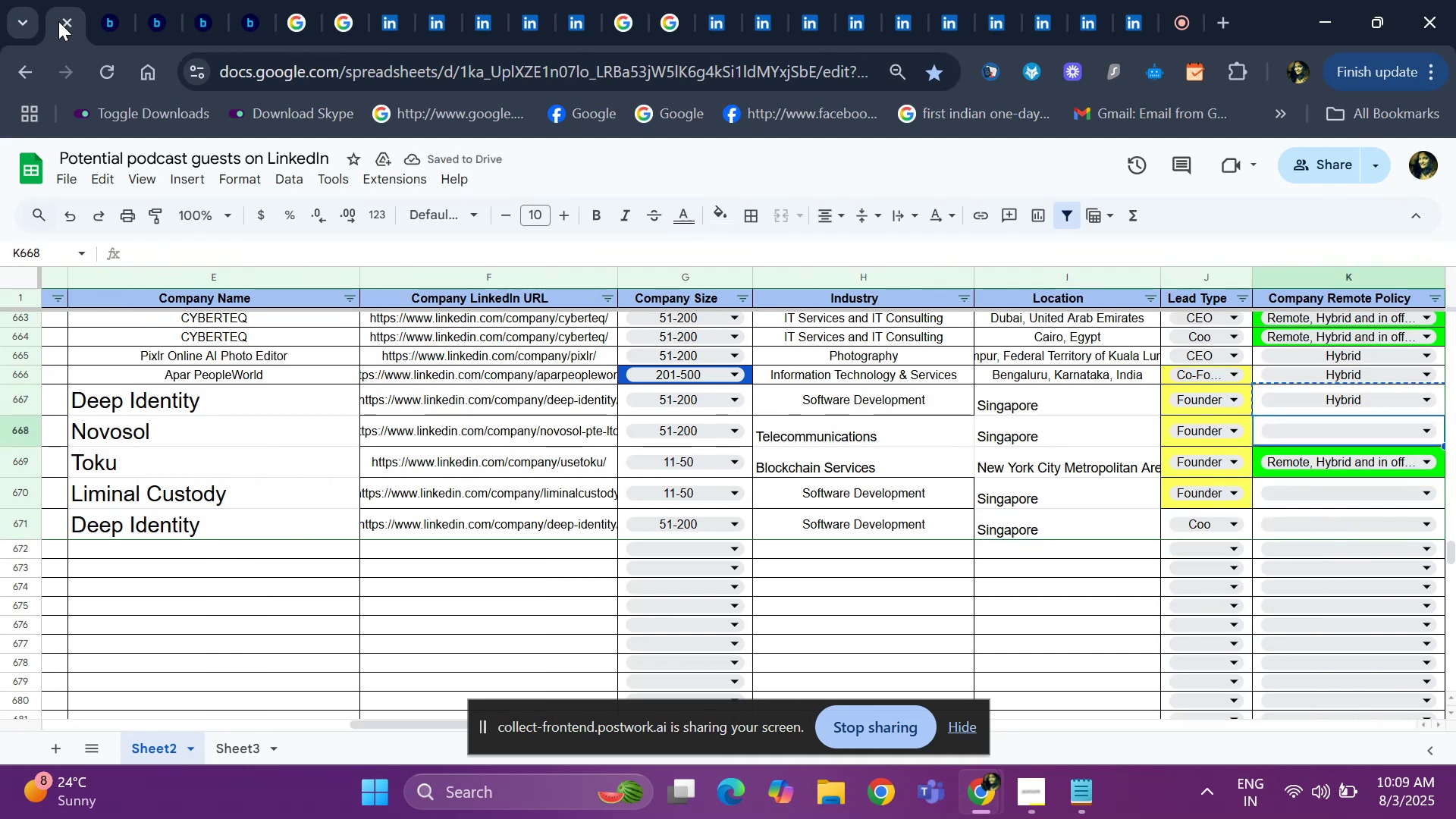 
key(ArrowDown)
 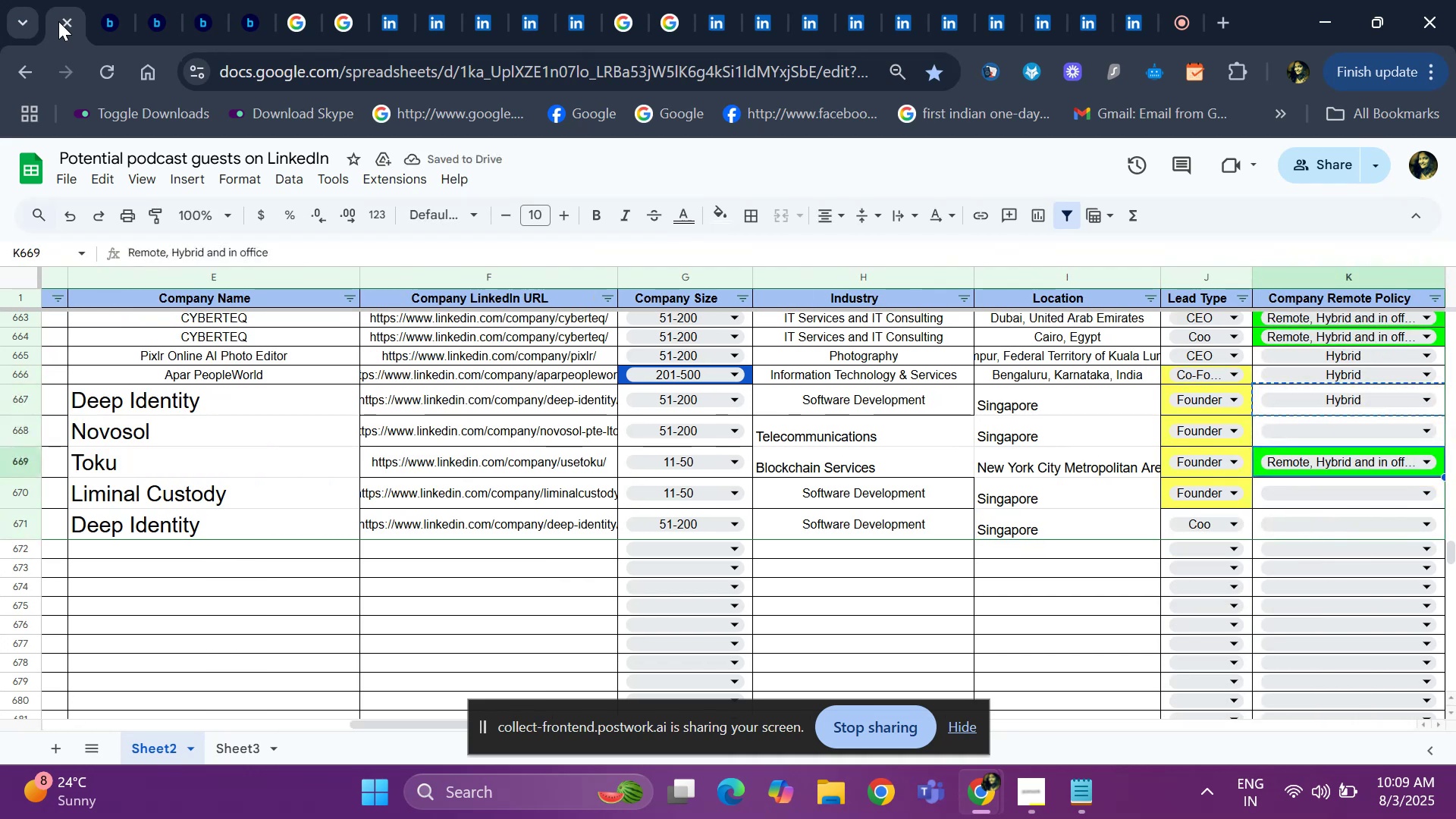 
key(ArrowDown)
 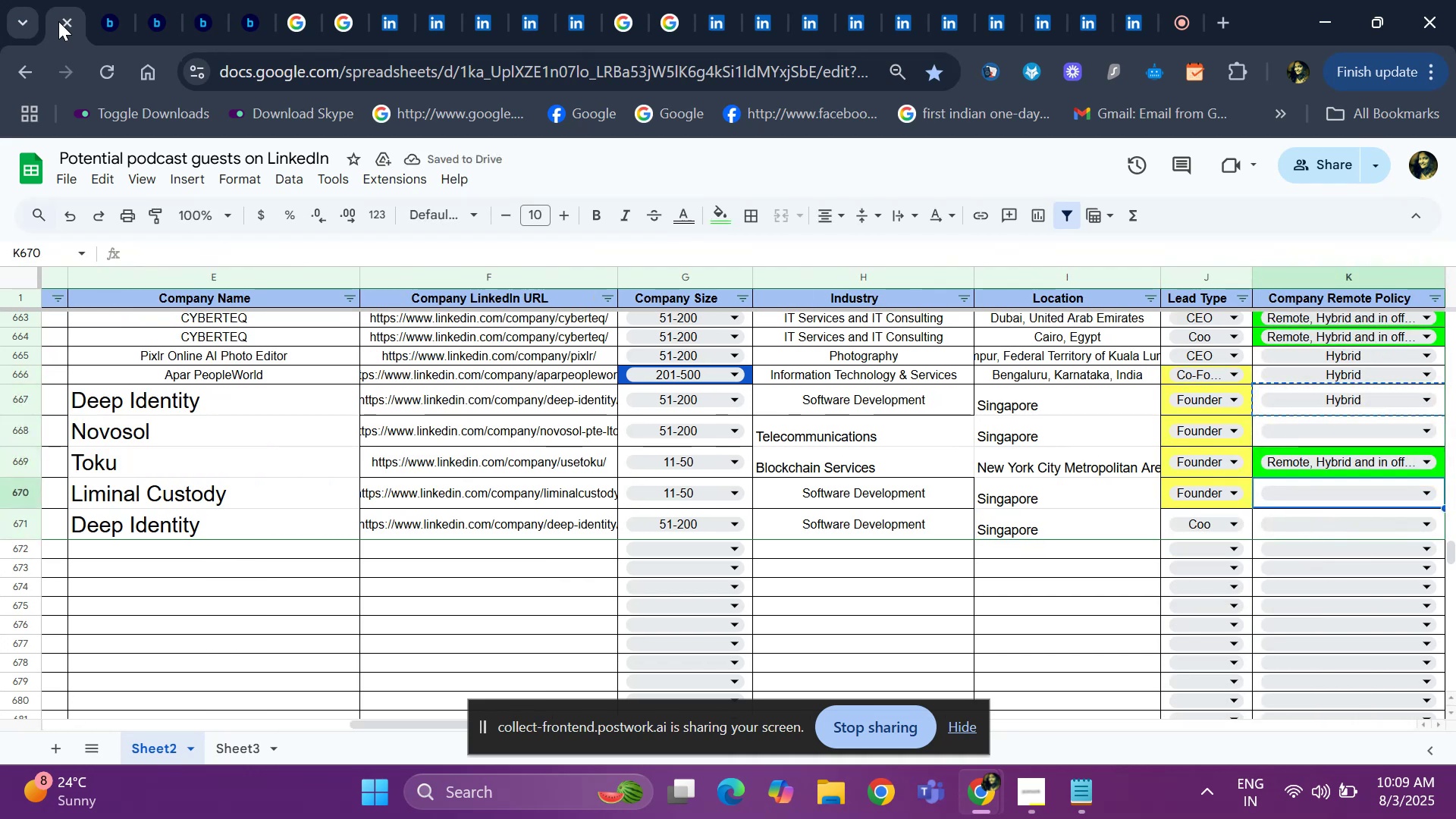 
key(ArrowDown)
 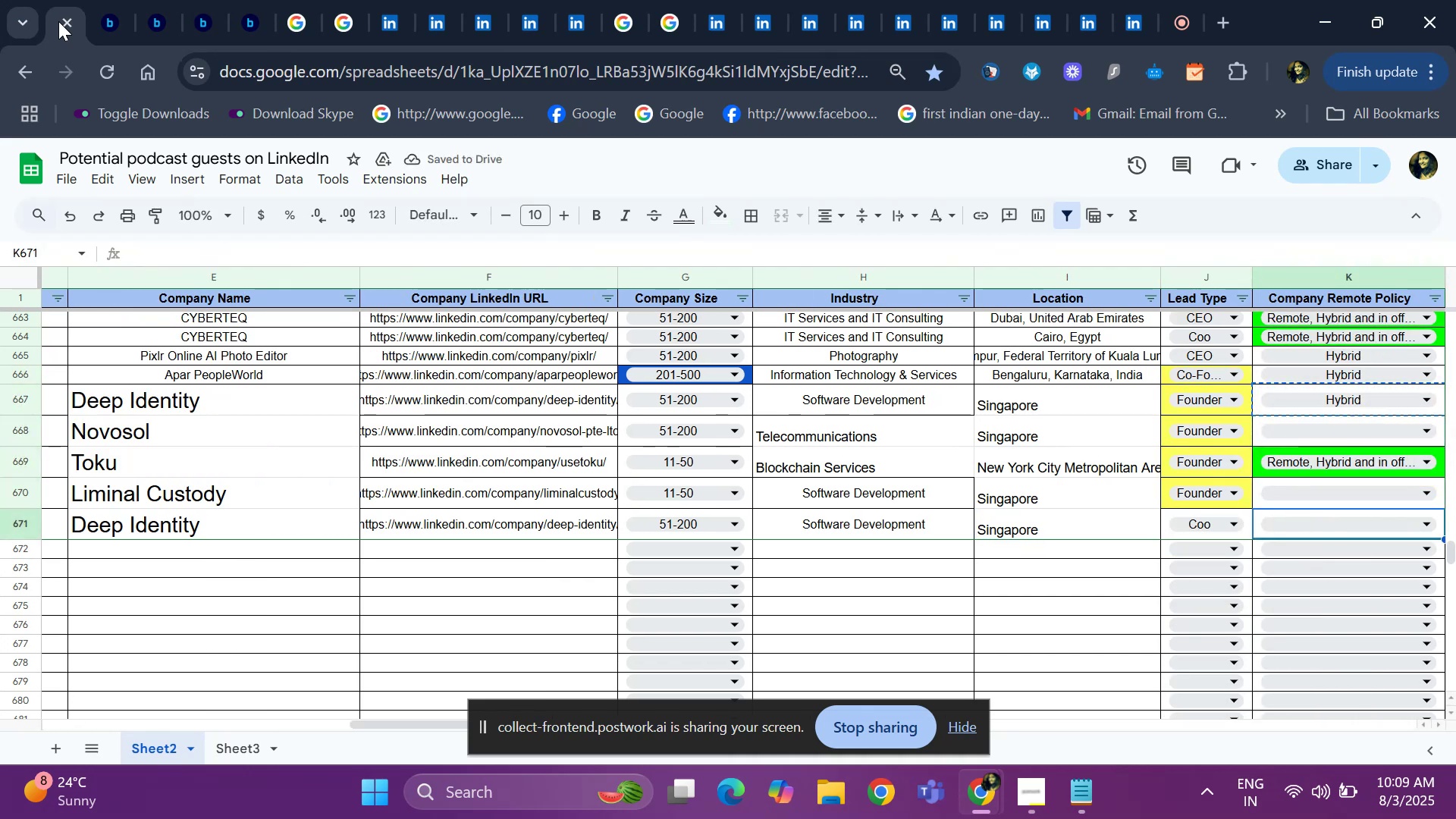 
key(Control+ControlLeft)
 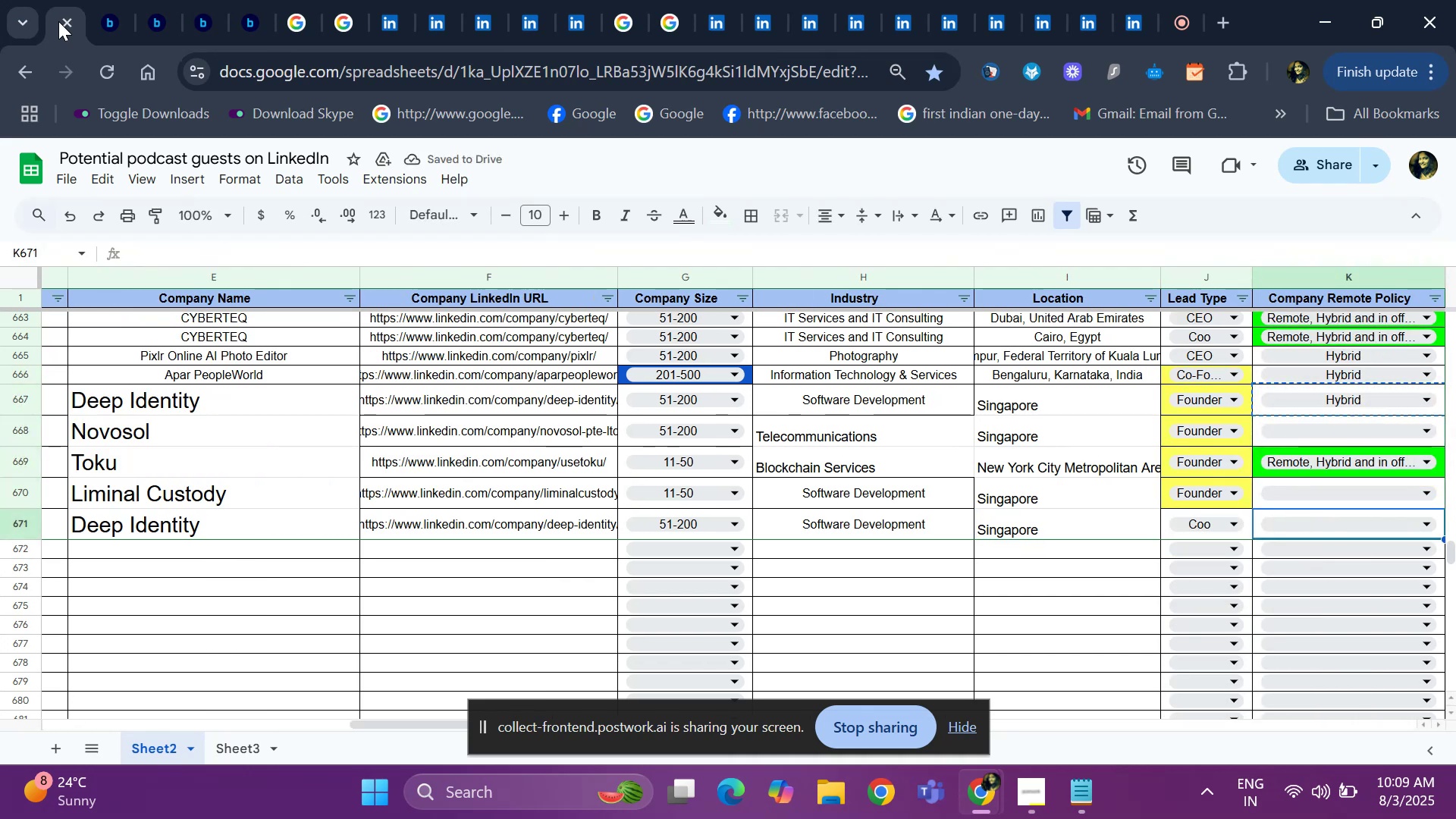 
key(Control+V)
 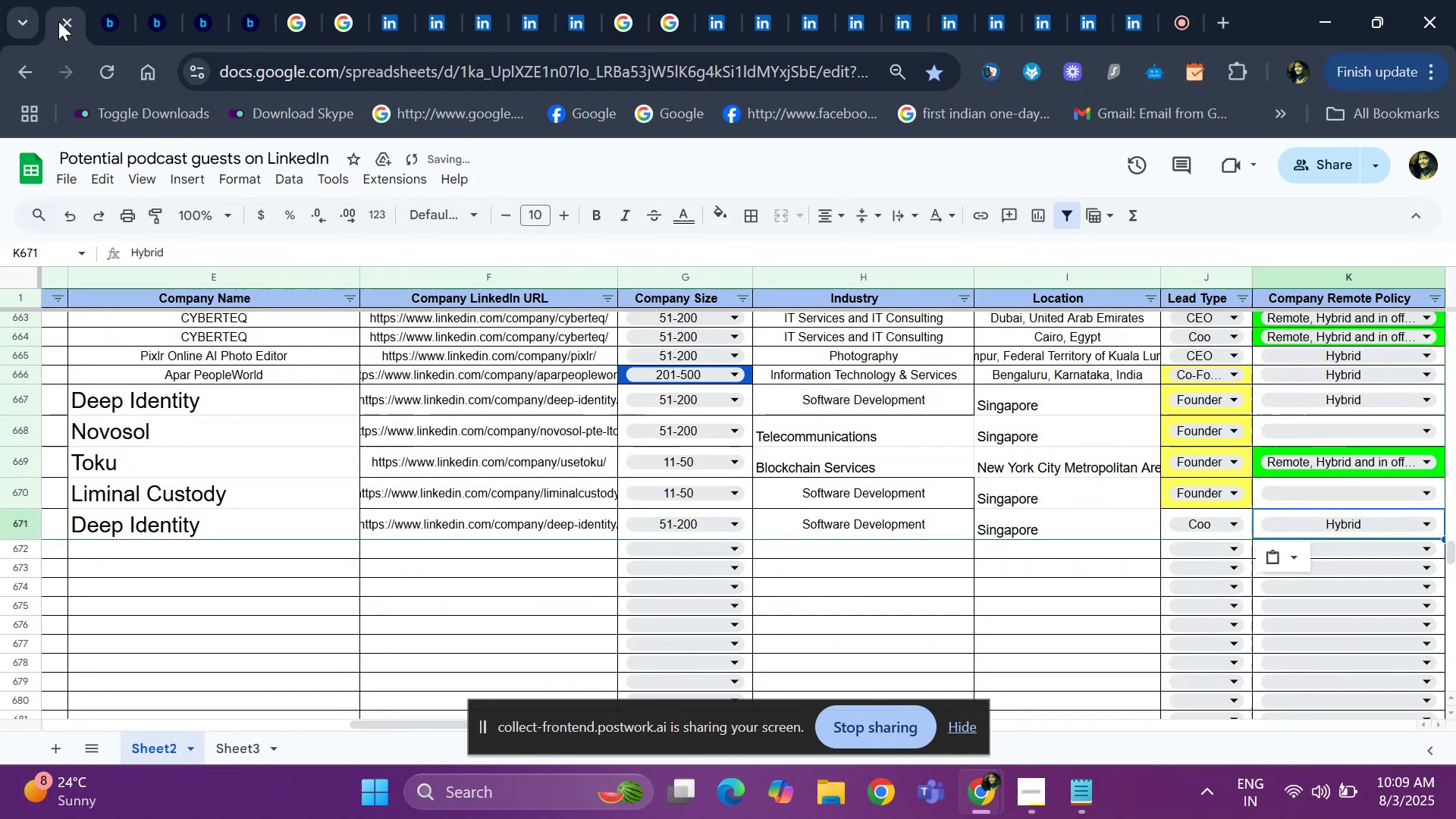 
hold_key(key=ArrowLeft, duration=1.24)
 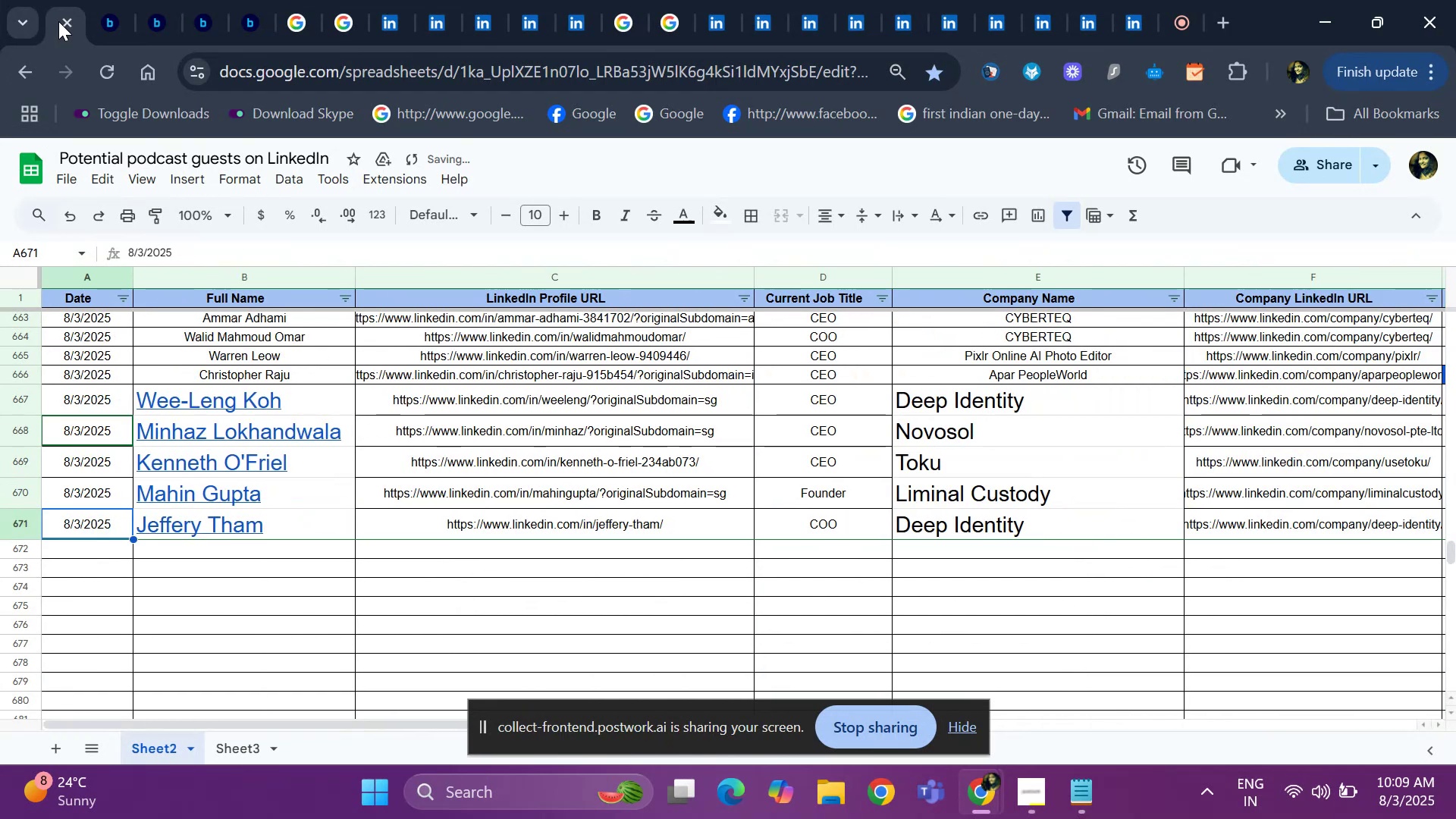 
key(ArrowDown)
 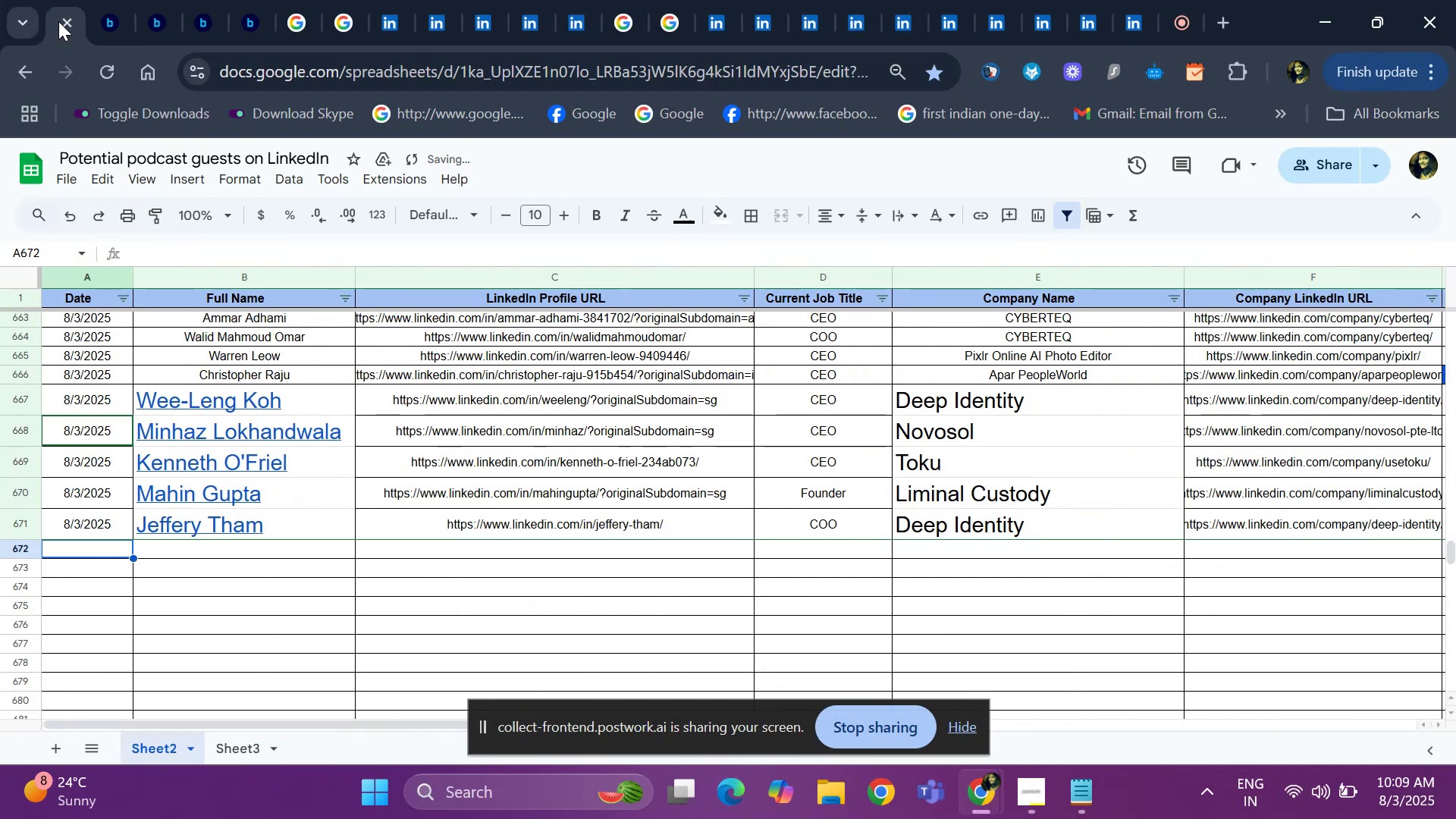 
key(Control+D)
 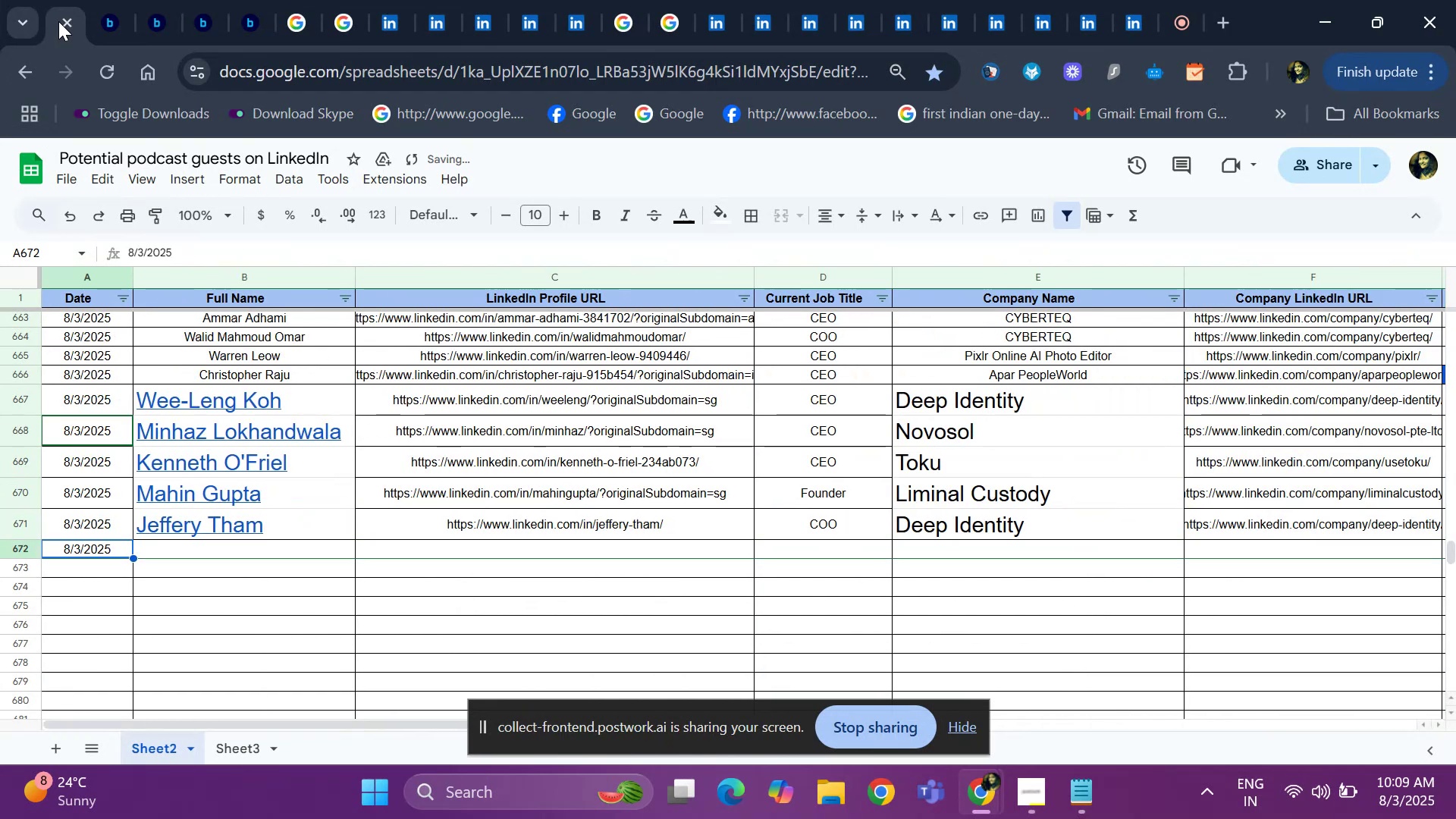 
key(ArrowRight)
 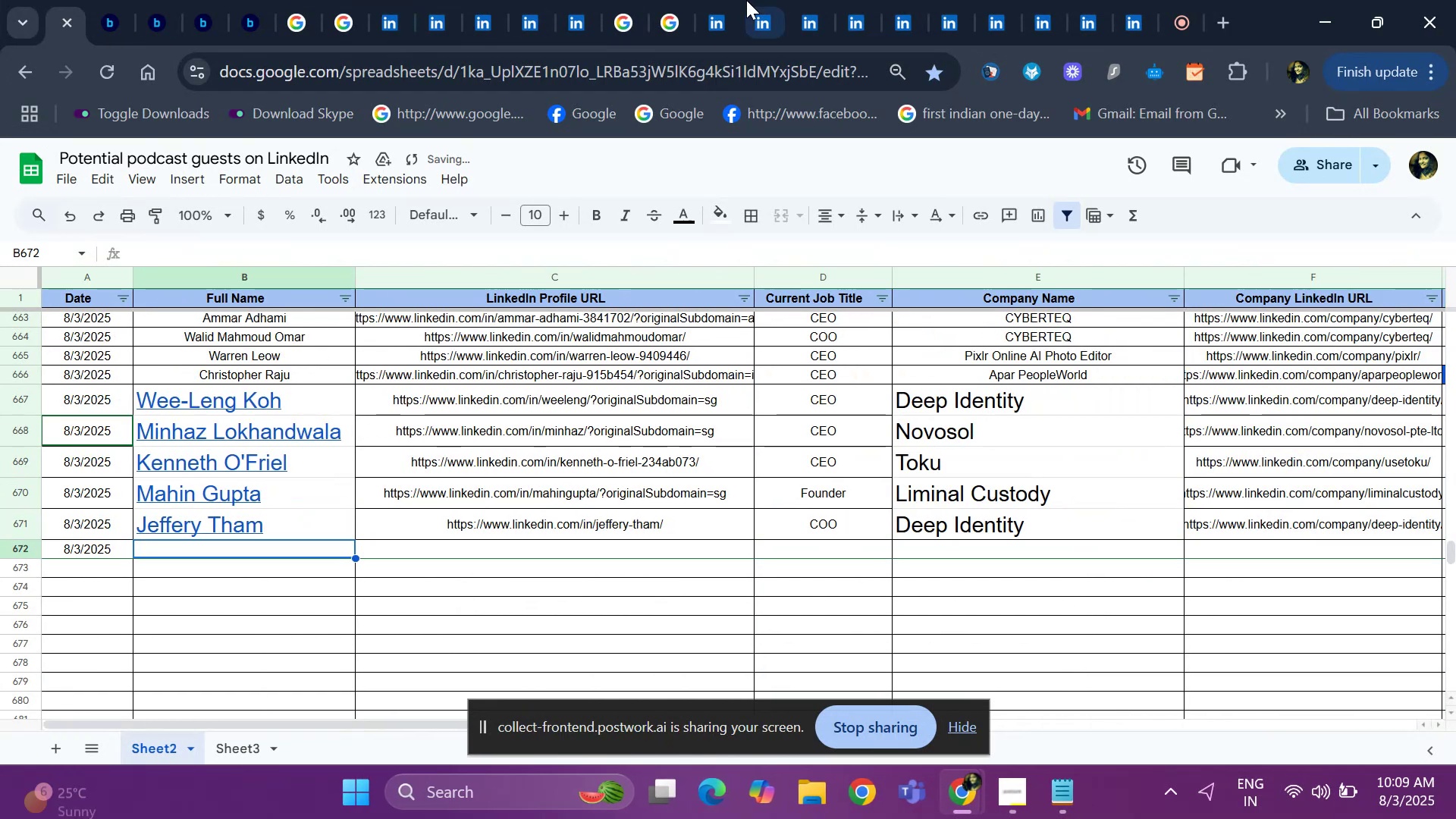 
left_click([723, 12])
 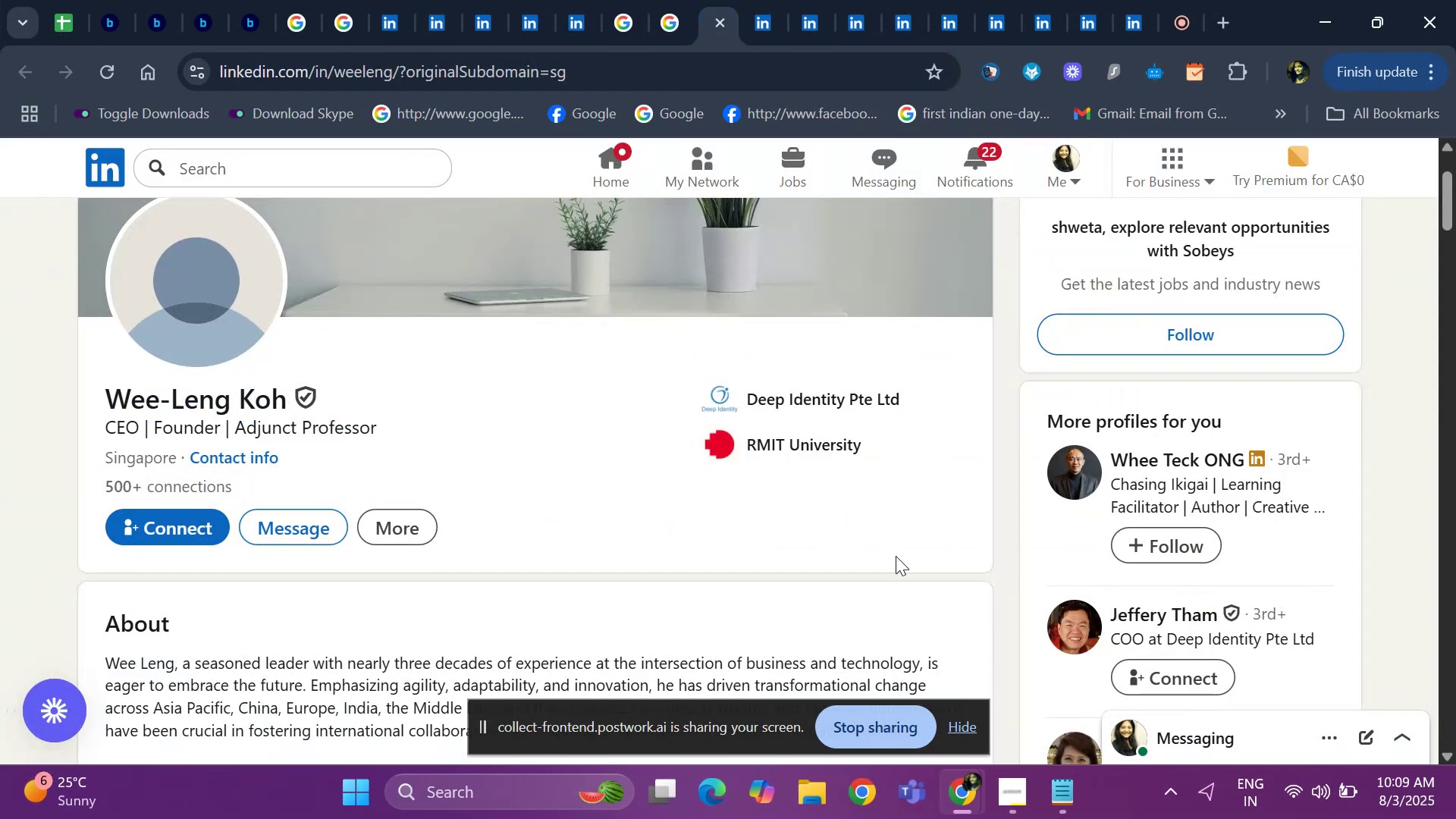 
key(ArrowDown)
 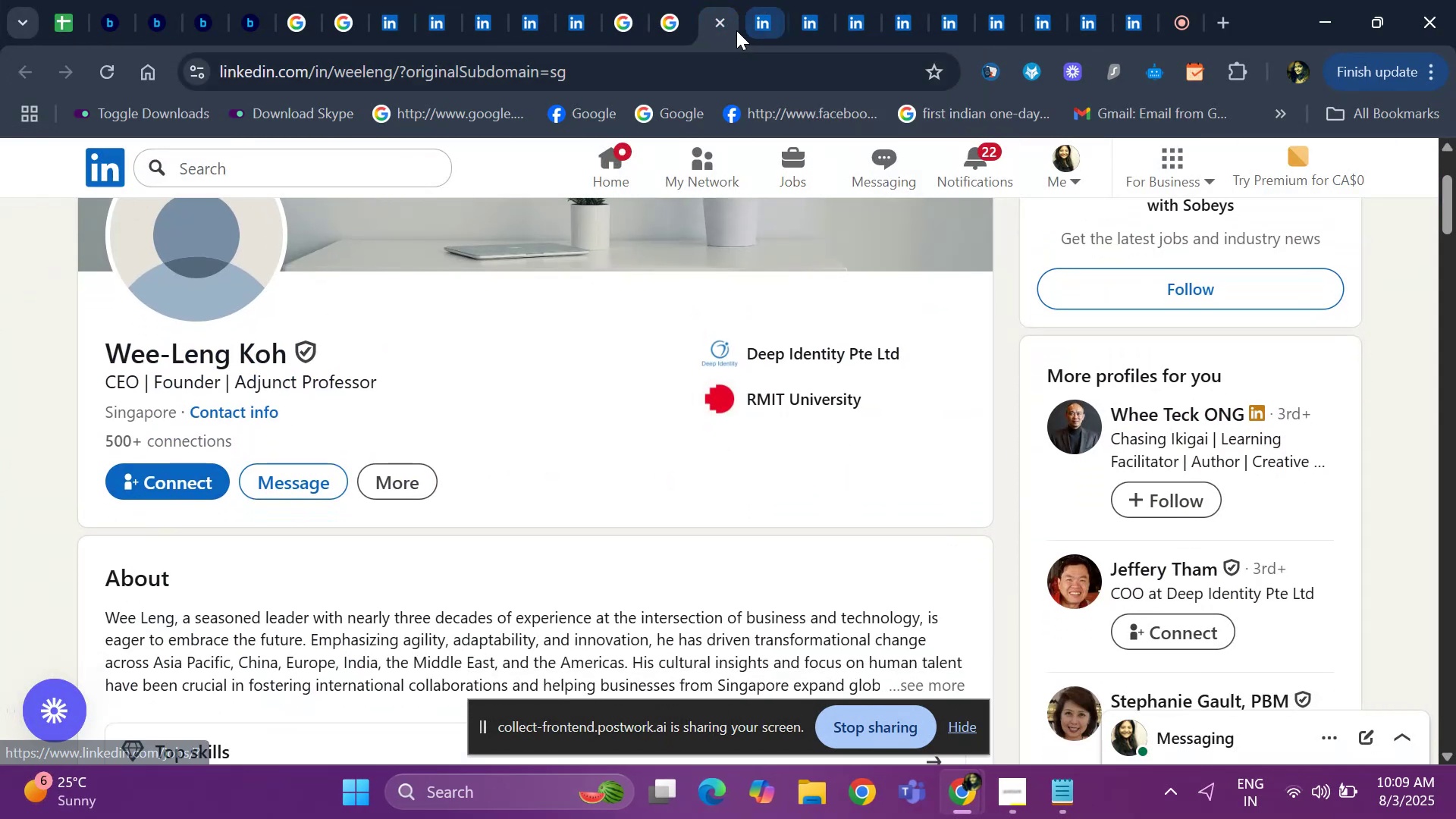 
left_click([723, 20])
 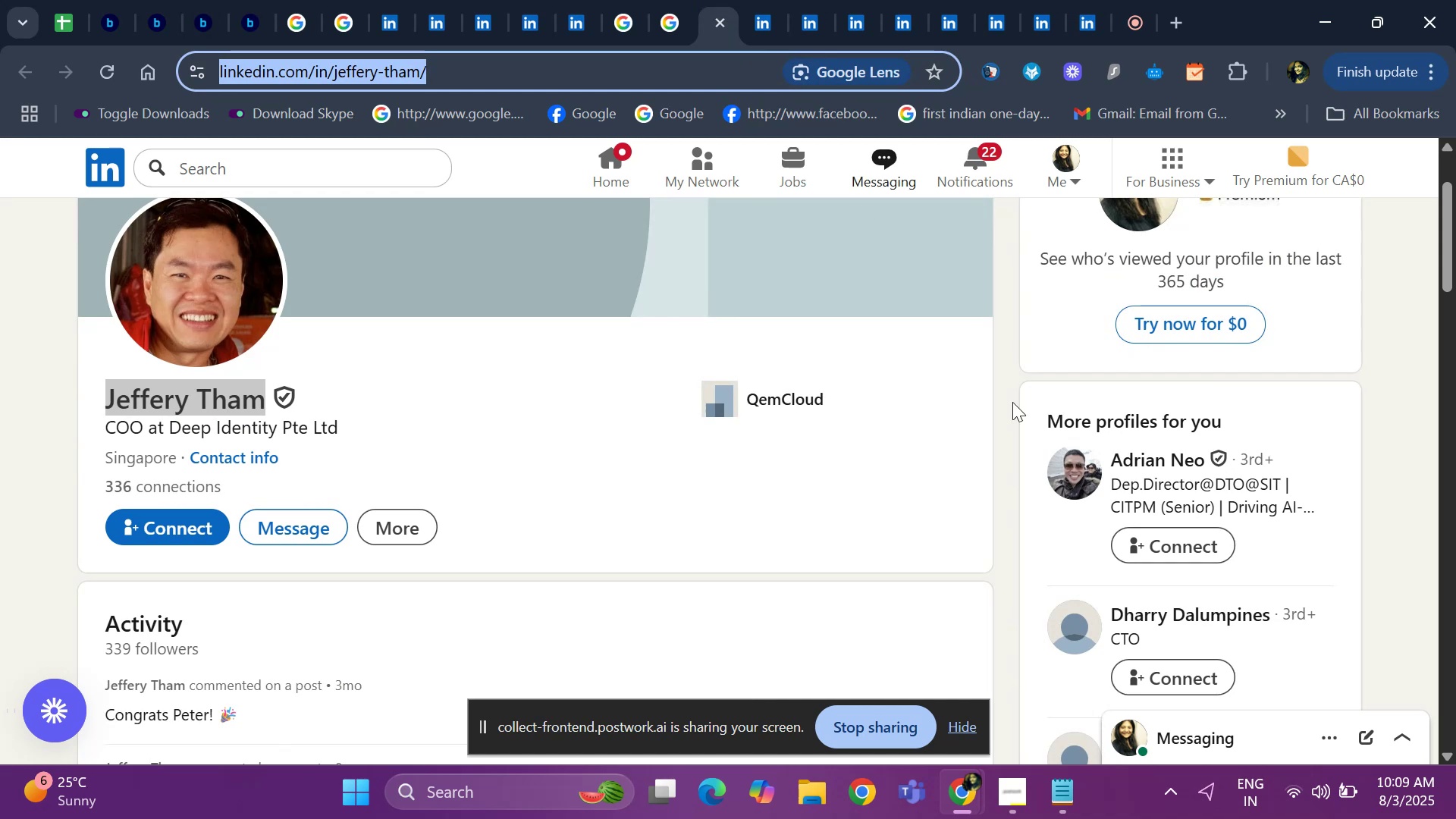 
key(ArrowDown)
 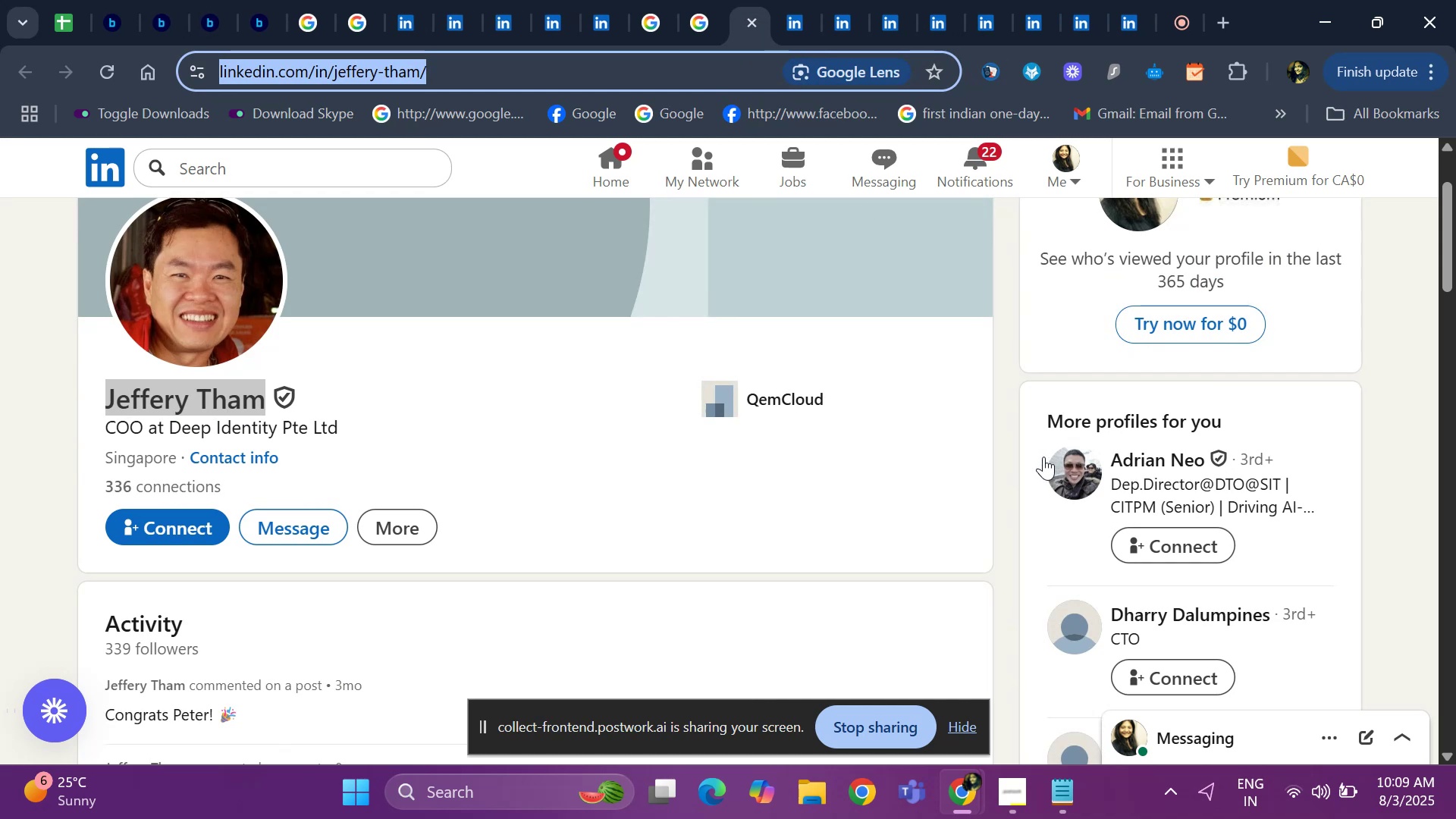 
key(ArrowDown)
 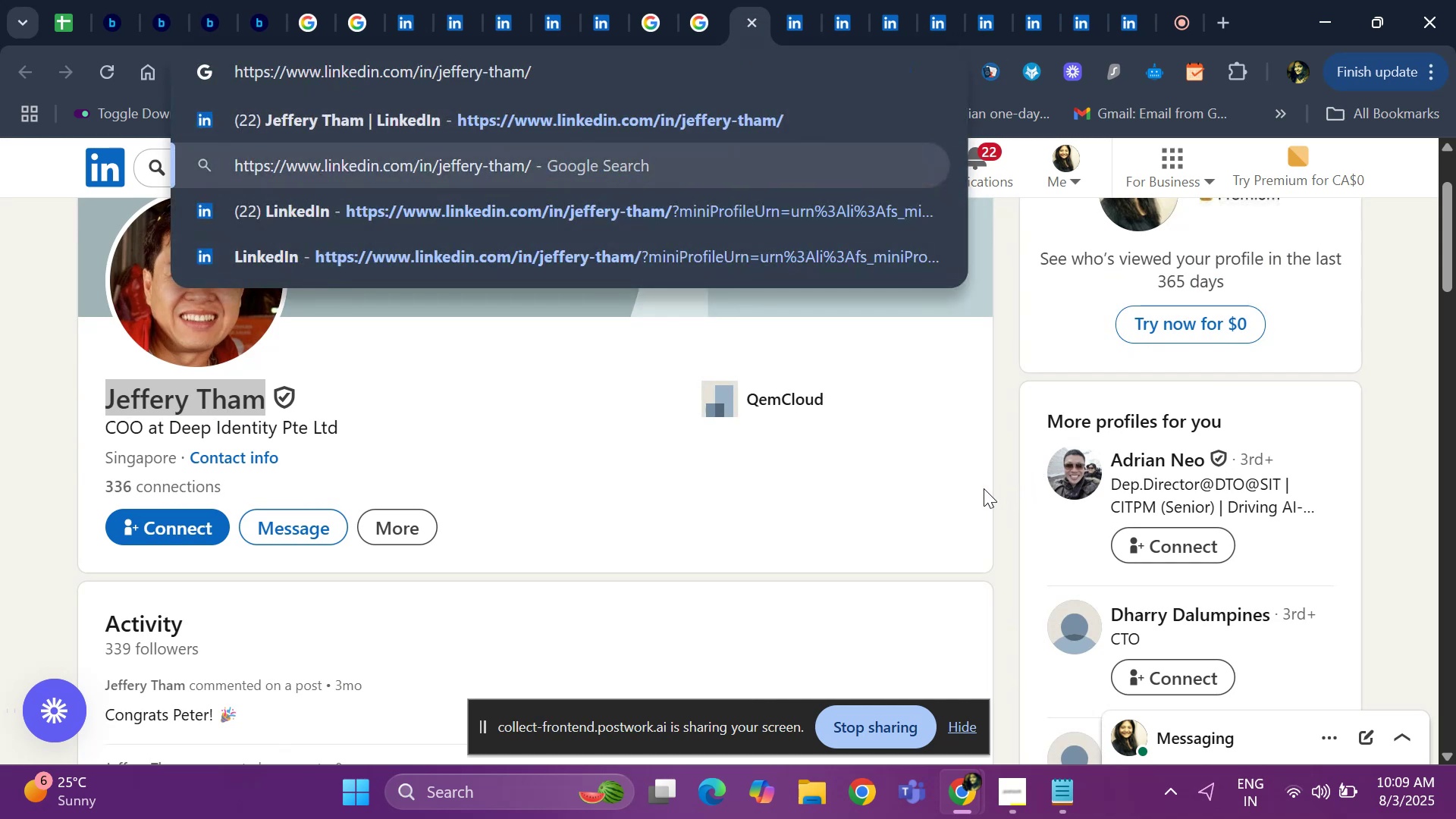 
left_click([984, 488])
 